 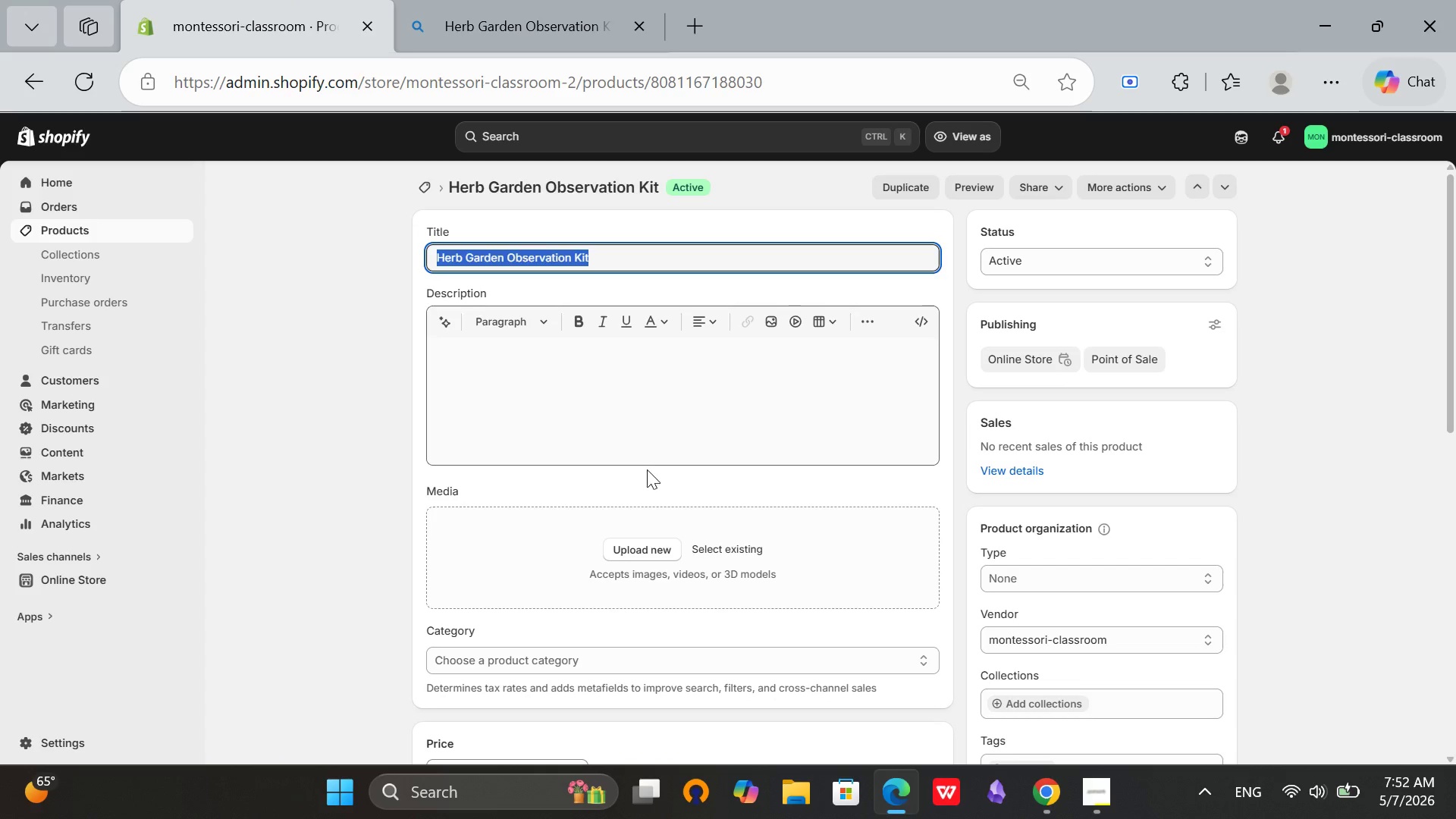 
scroll: coordinate [585, 512], scroll_direction: down, amount: 8.0
 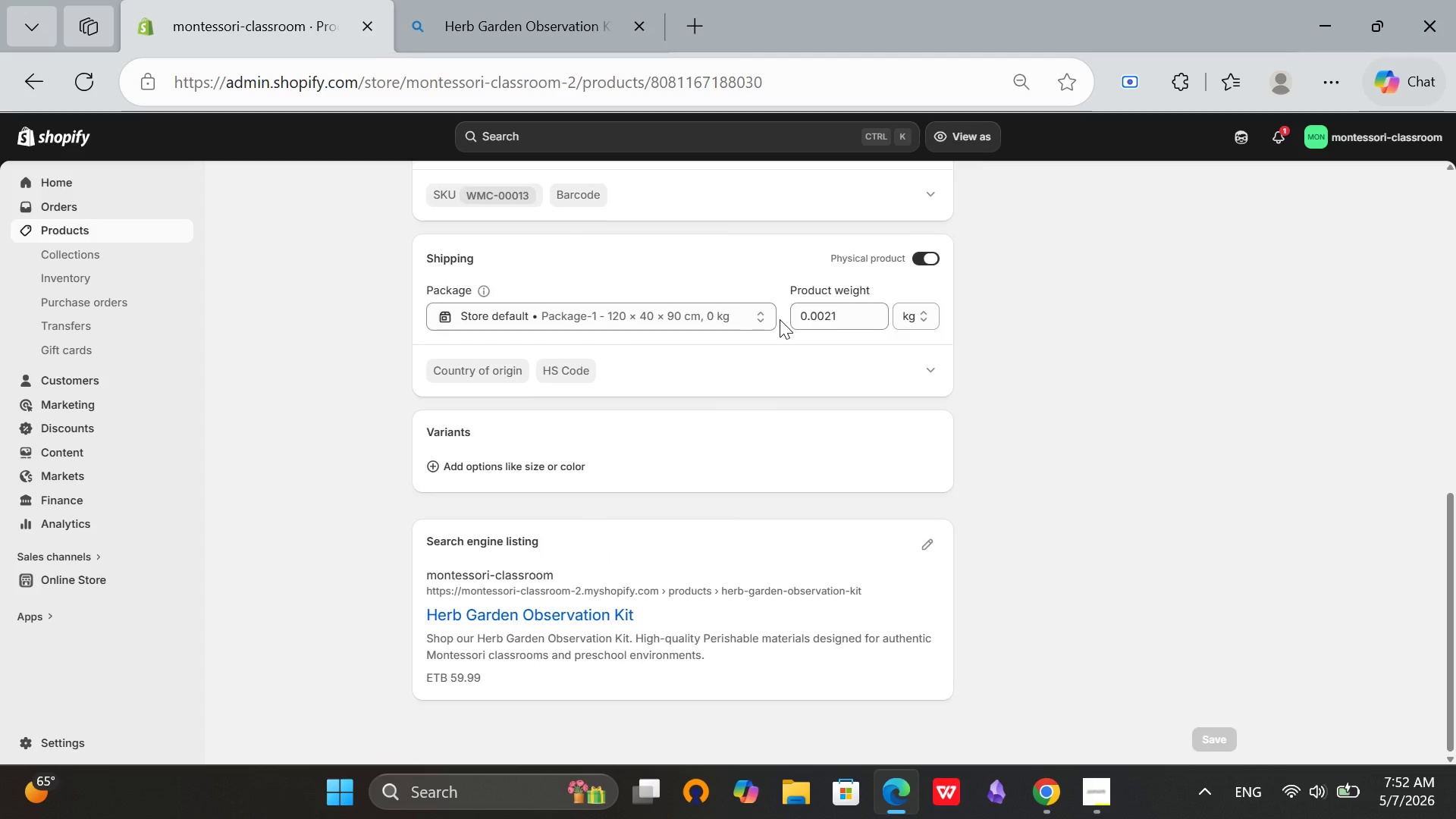 
scroll: coordinate [780, 320], scroll_direction: up, amount: 2.0
 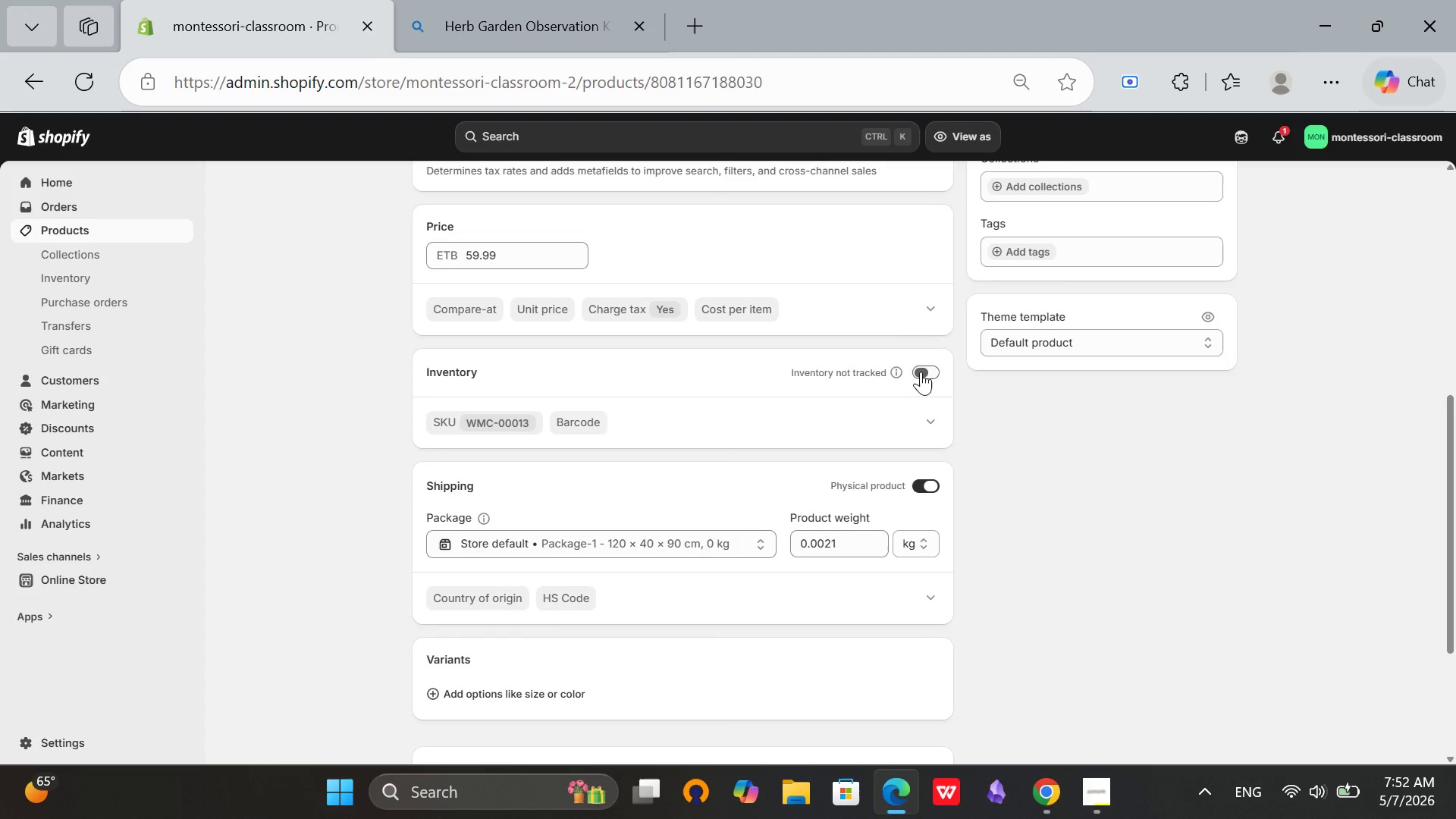 
left_click([921, 372])
 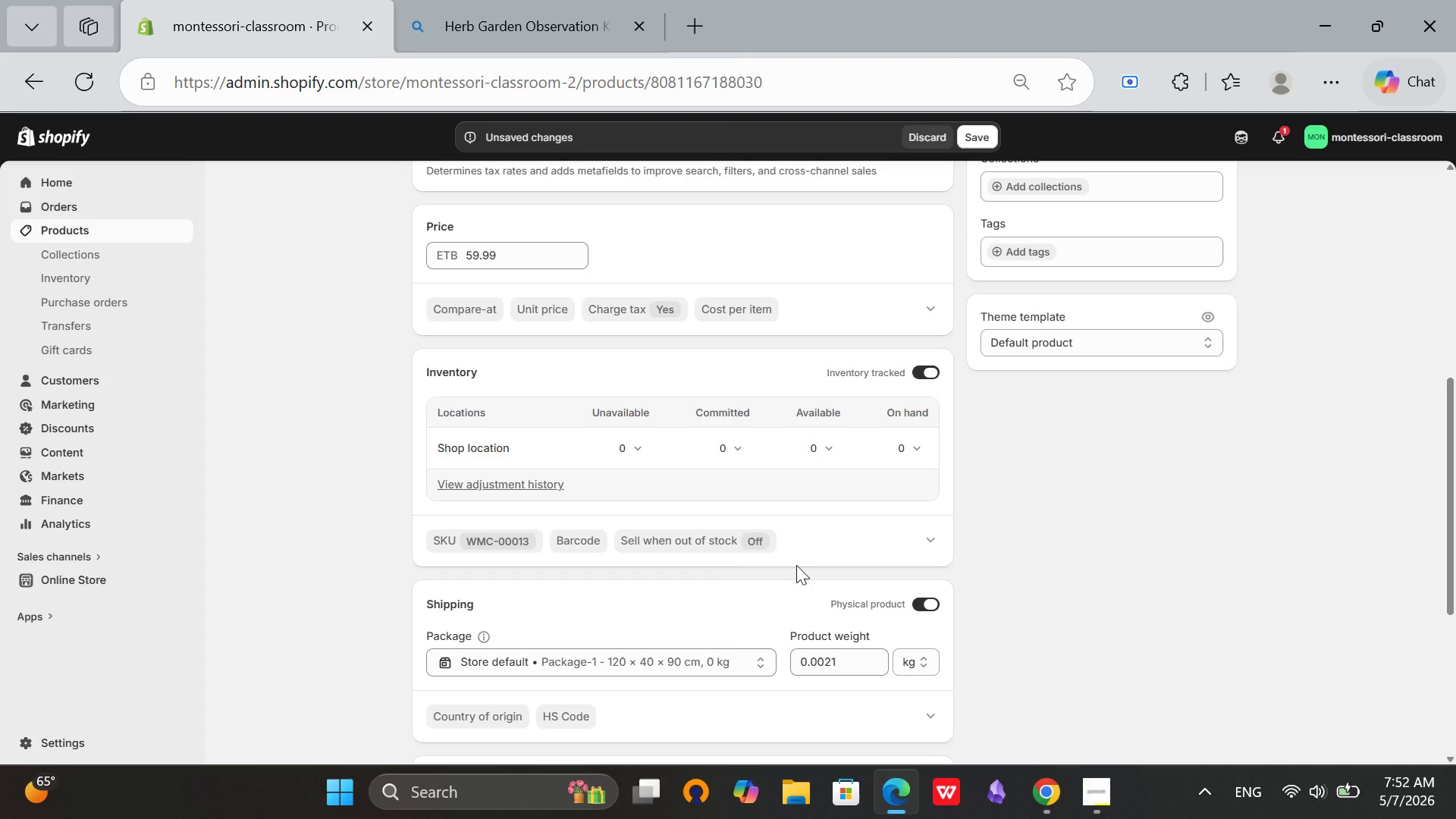 
wait(5.52)
 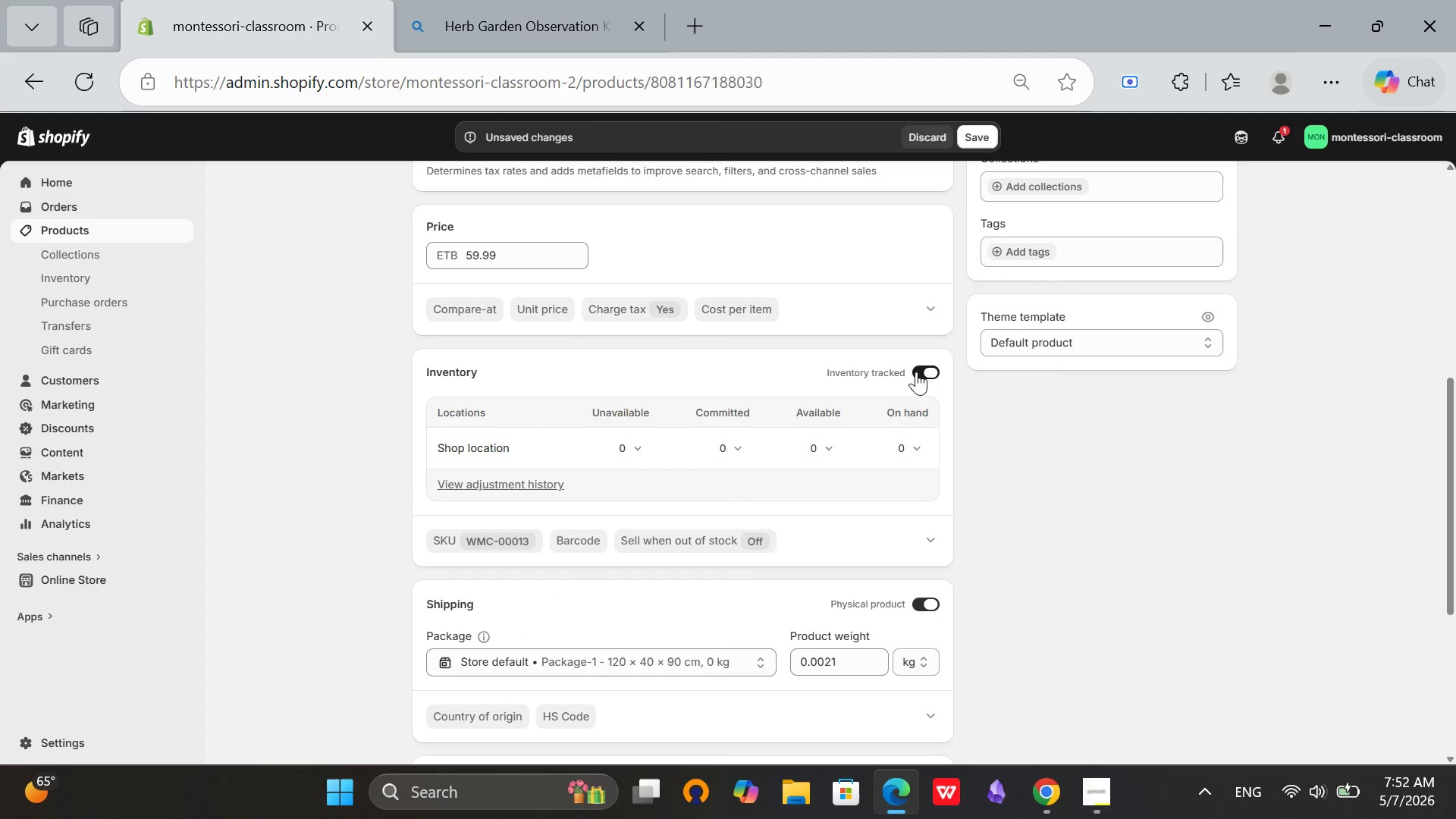 
left_click([830, 666])
 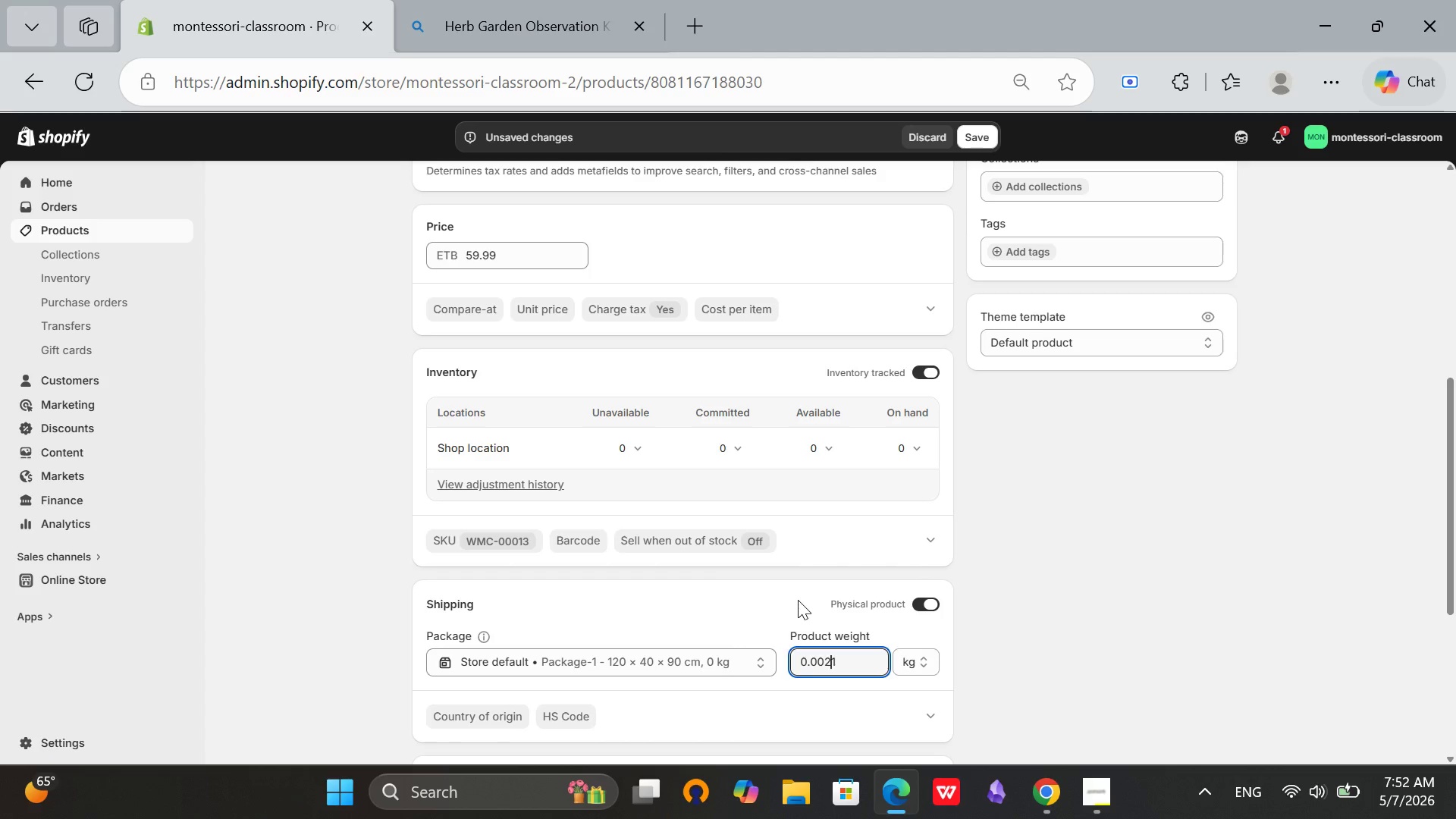 
key(Period)
 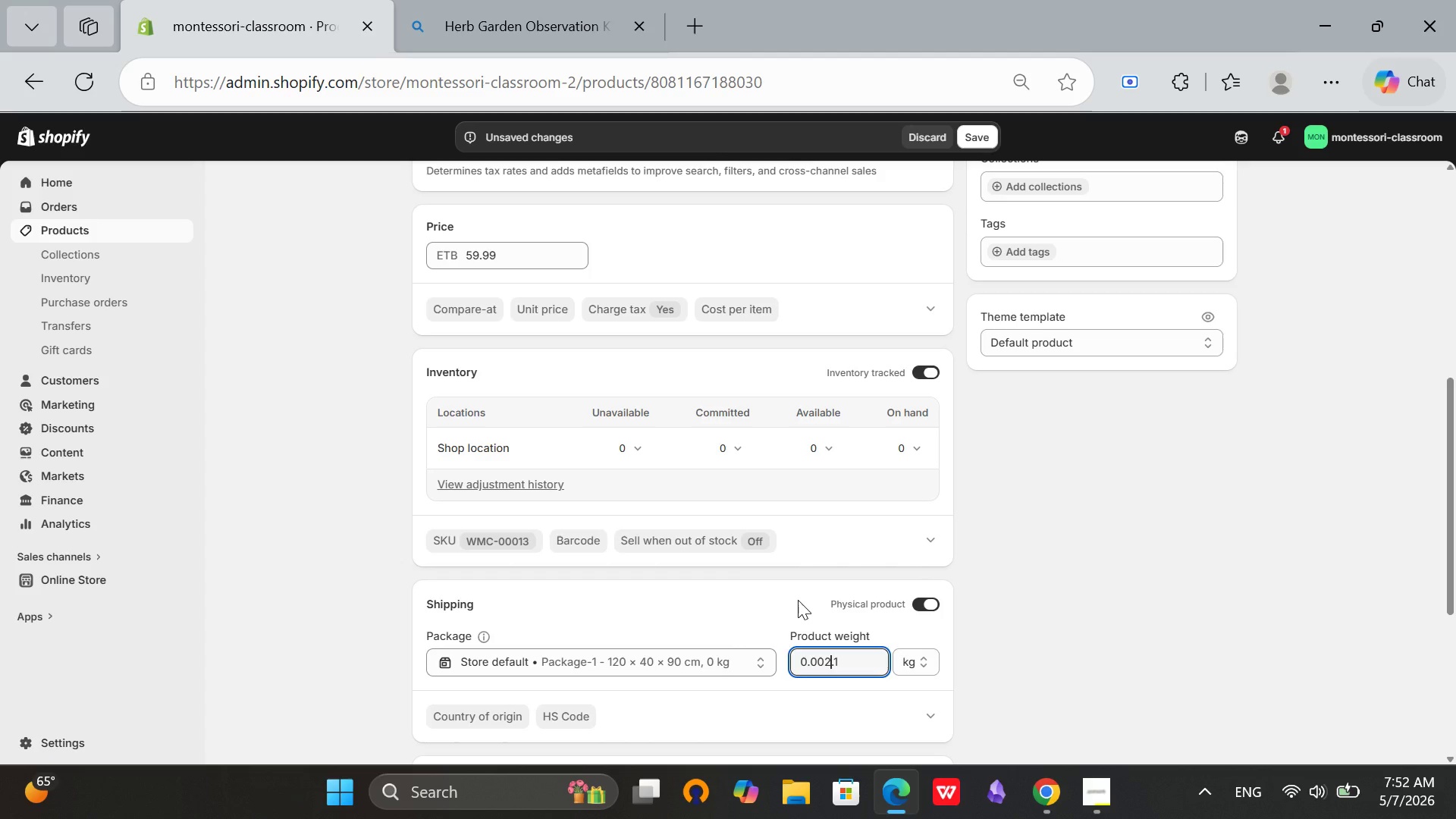 
key(ArrowLeft)
 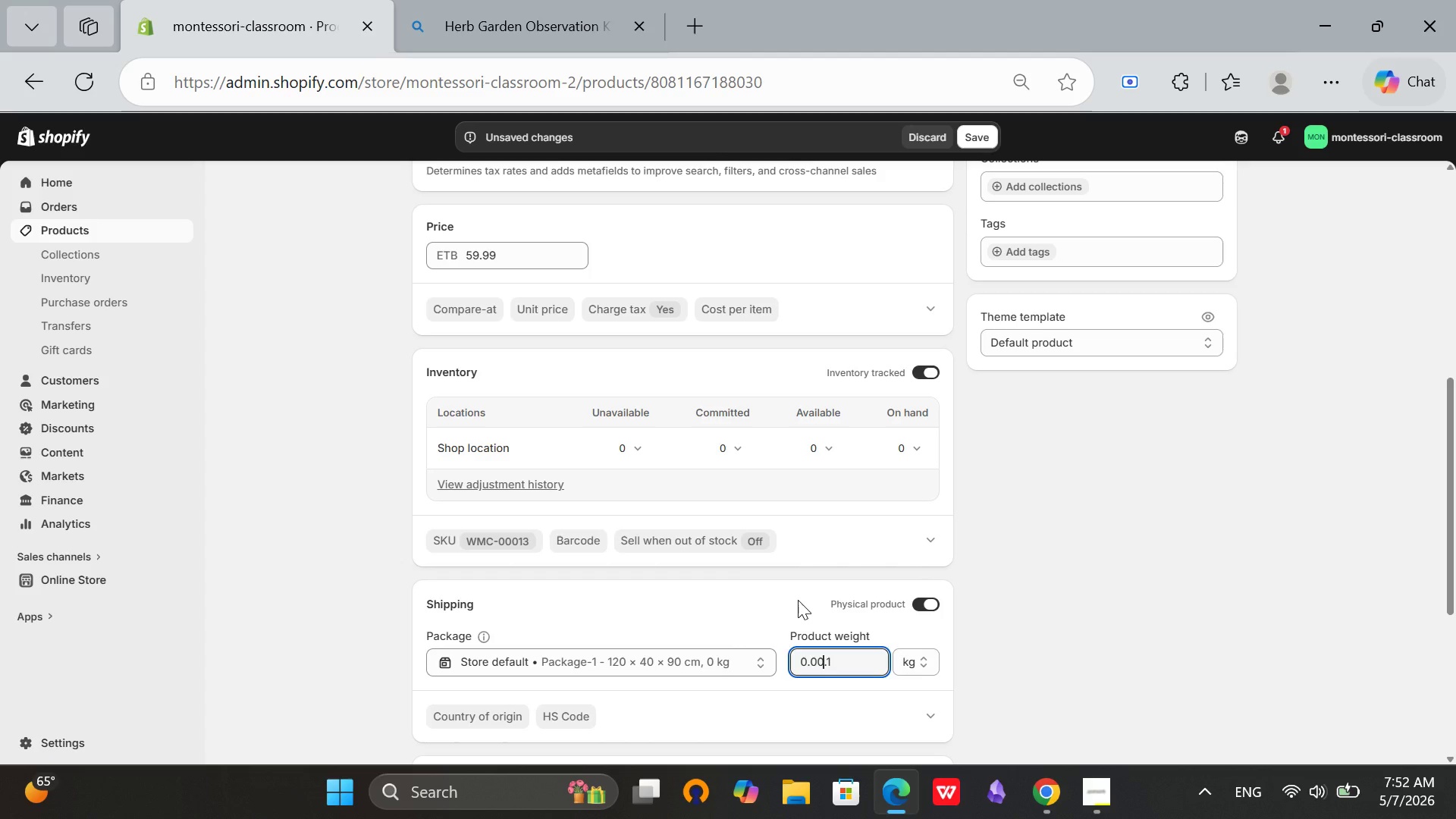 
key(Backspace)
 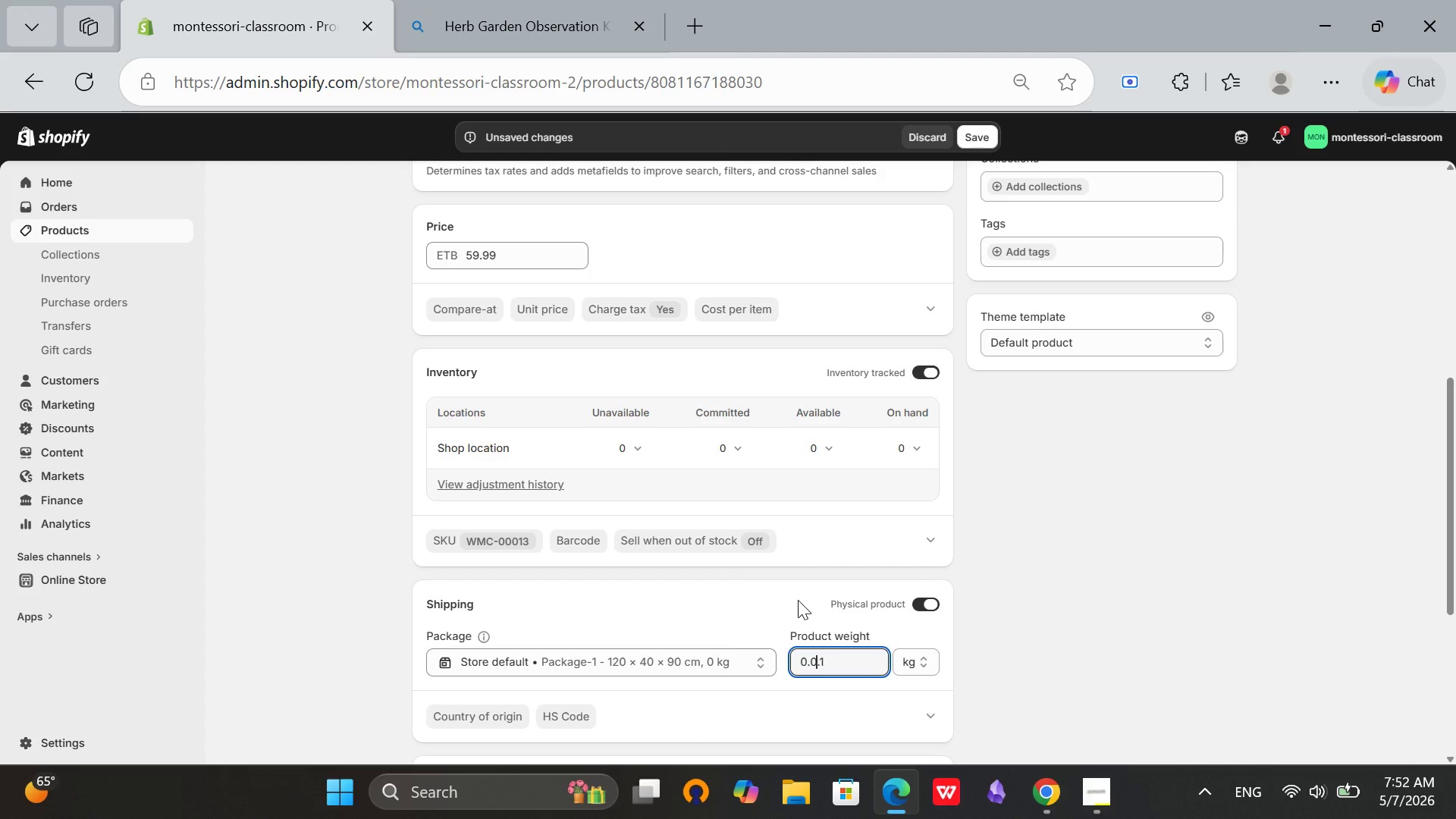 
key(Backspace)
 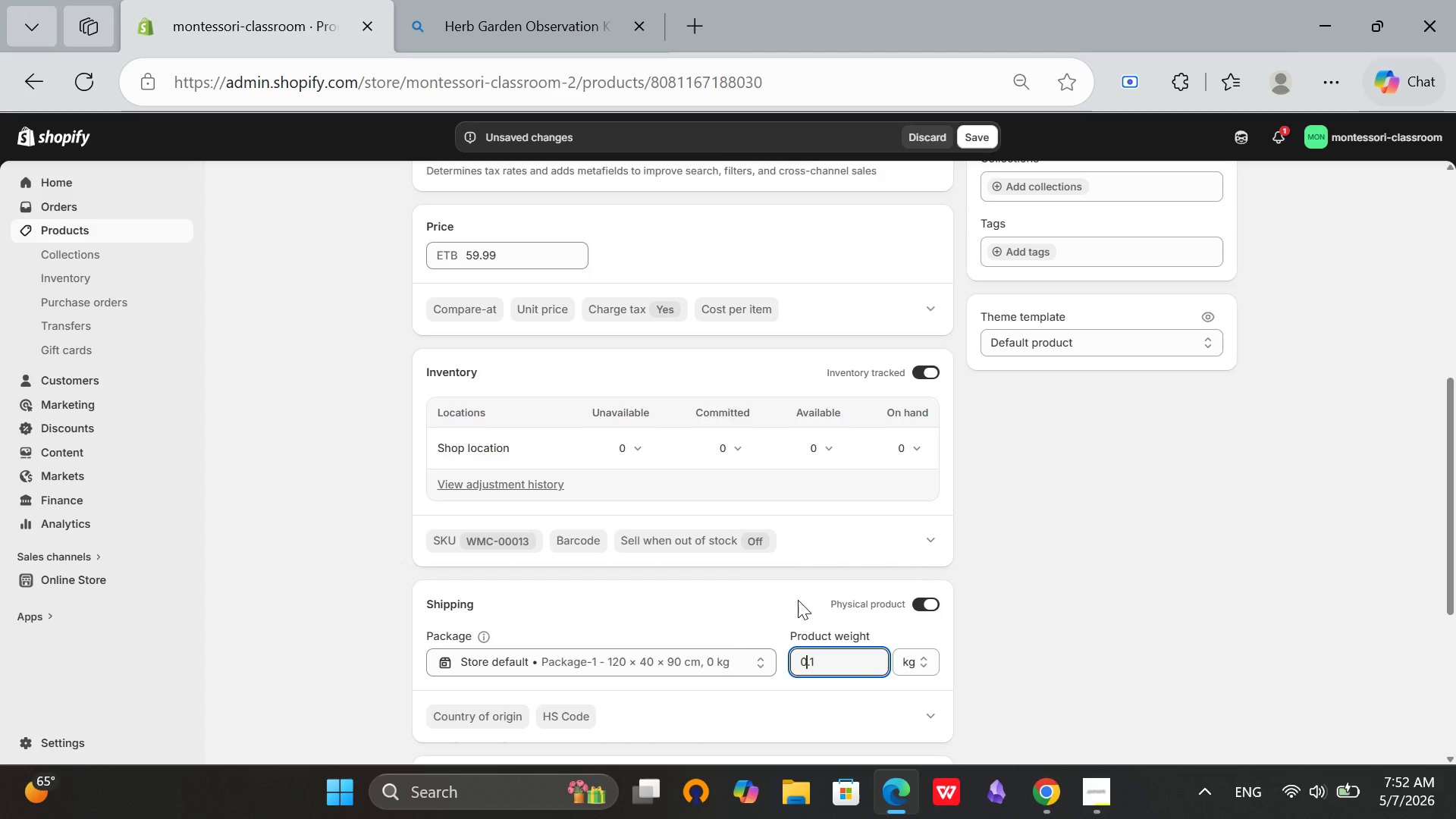 
key(Backspace)
 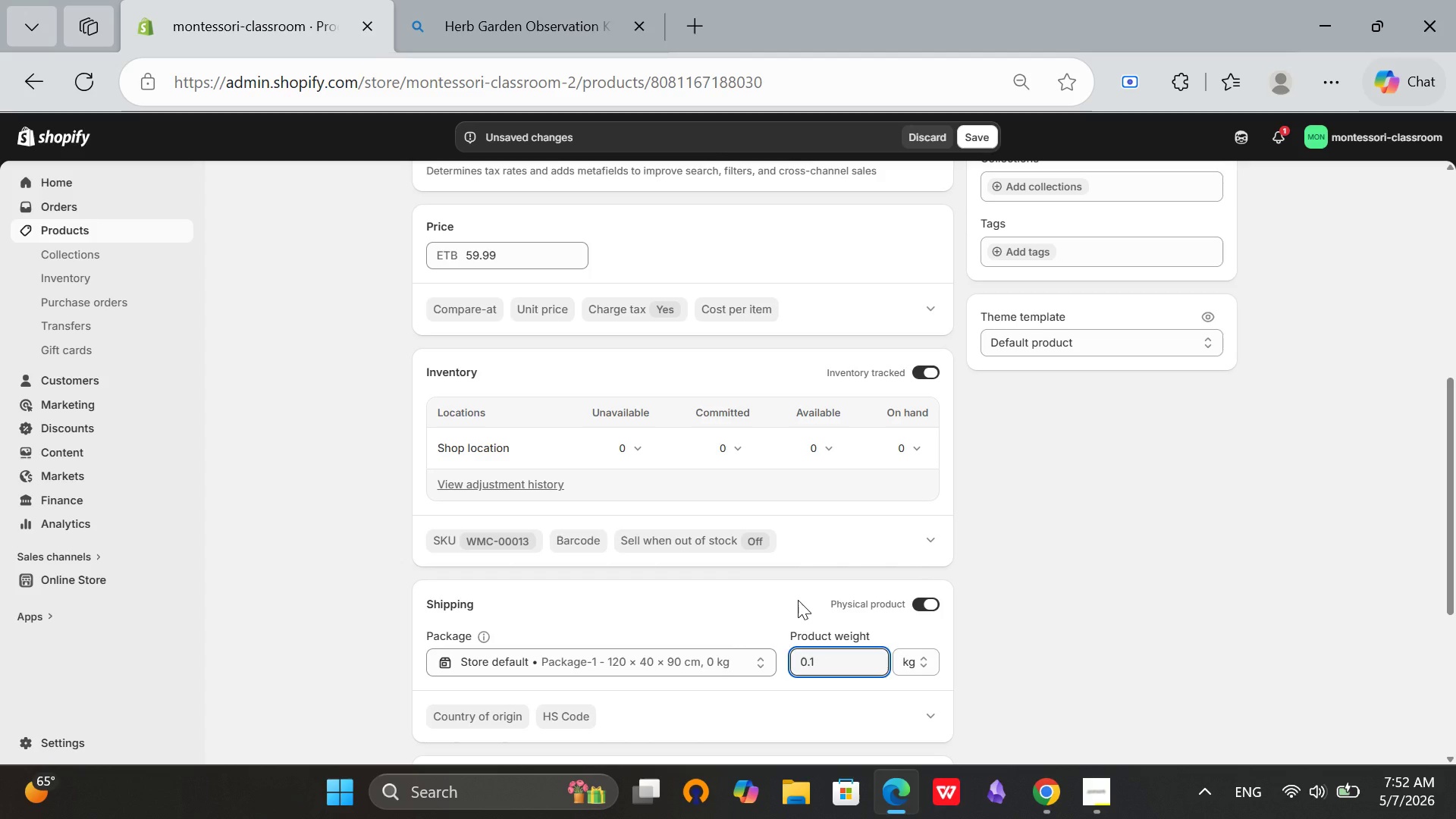 
key(Backspace)
 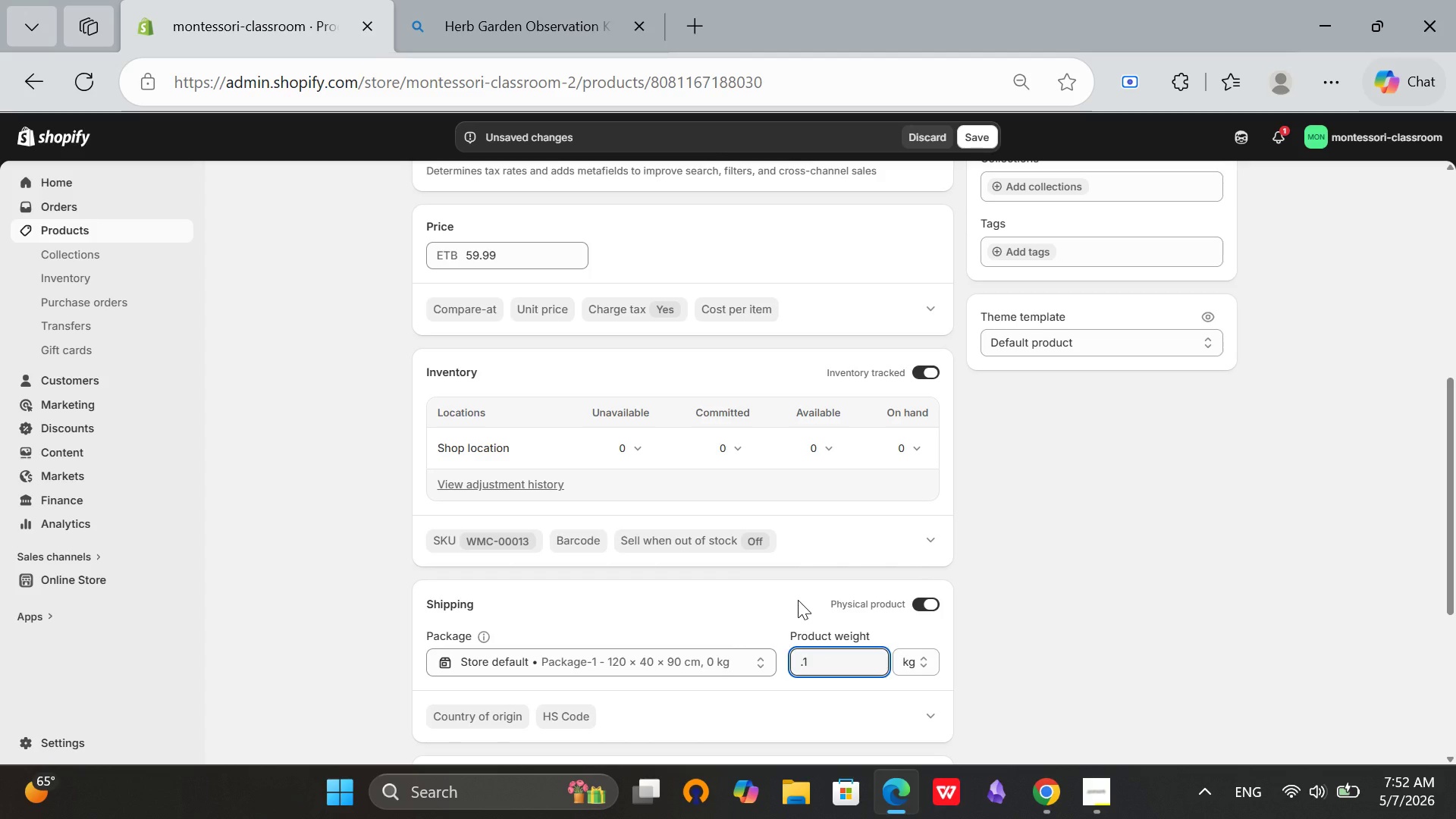 
key(Backspace)
 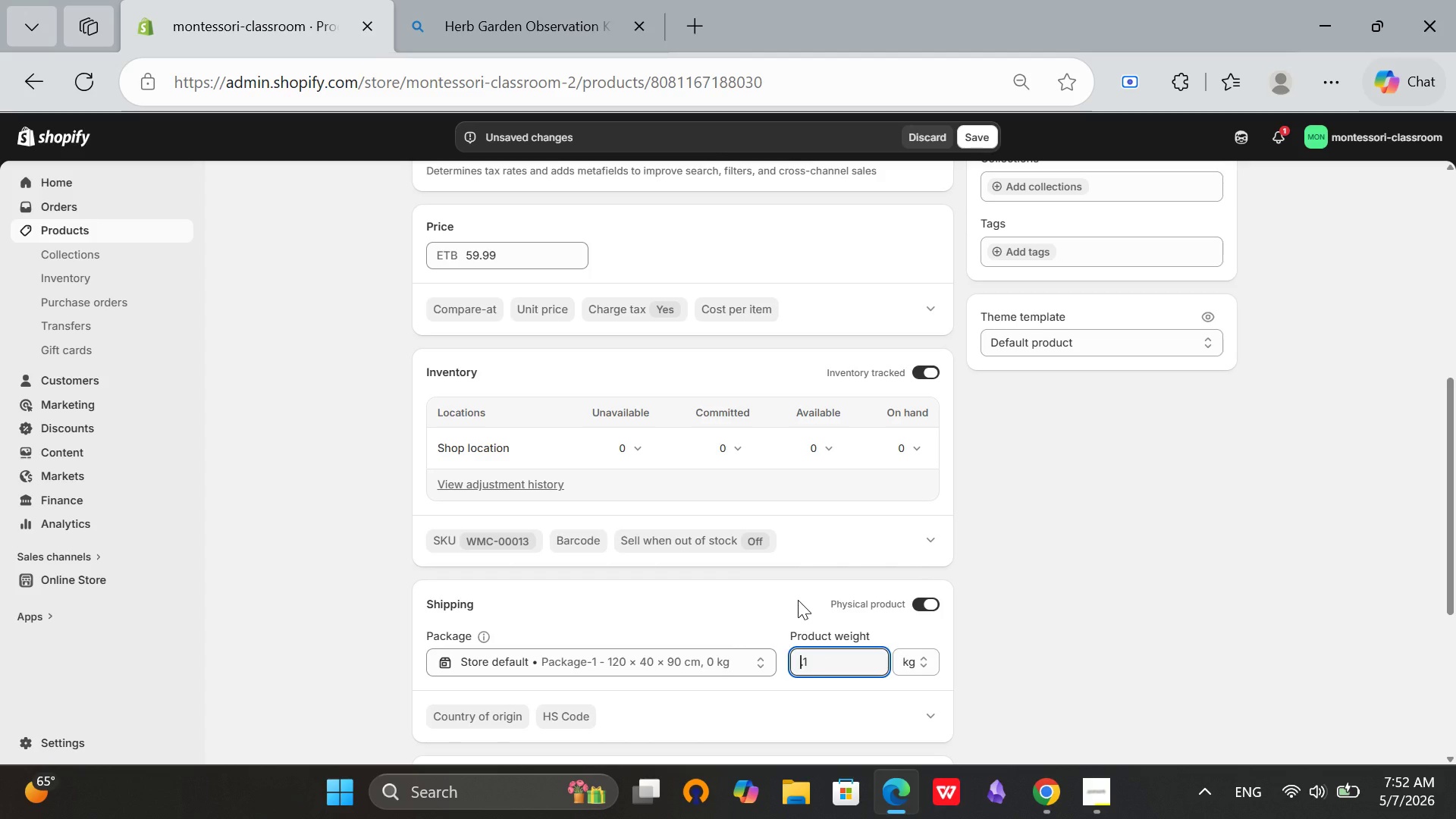 
key(2)
 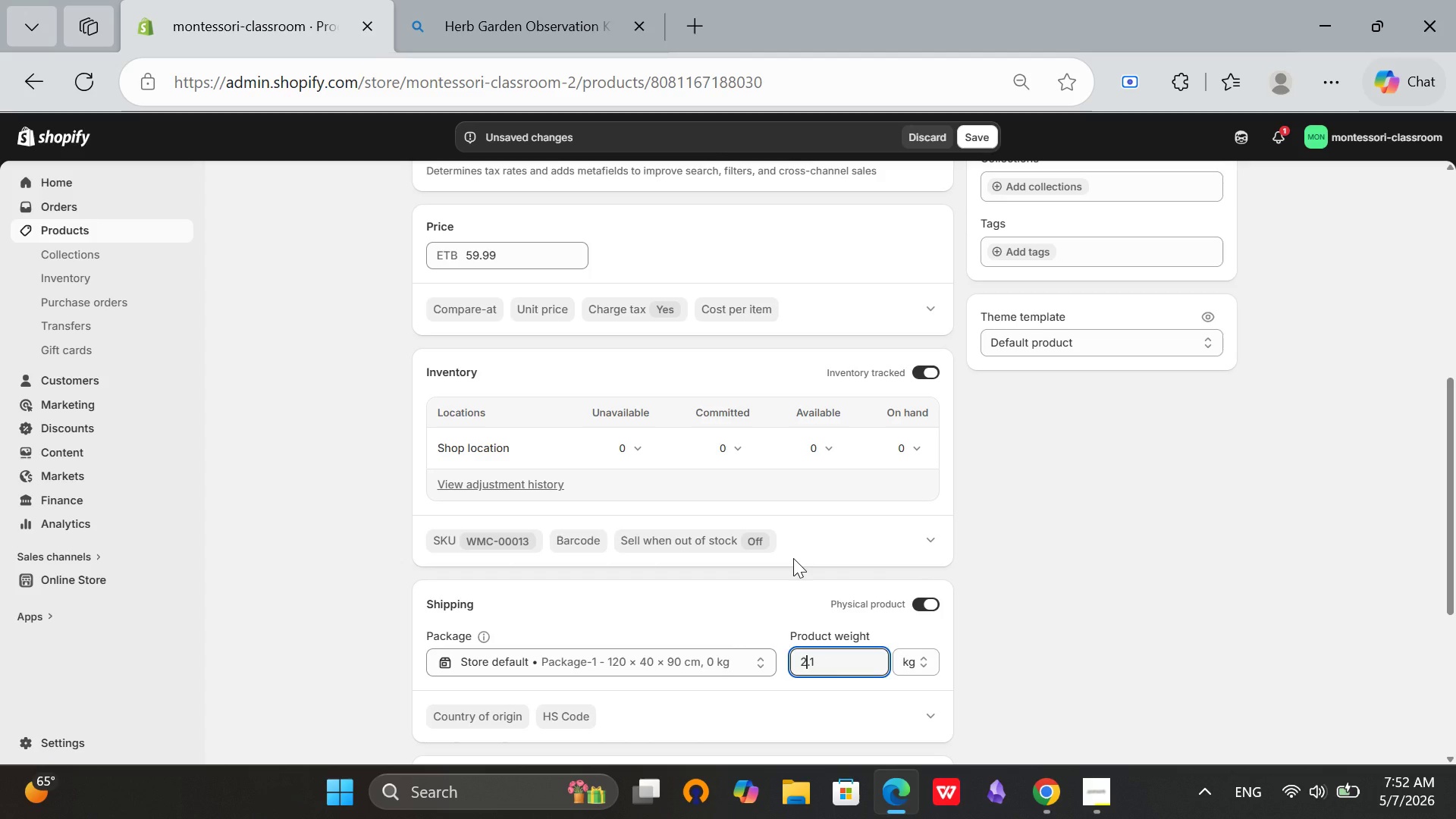 
mouse_move([626, 658])
 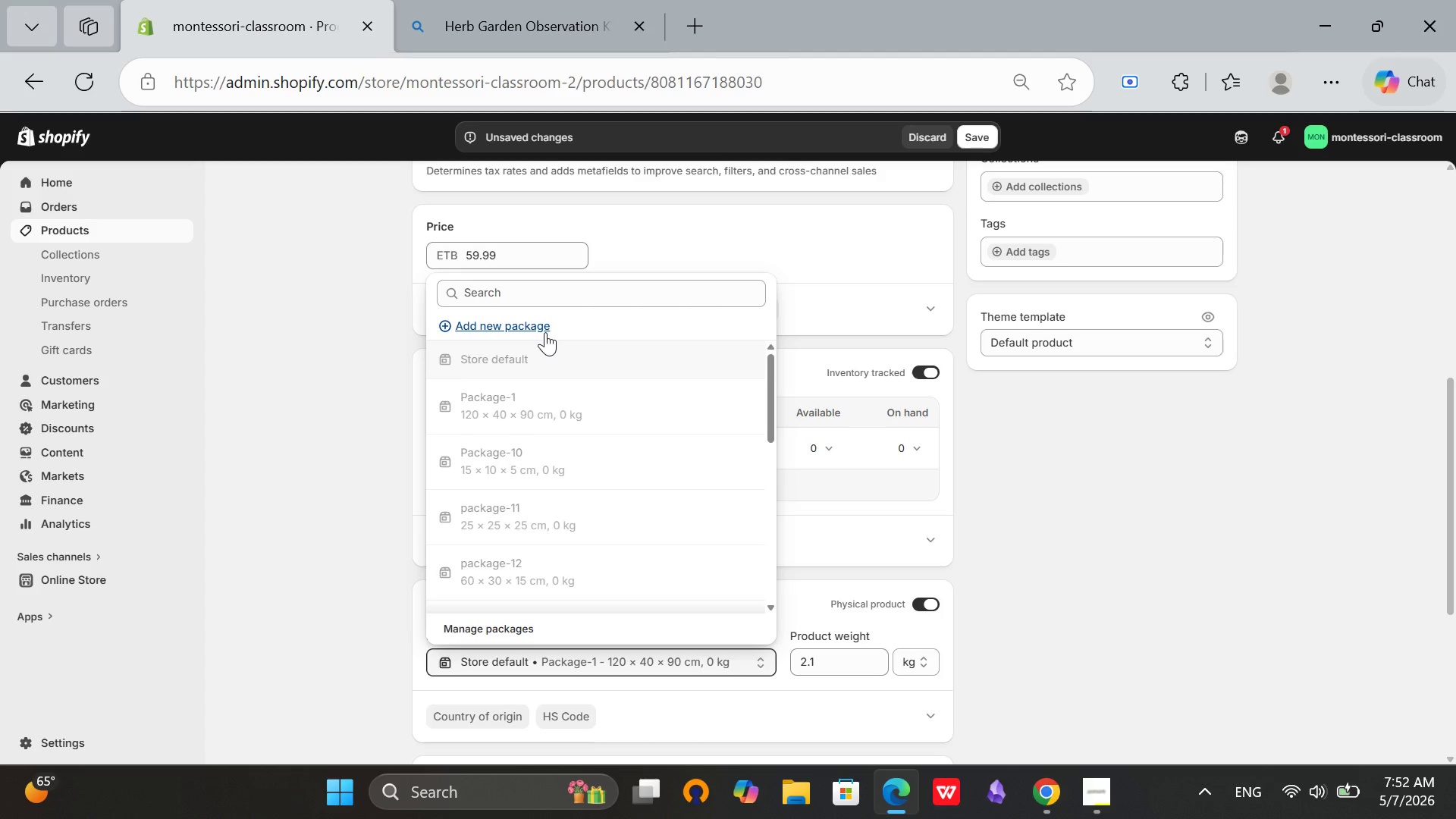 
left_click([517, 321])
 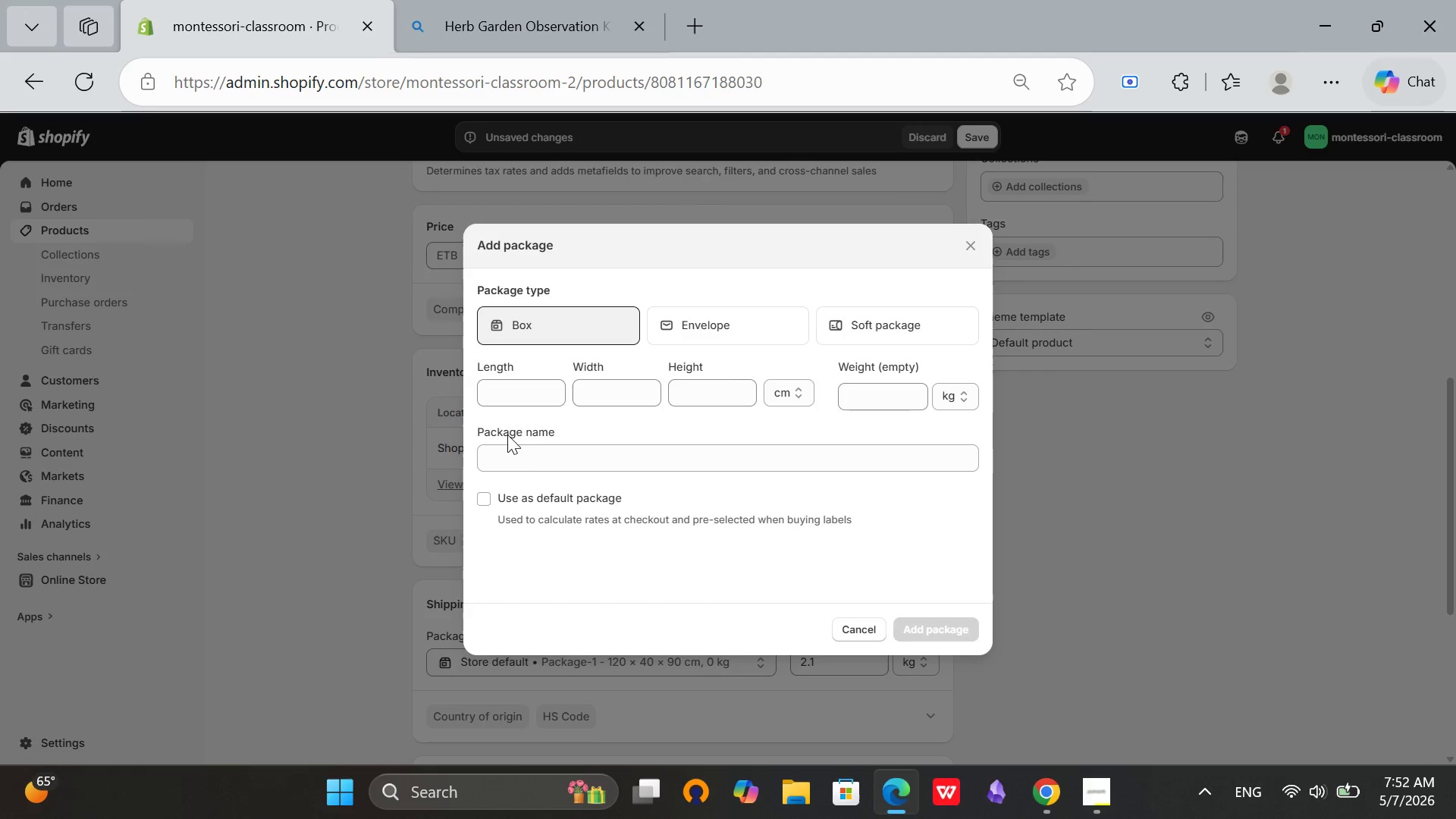 
left_click([529, 466])
 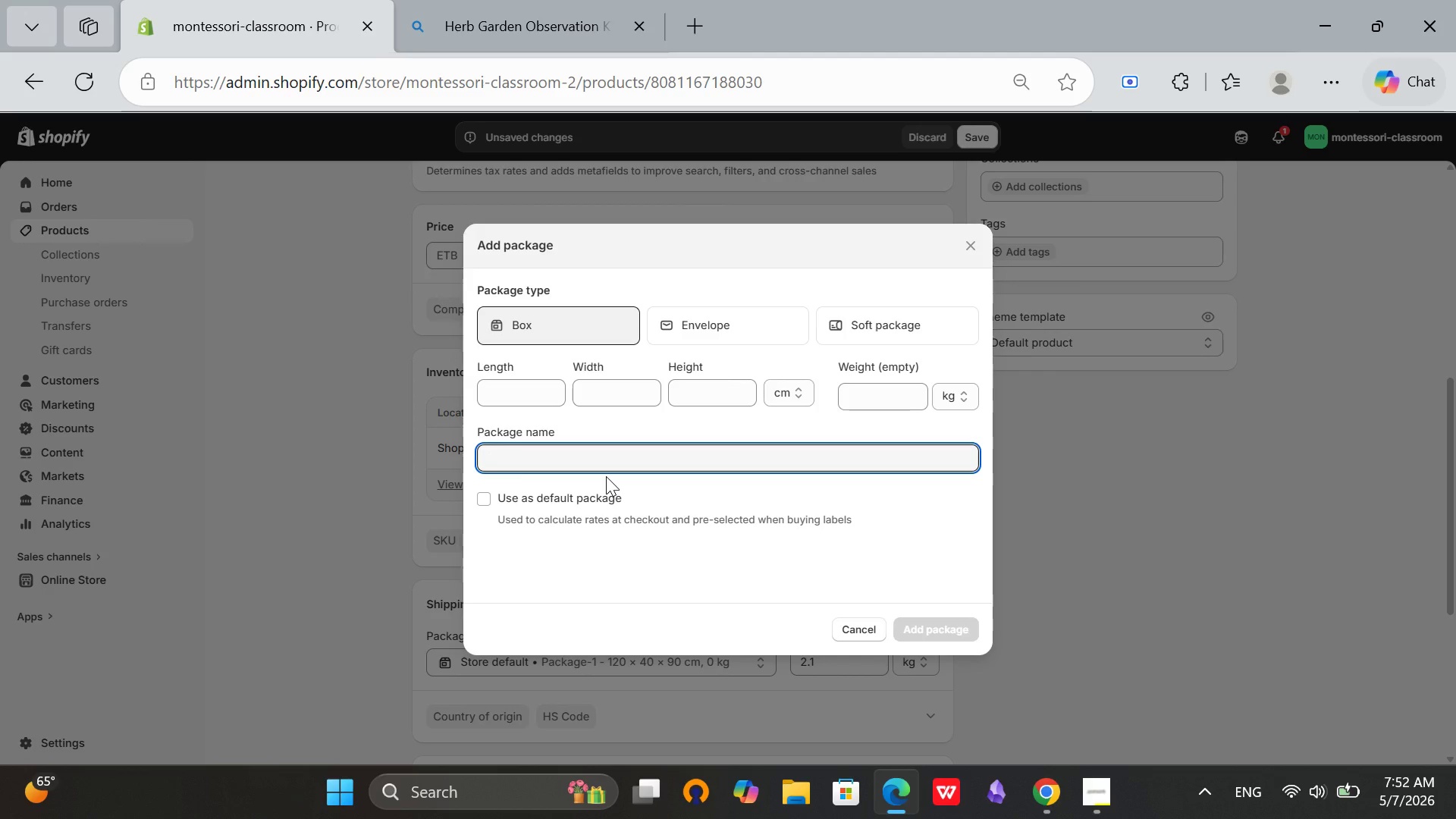 
wait(5.09)
 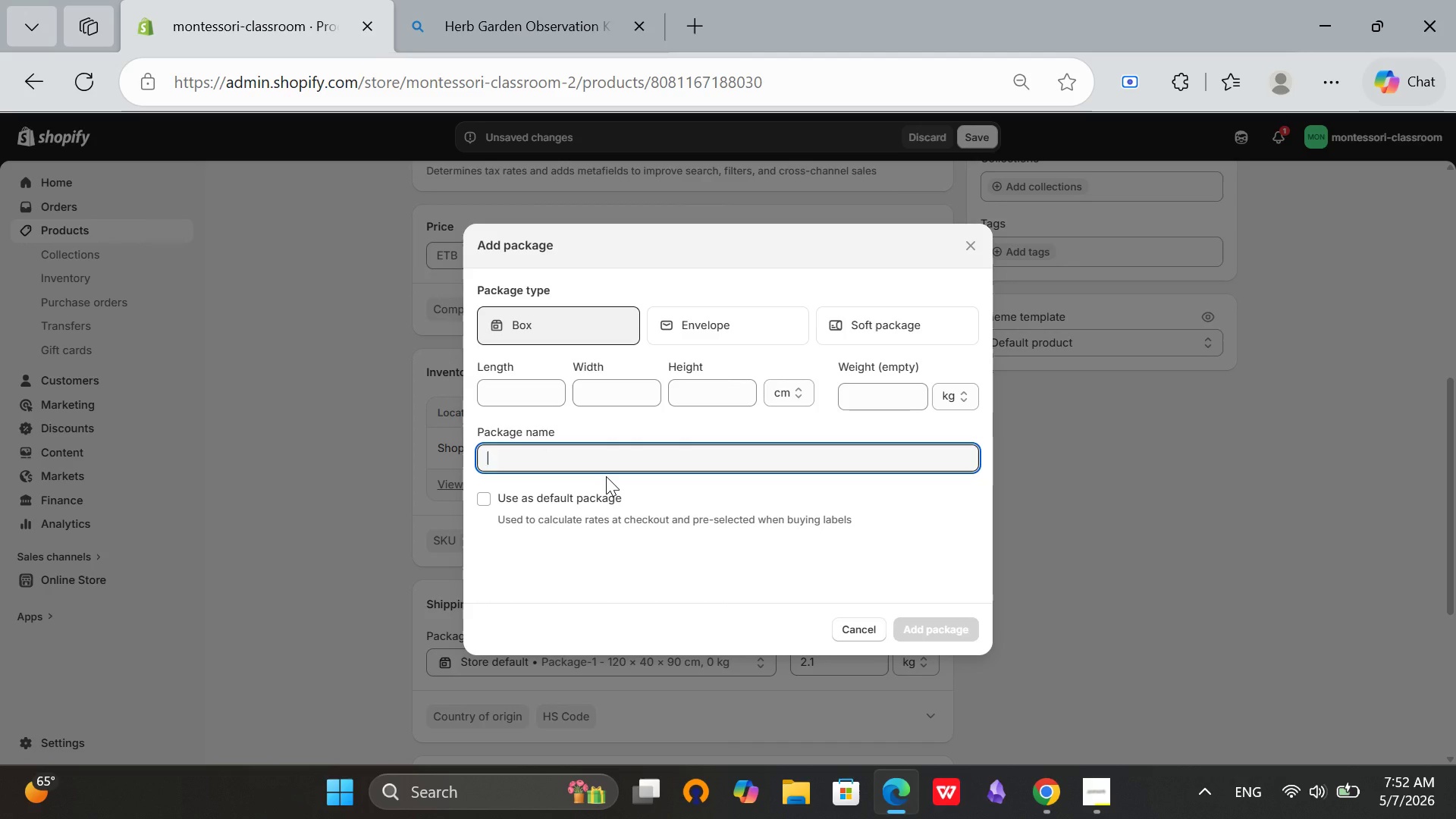 
type(package-16)
 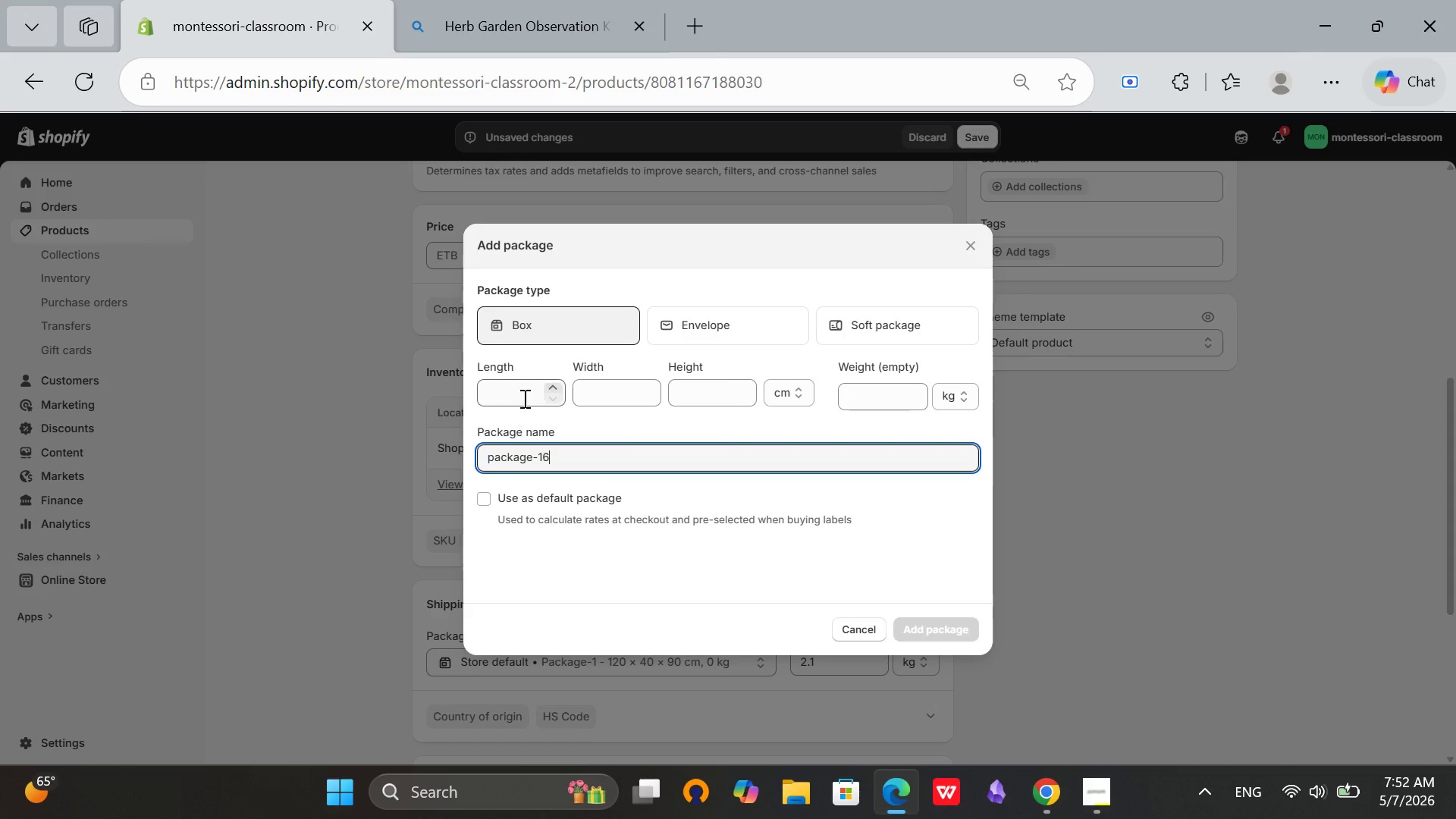 
left_click([524, 396])
 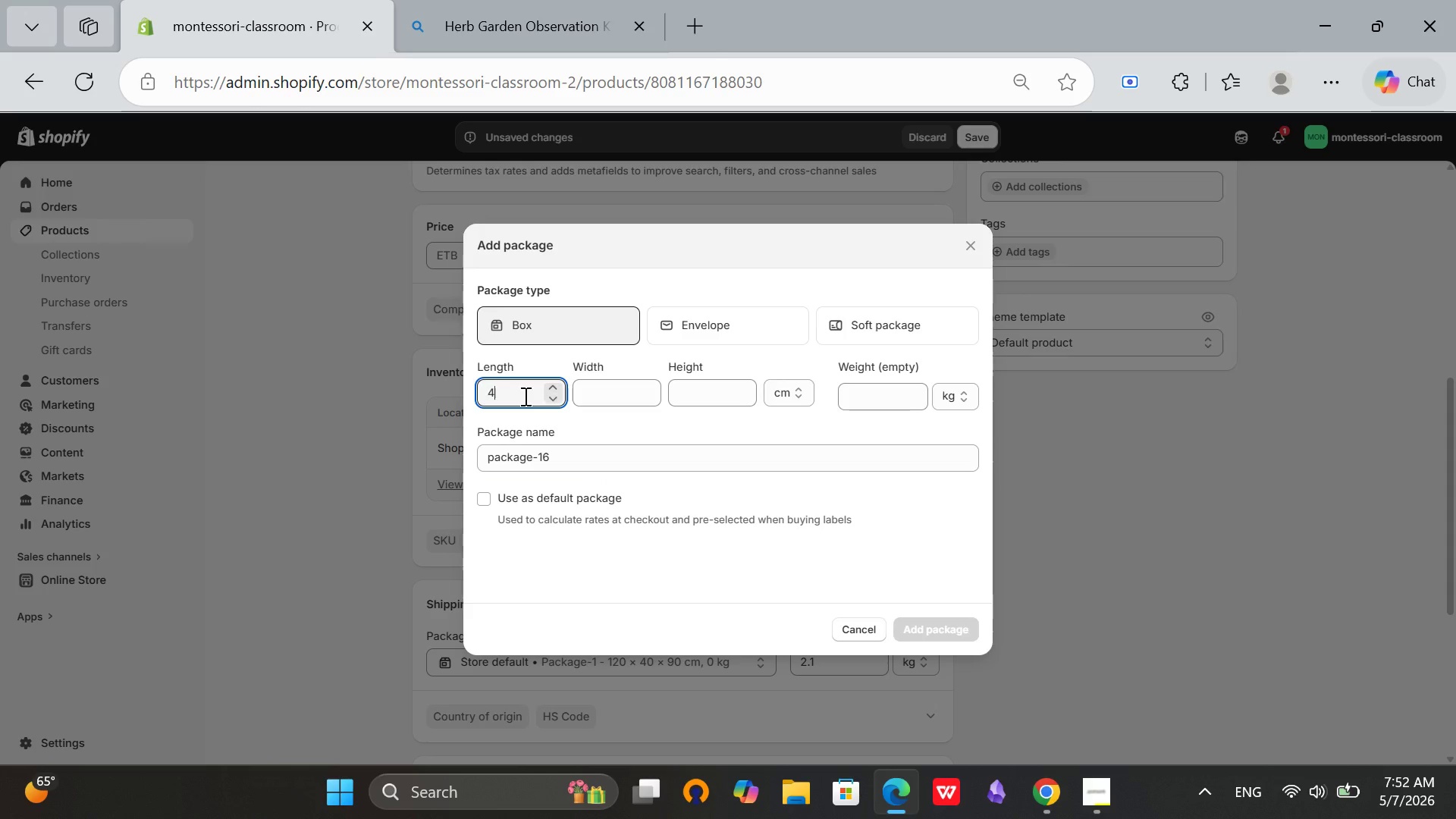 
type(45)
 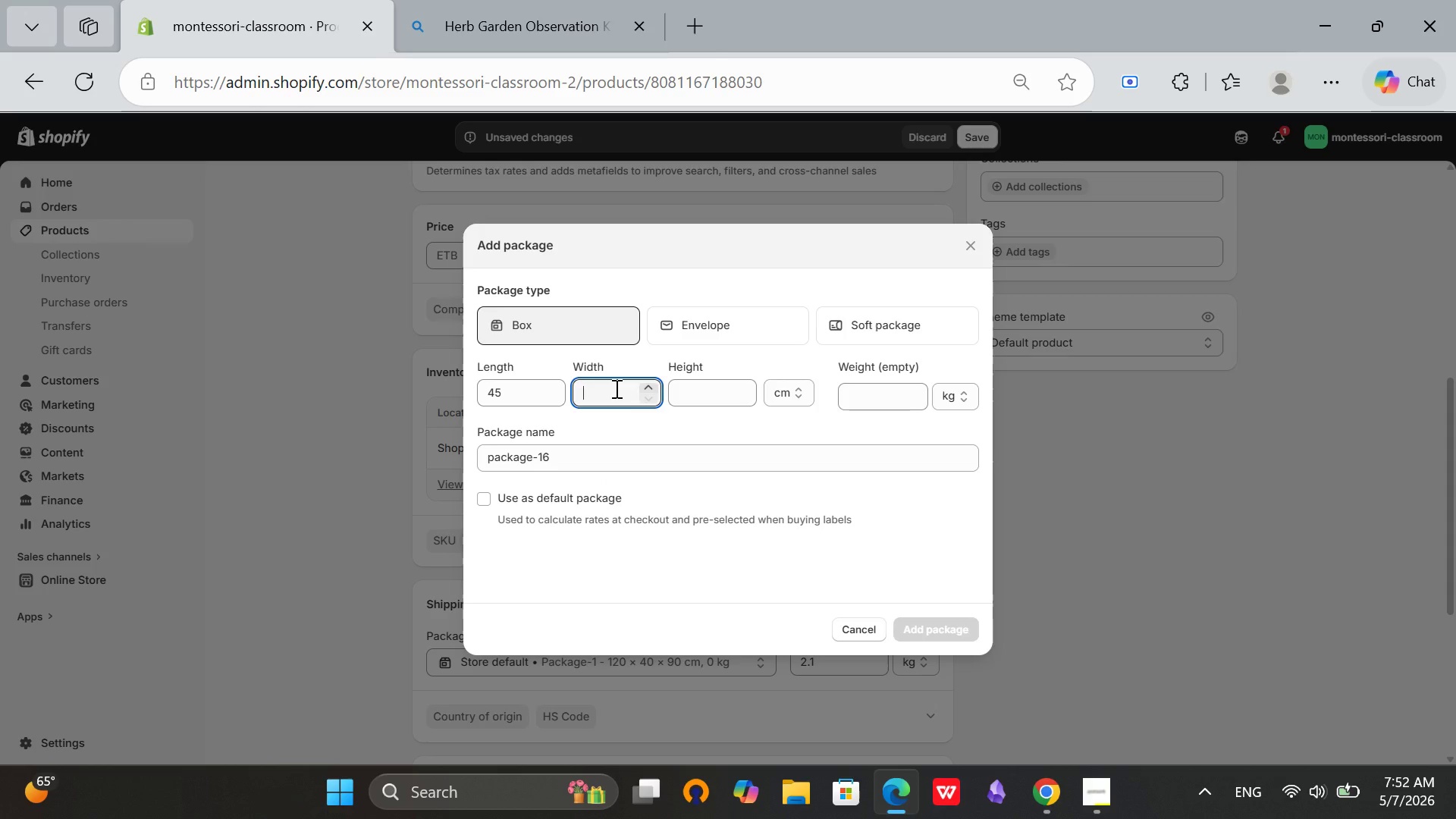 
left_click([615, 388])
 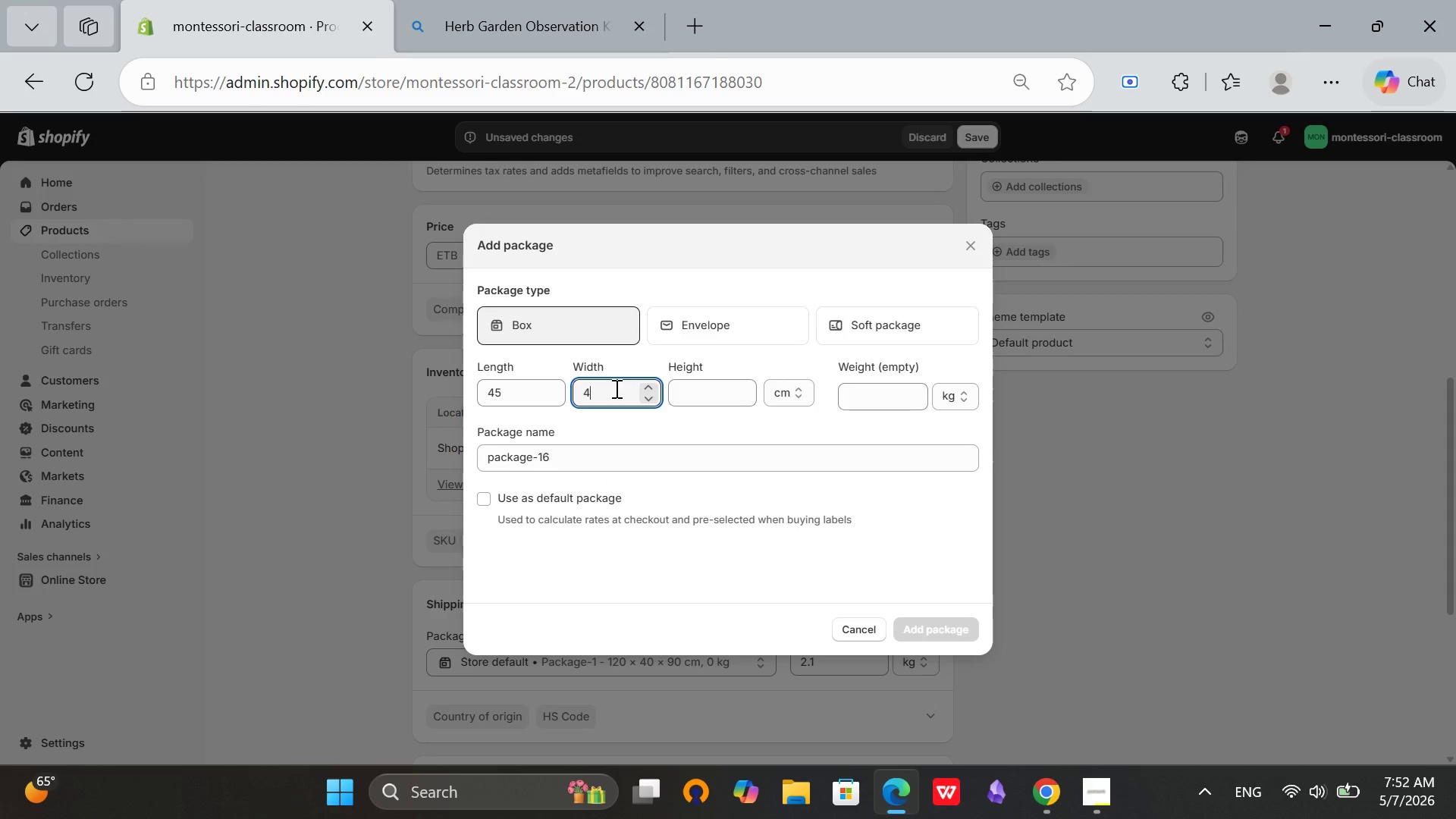 
type(45)
 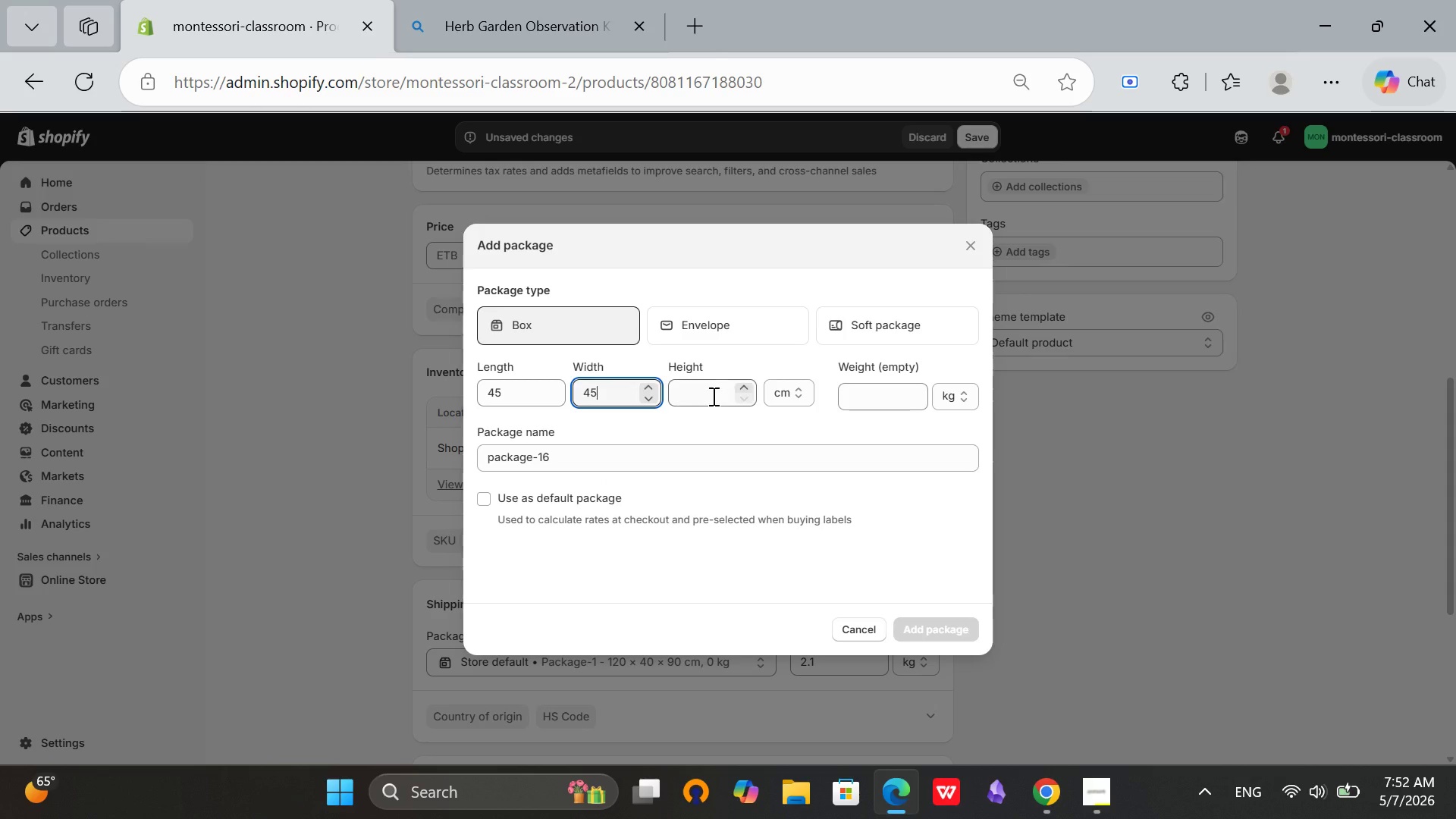 
left_click([711, 395])
 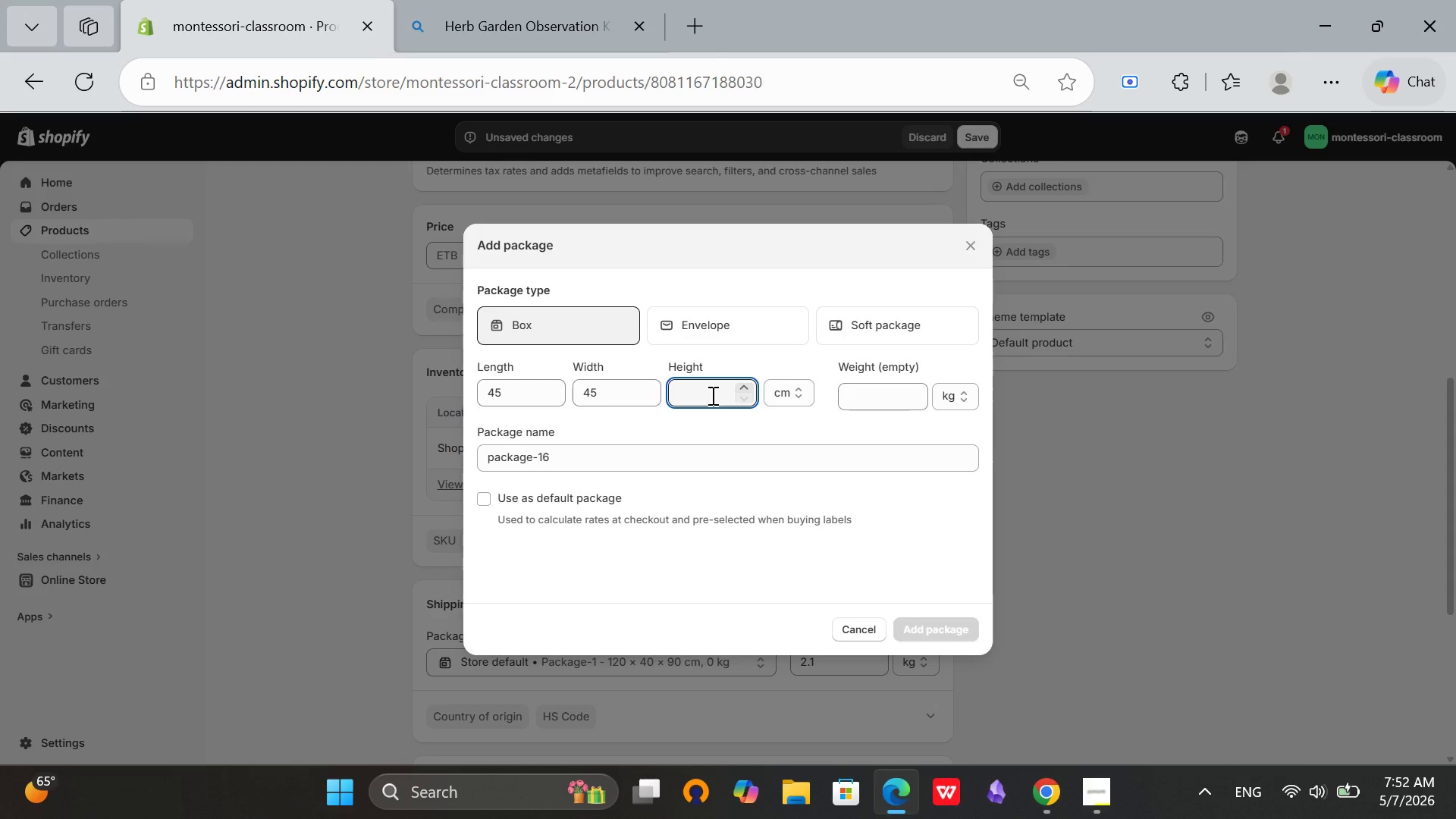 
type(10)
 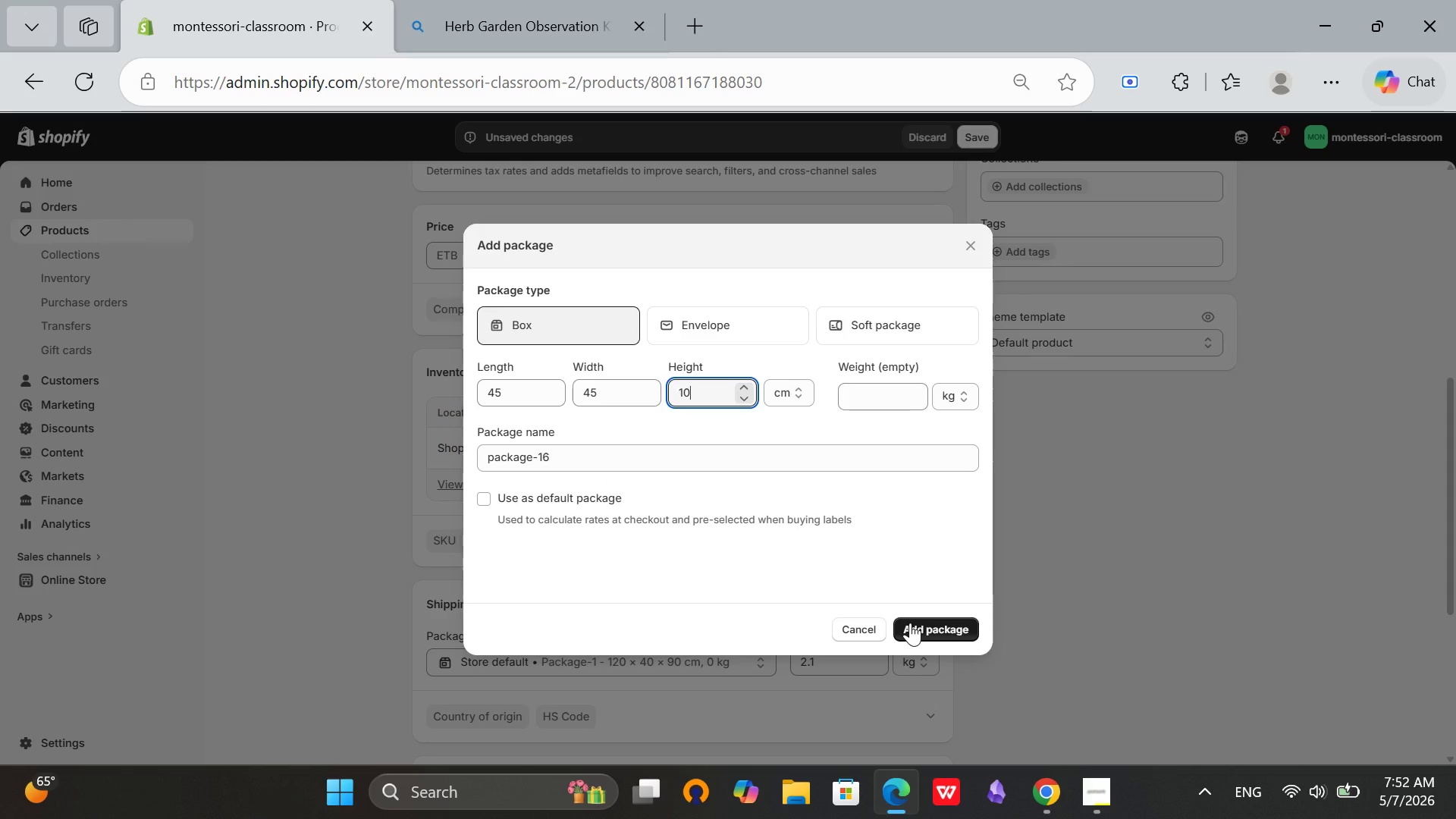 
left_click([910, 623])
 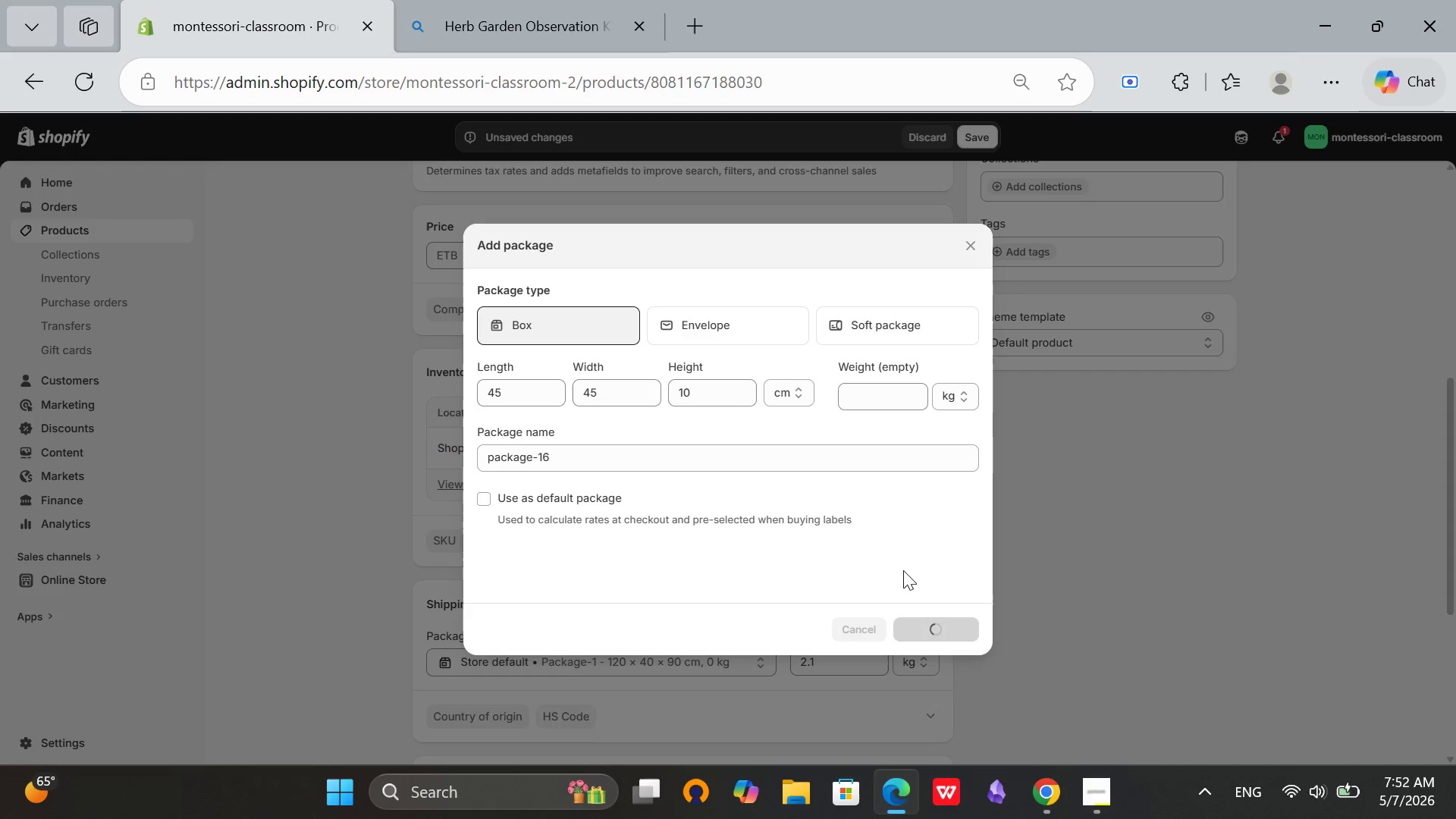 
mouse_move([884, 557])
 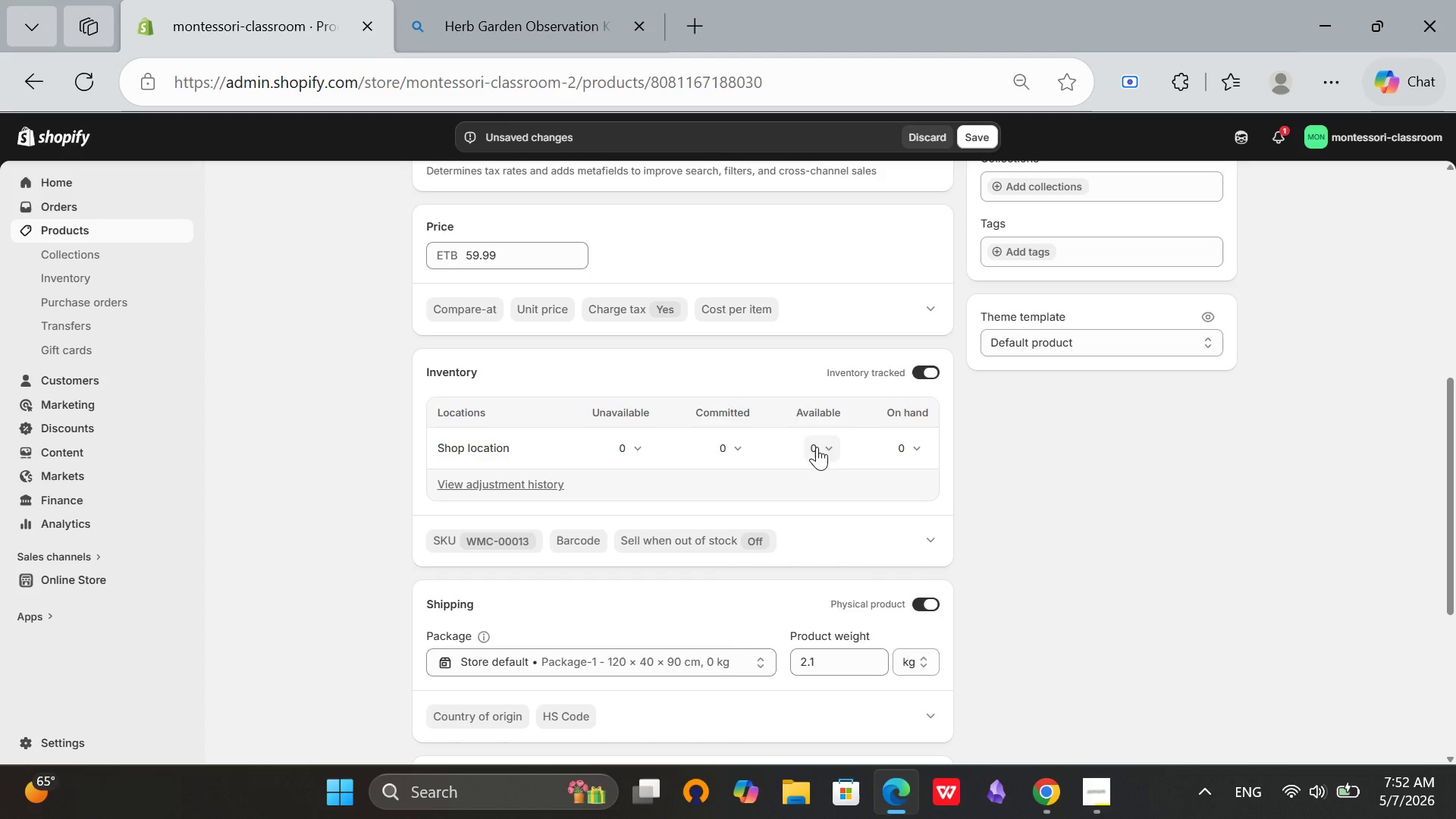 
left_click([818, 447])
 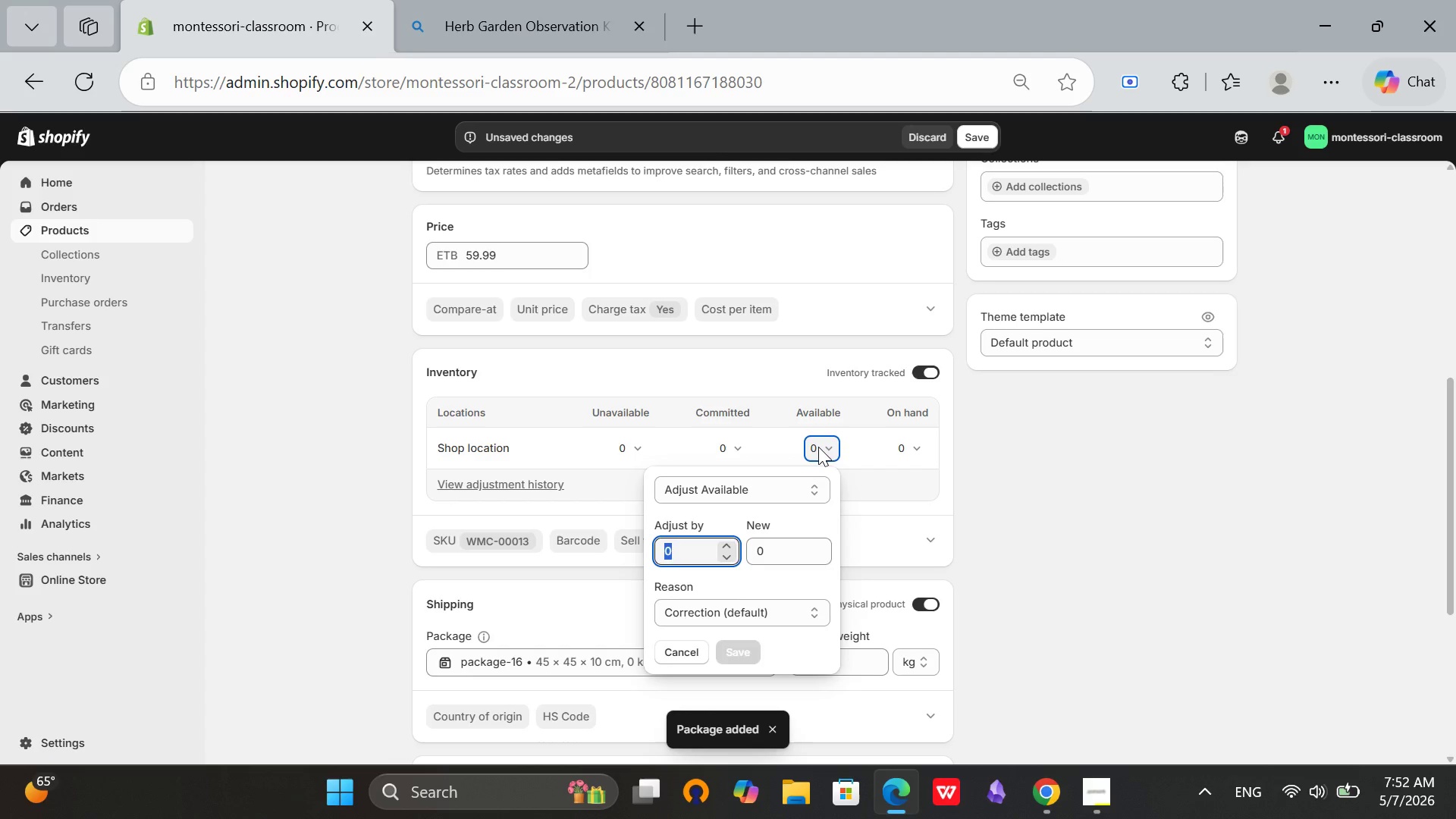 
hold_key(key=2, duration=0.31)
 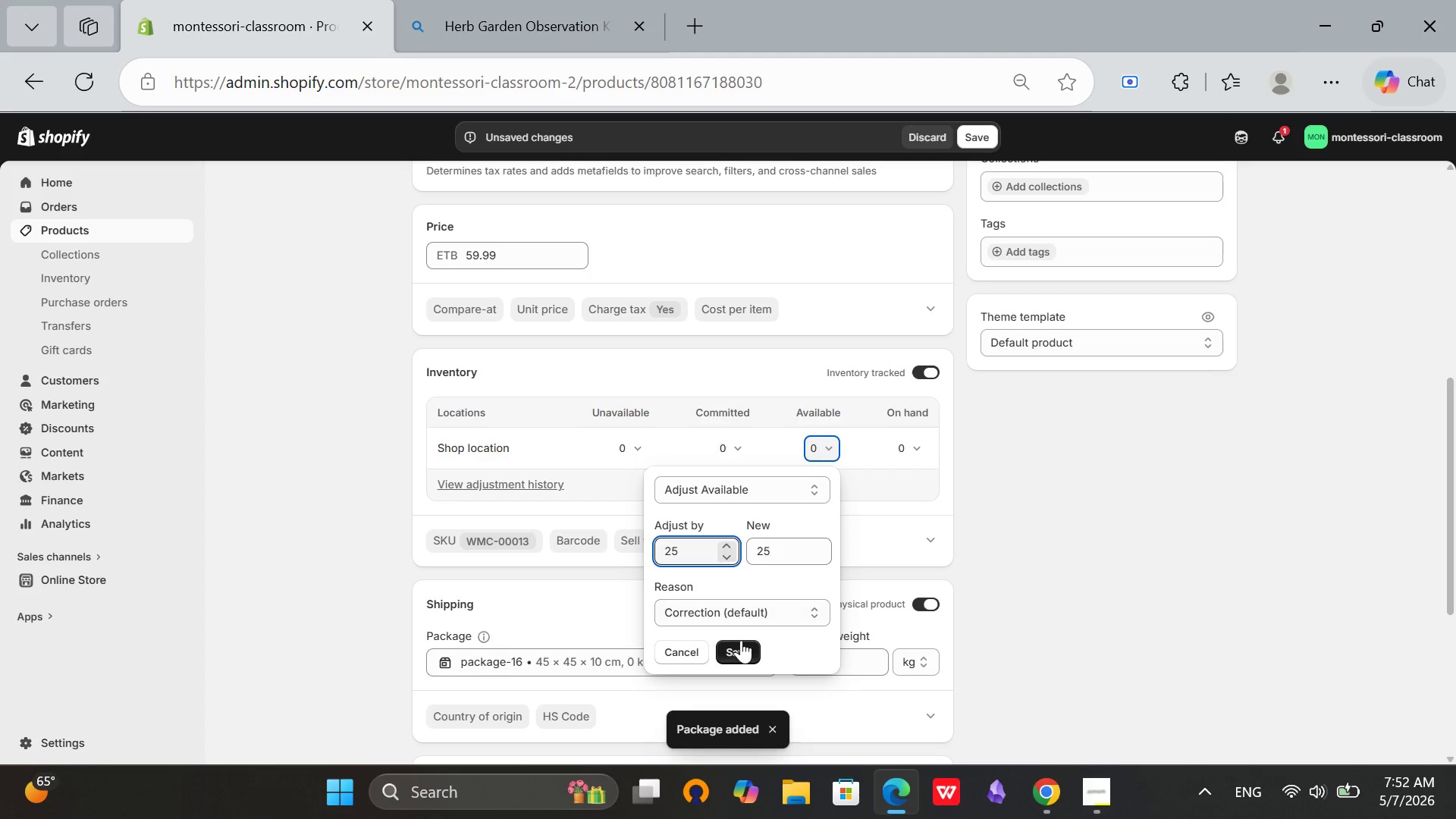 
key(5)
 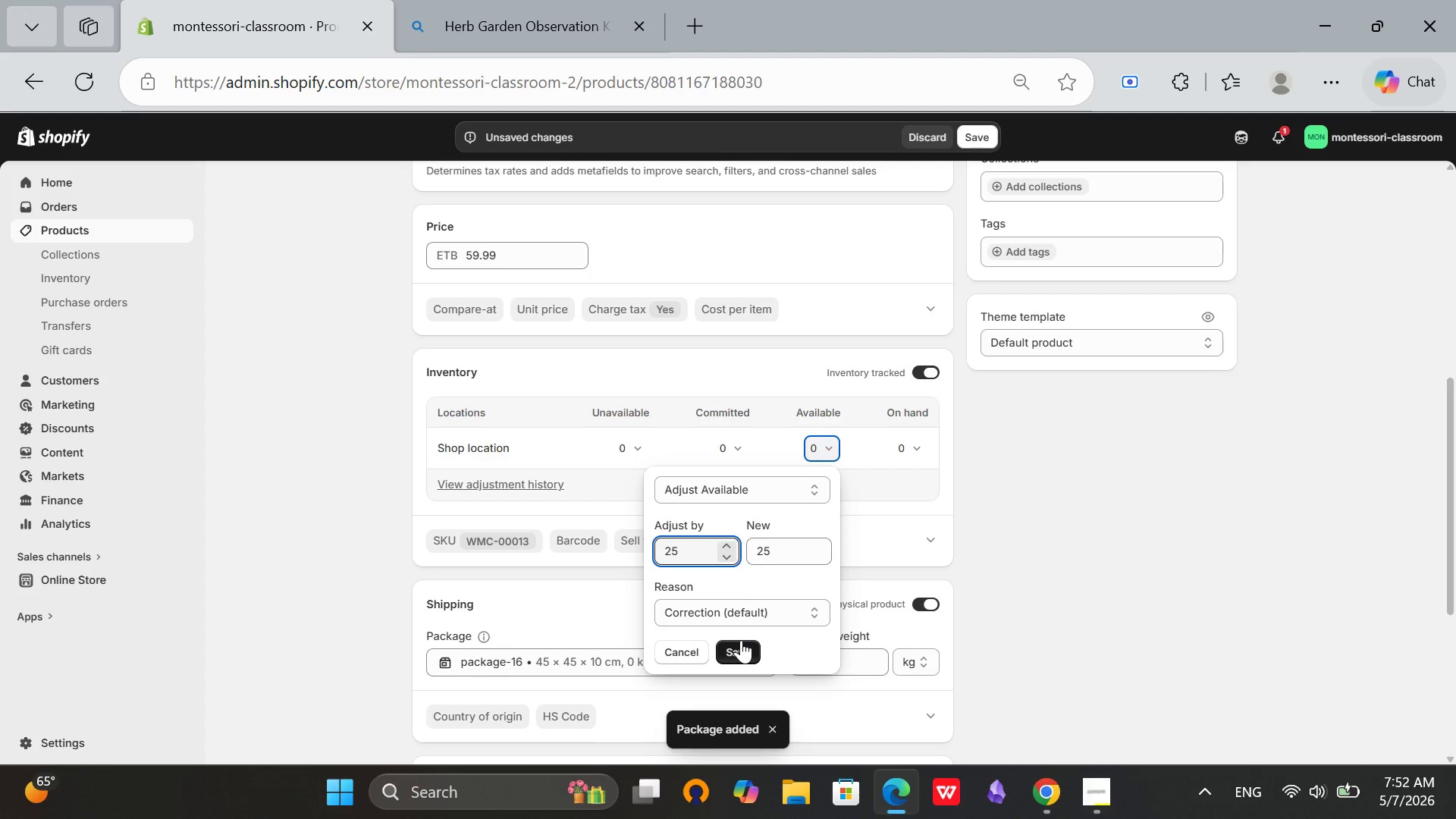 
left_click([741, 640])
 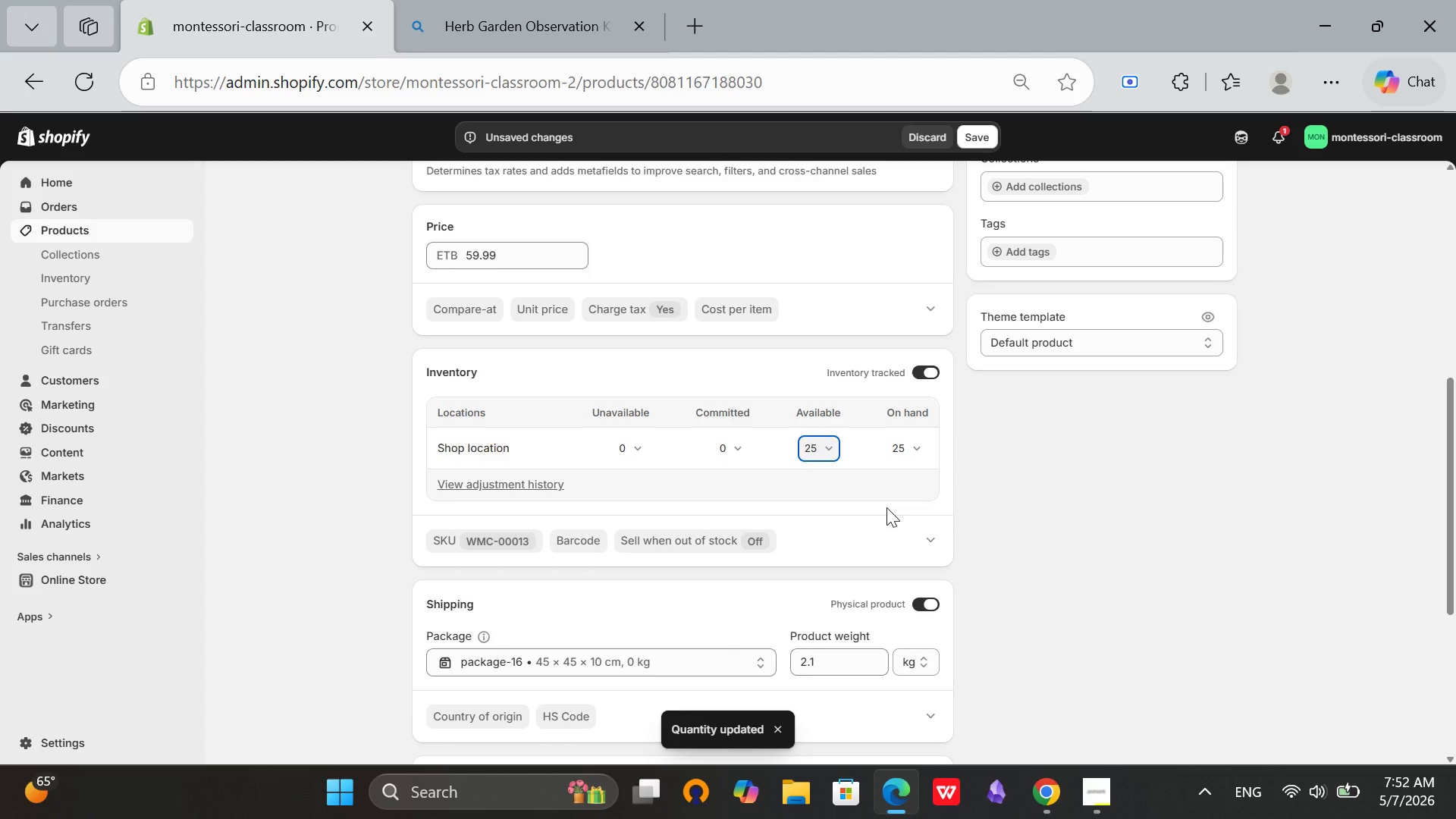 
wait(5.64)
 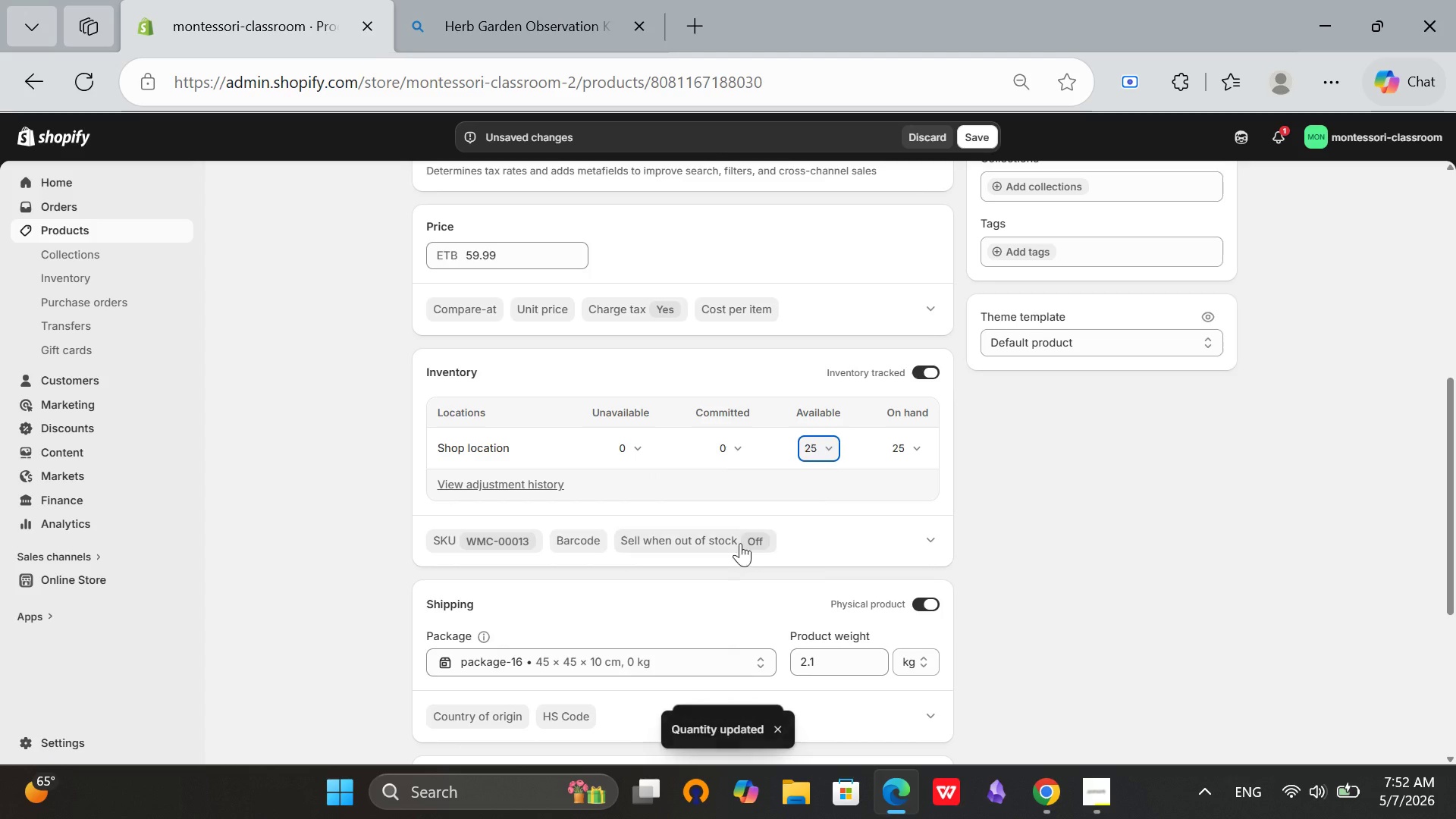 
scroll: coordinate [886, 507], scroll_direction: down, amount: 1.0
 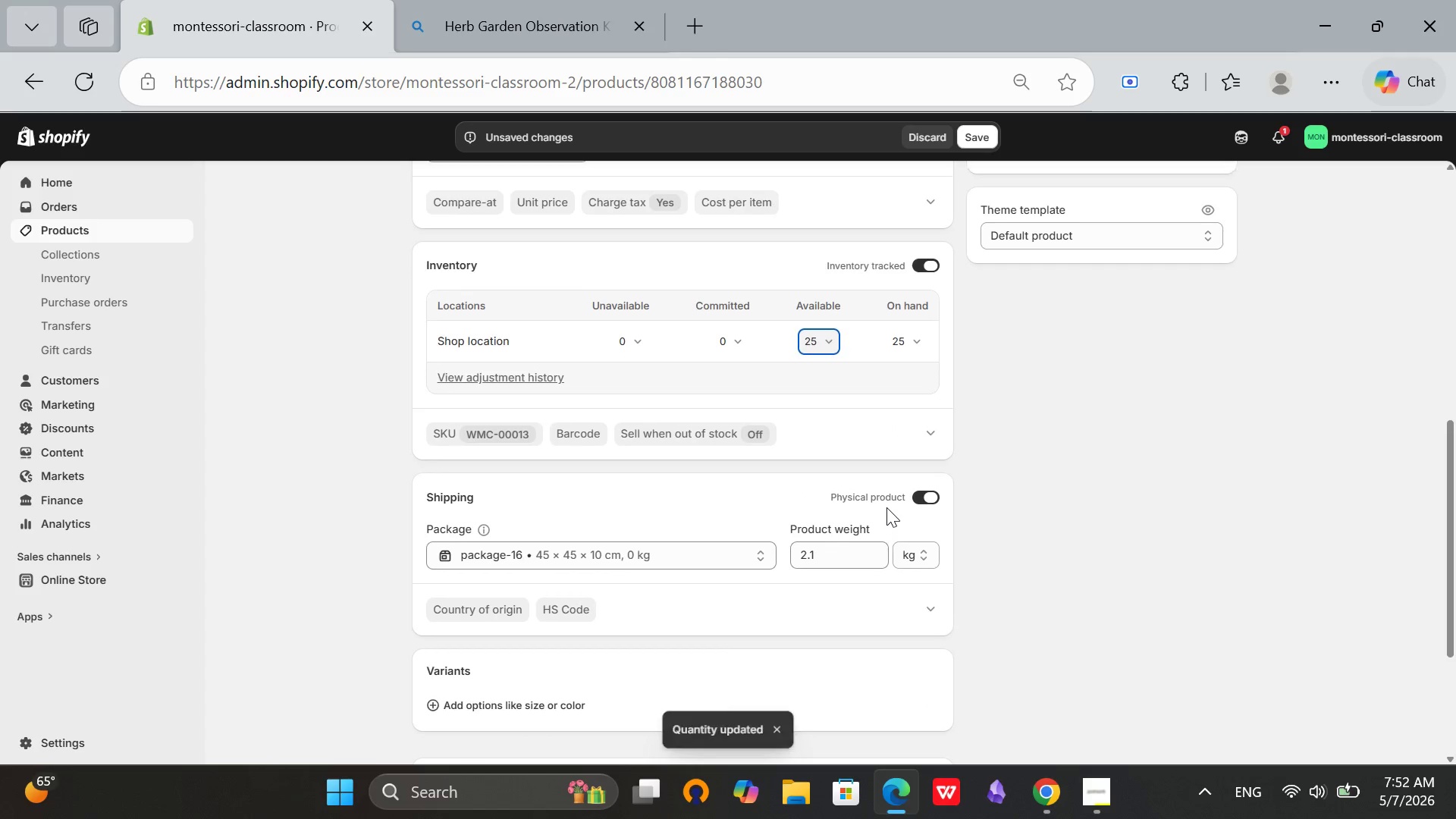 
scroll: coordinate [886, 507], scroll_direction: none, amount: 0.0
 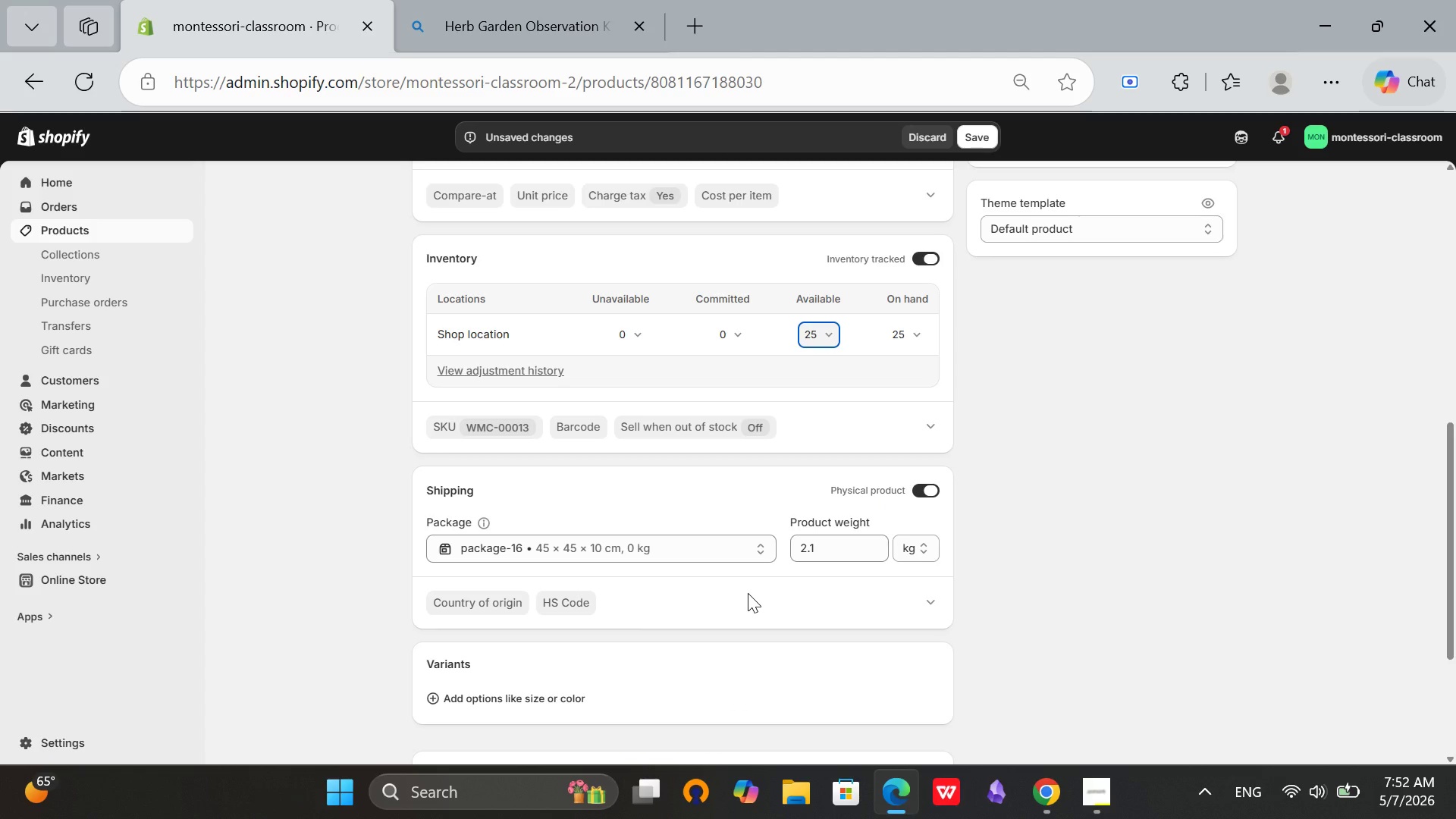 
scroll: coordinate [993, 576], scroll_direction: down, amount: 7.0
 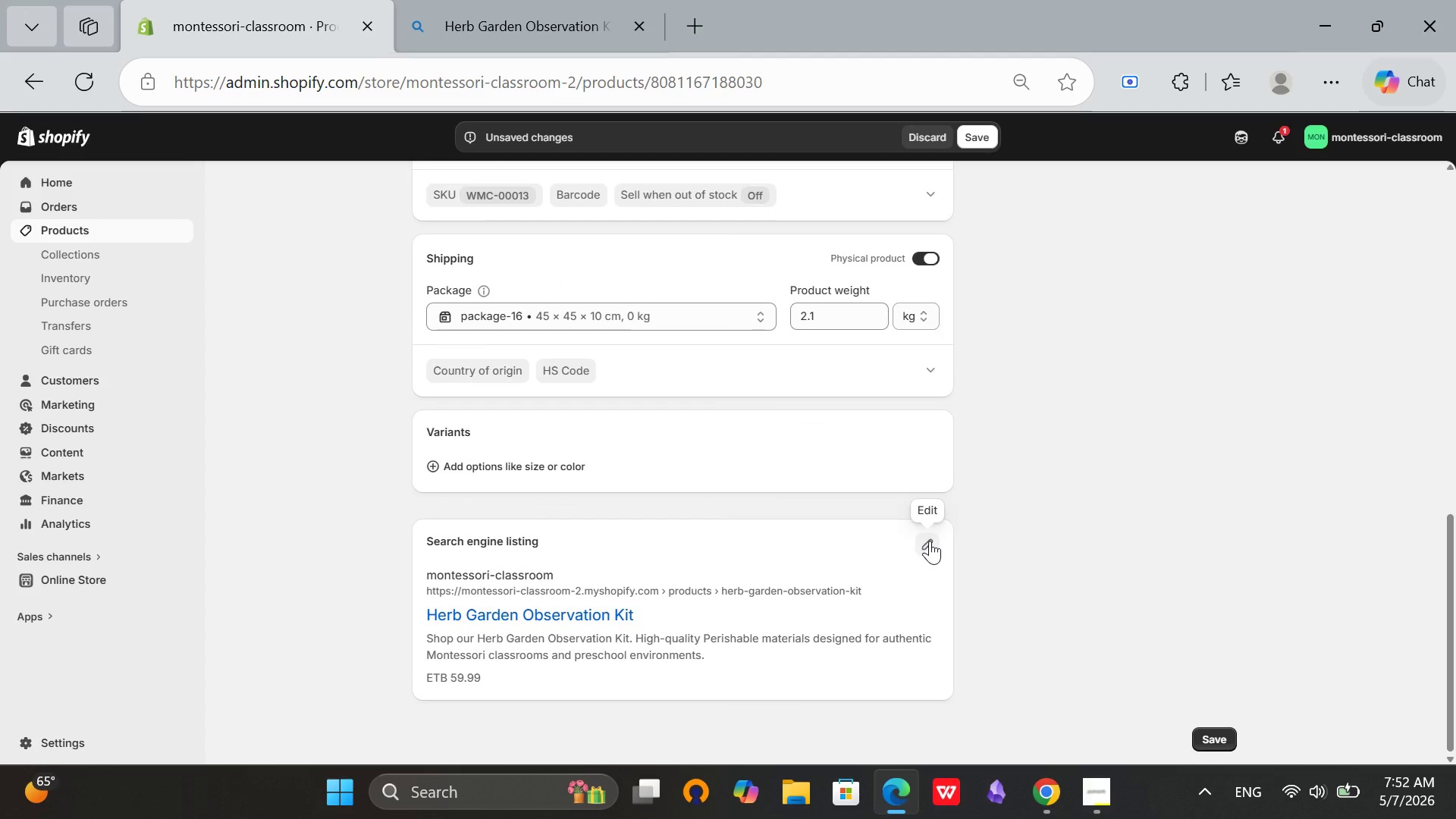 
left_click([930, 541])
 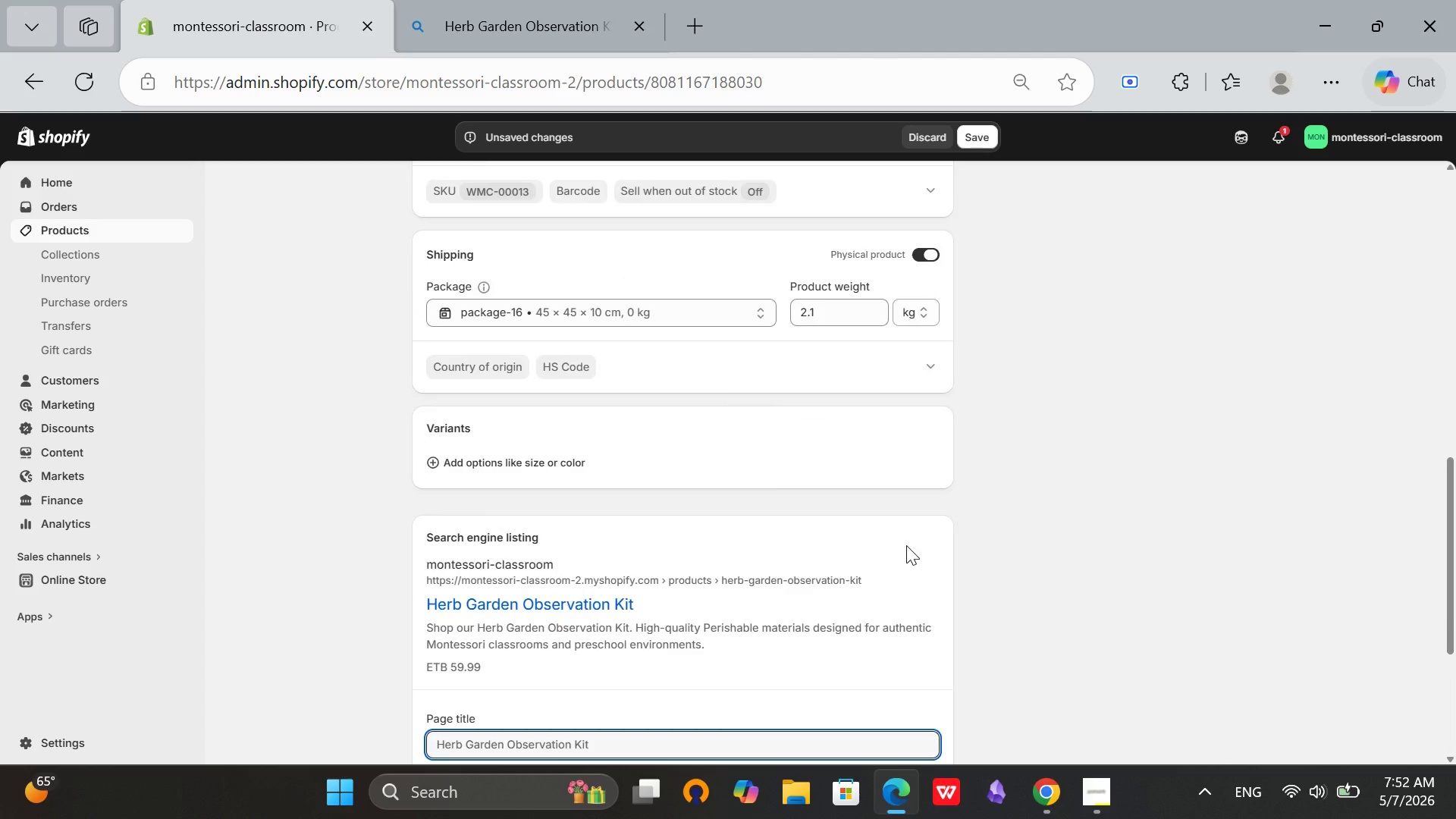 
scroll: coordinate [902, 546], scroll_direction: up, amount: 1.0
 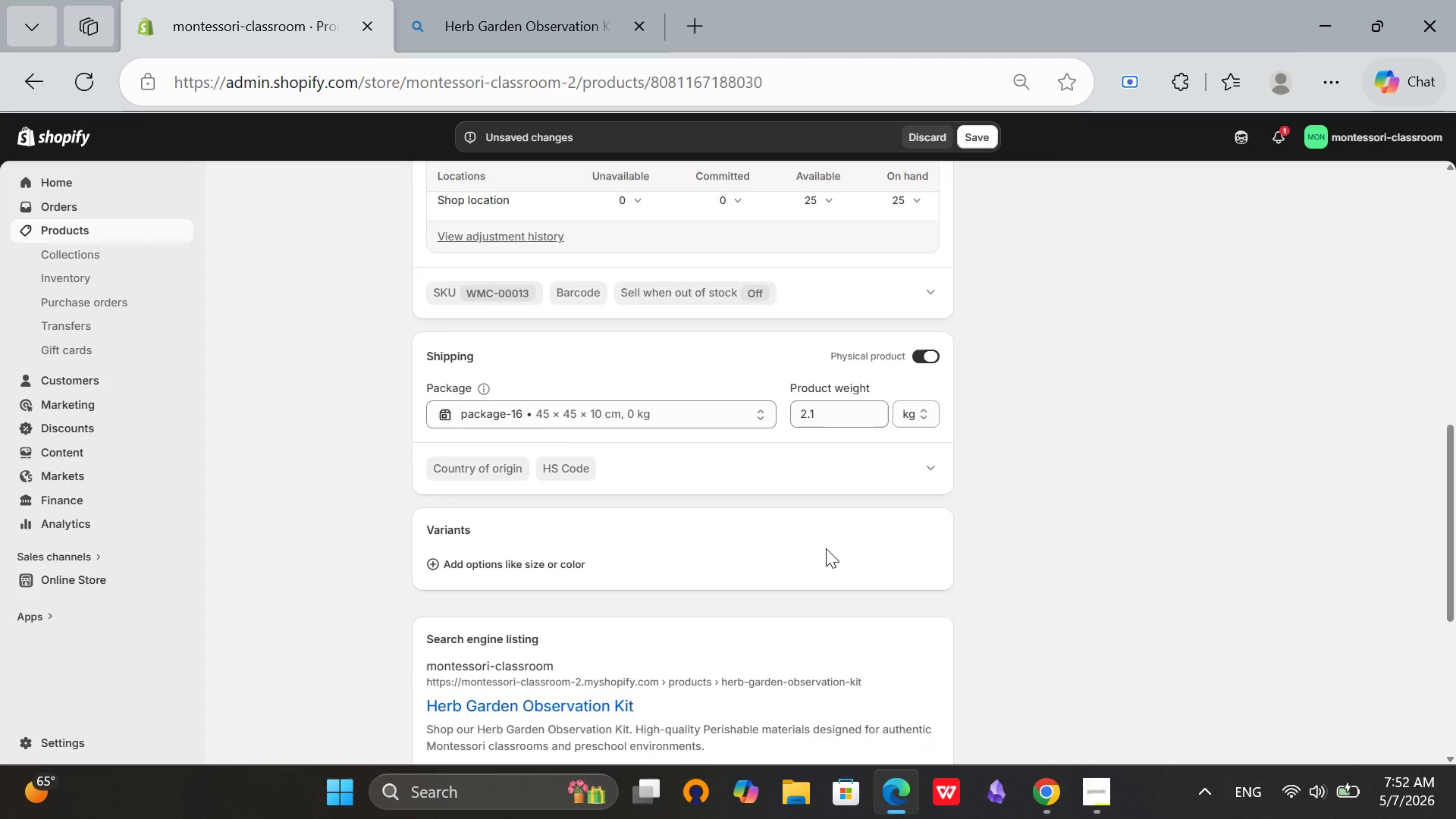 
scroll: coordinate [826, 548], scroll_direction: none, amount: 0.0
 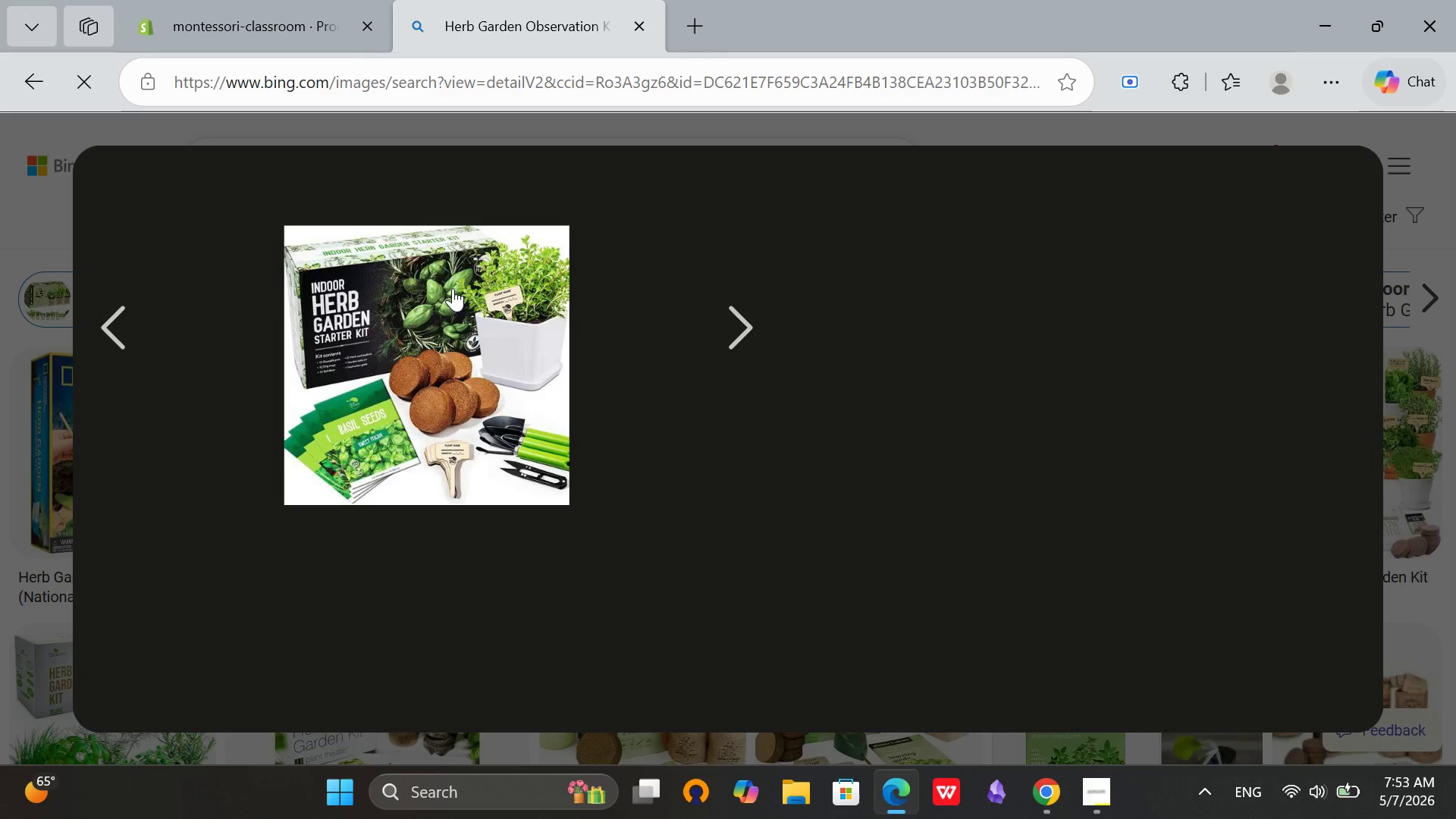 
right_click([453, 288])
 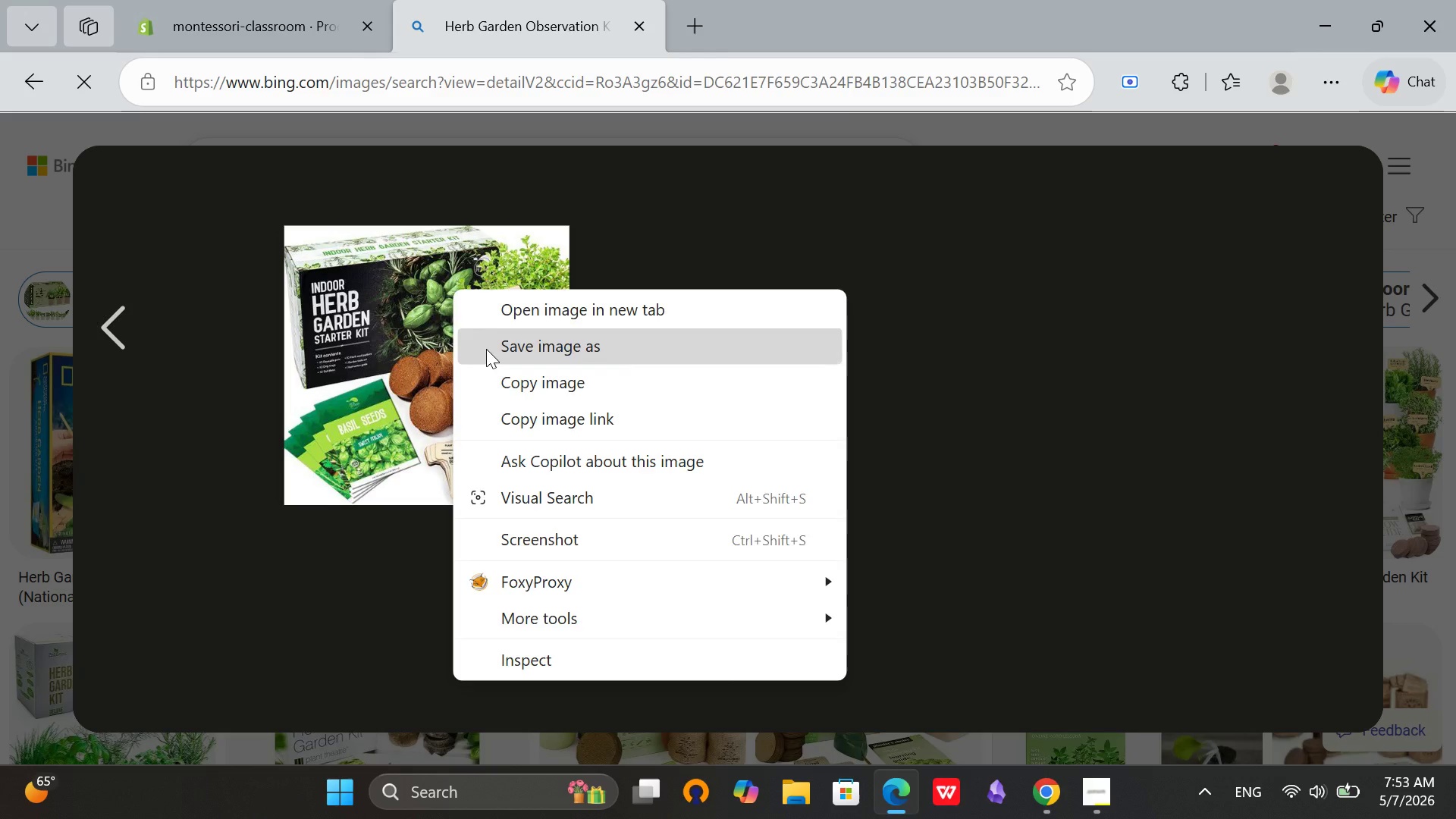 
left_click([486, 349])
 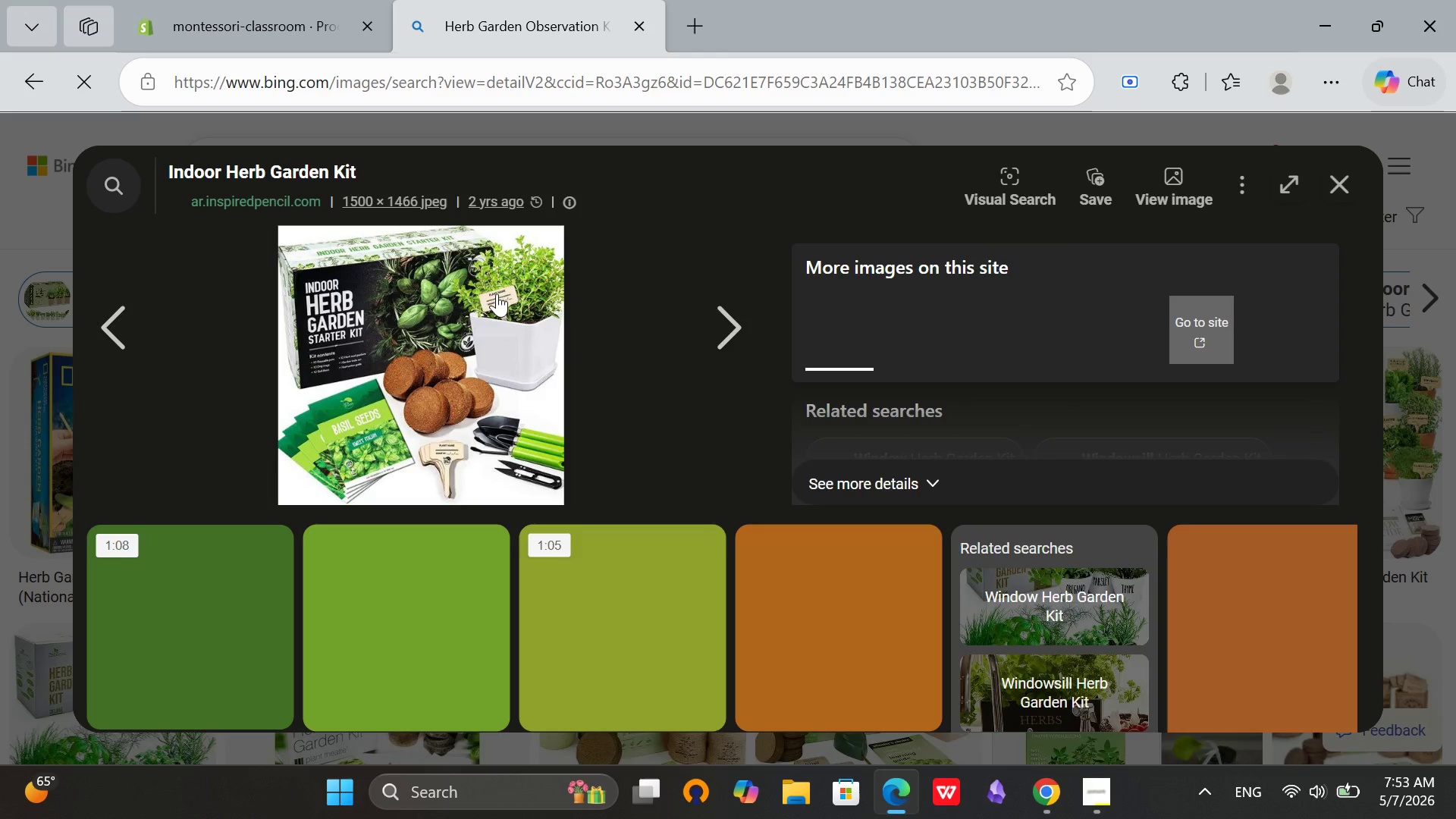 
wait(6.67)
 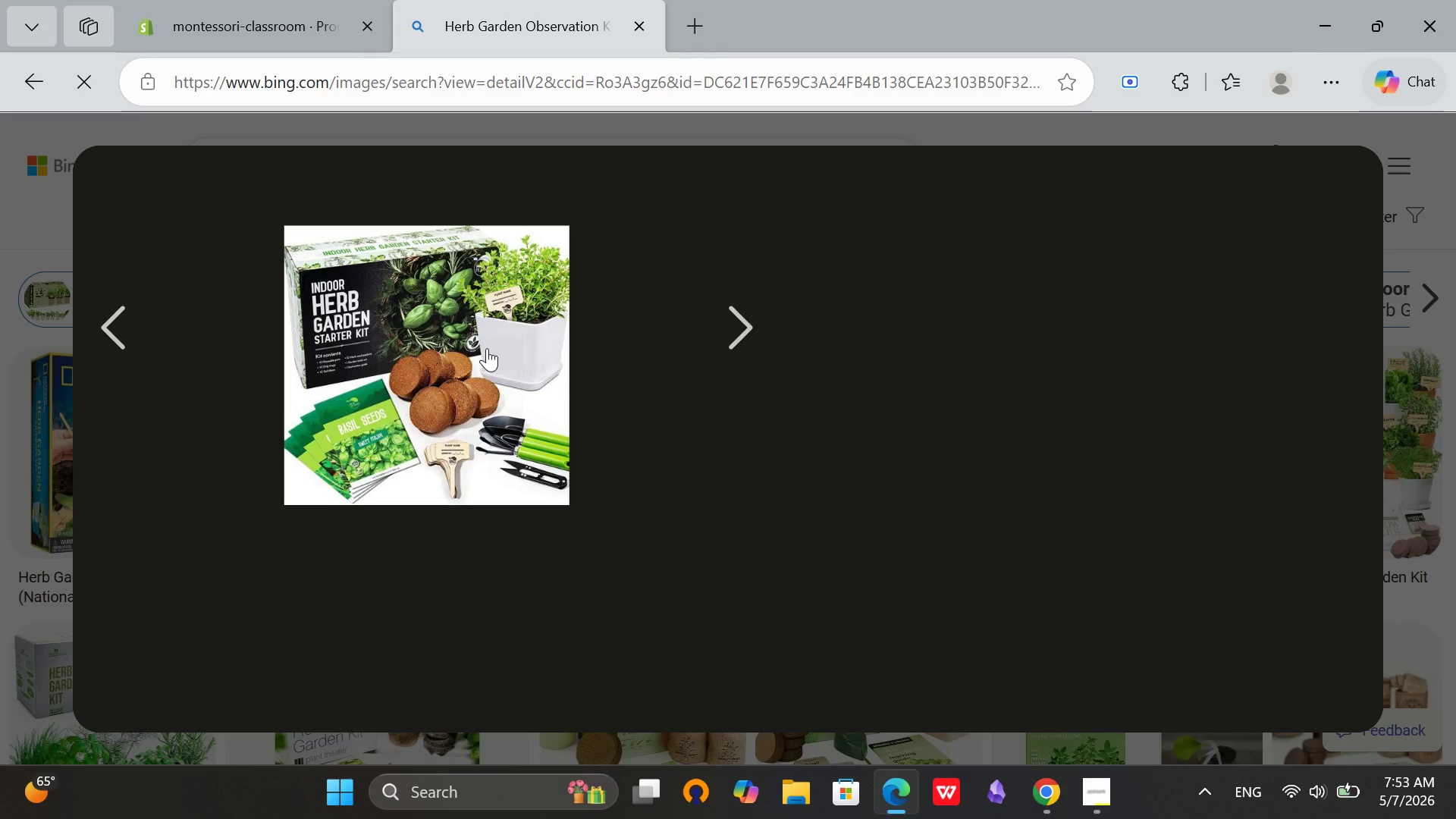 
left_click([444, 332])
 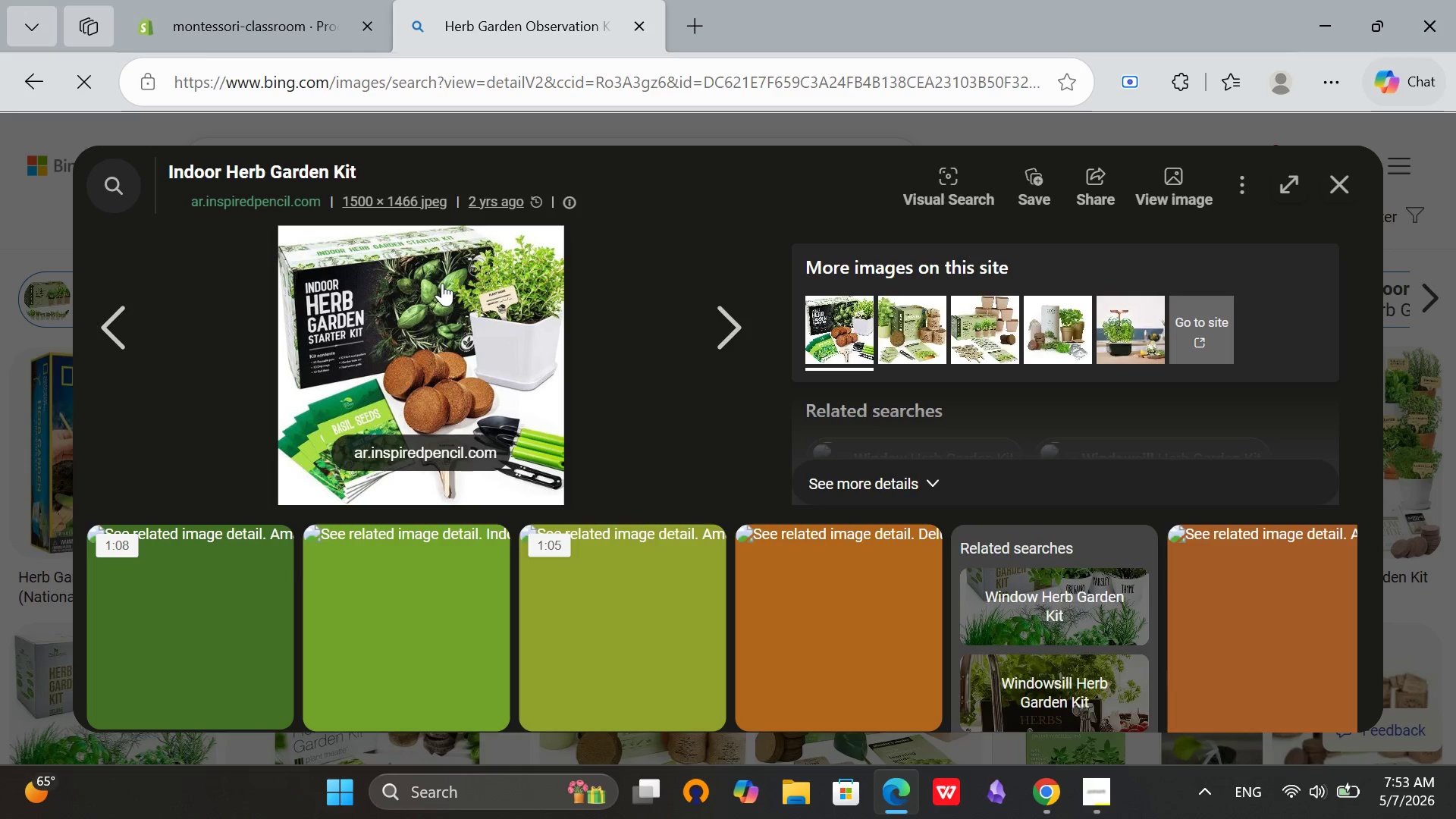 
wait(34.98)
 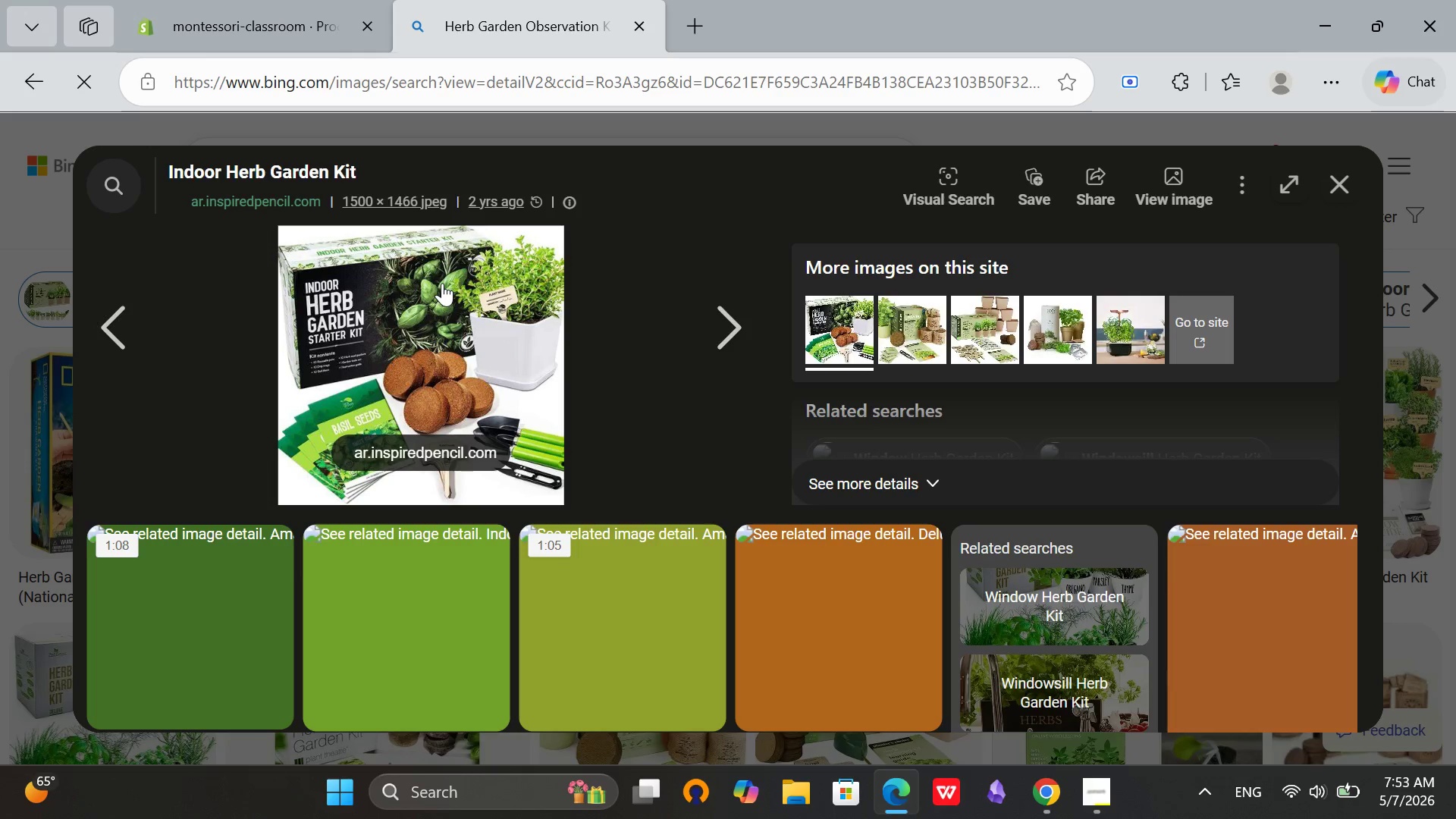 
left_click([315, 0])
 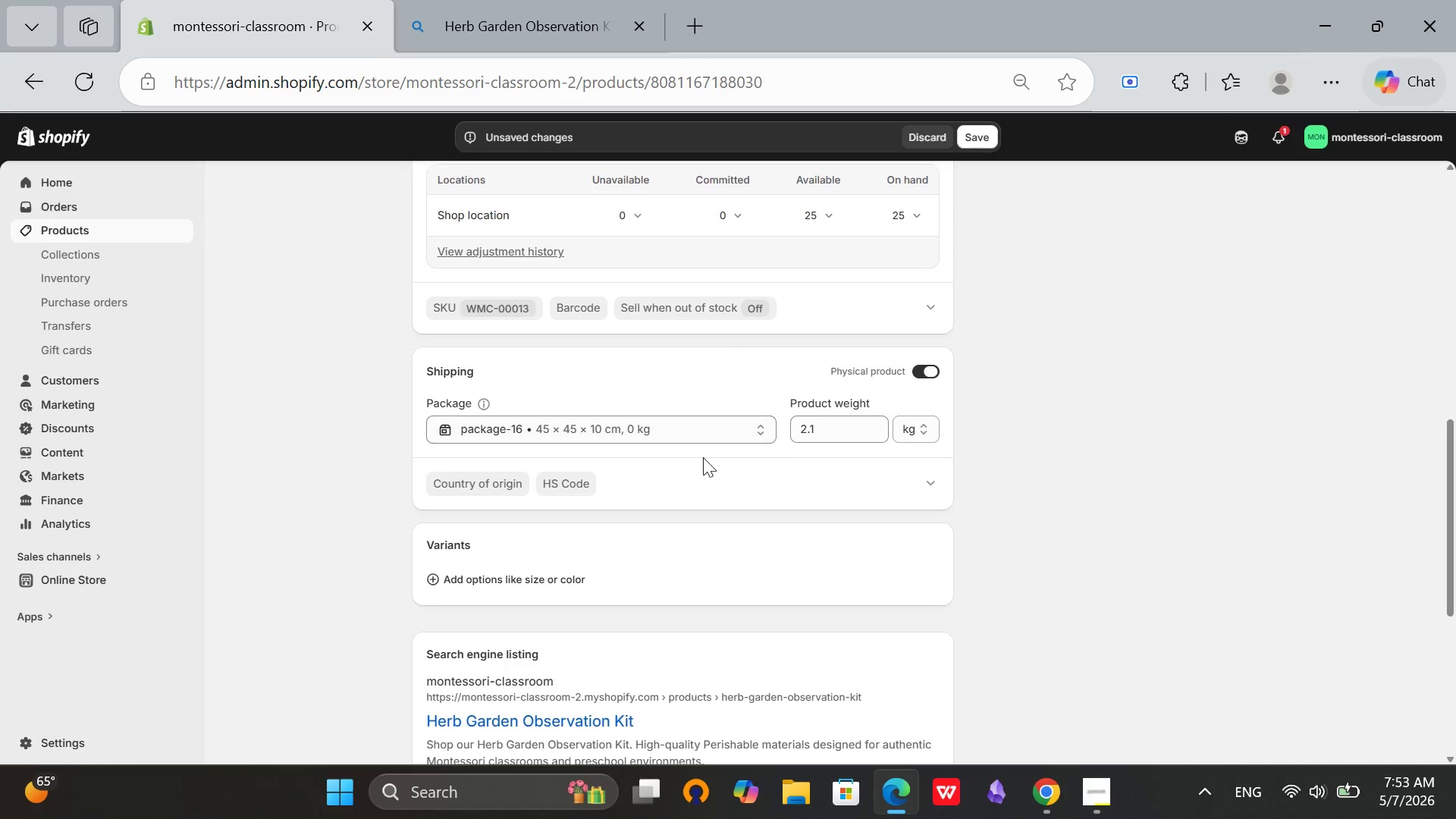 
scroll: coordinate [703, 457], scroll_direction: up, amount: 8.0
 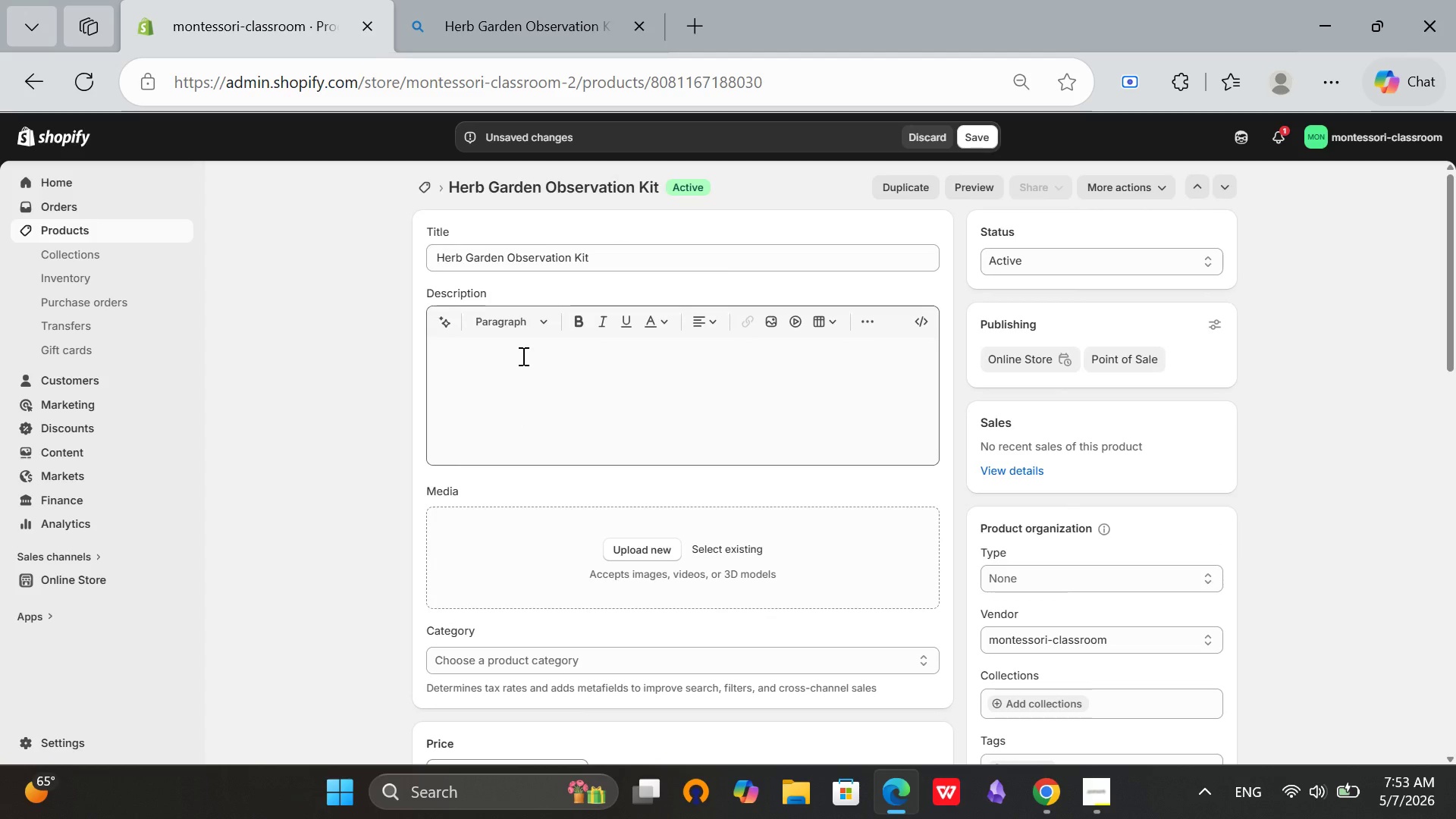 
left_click([512, 370])
 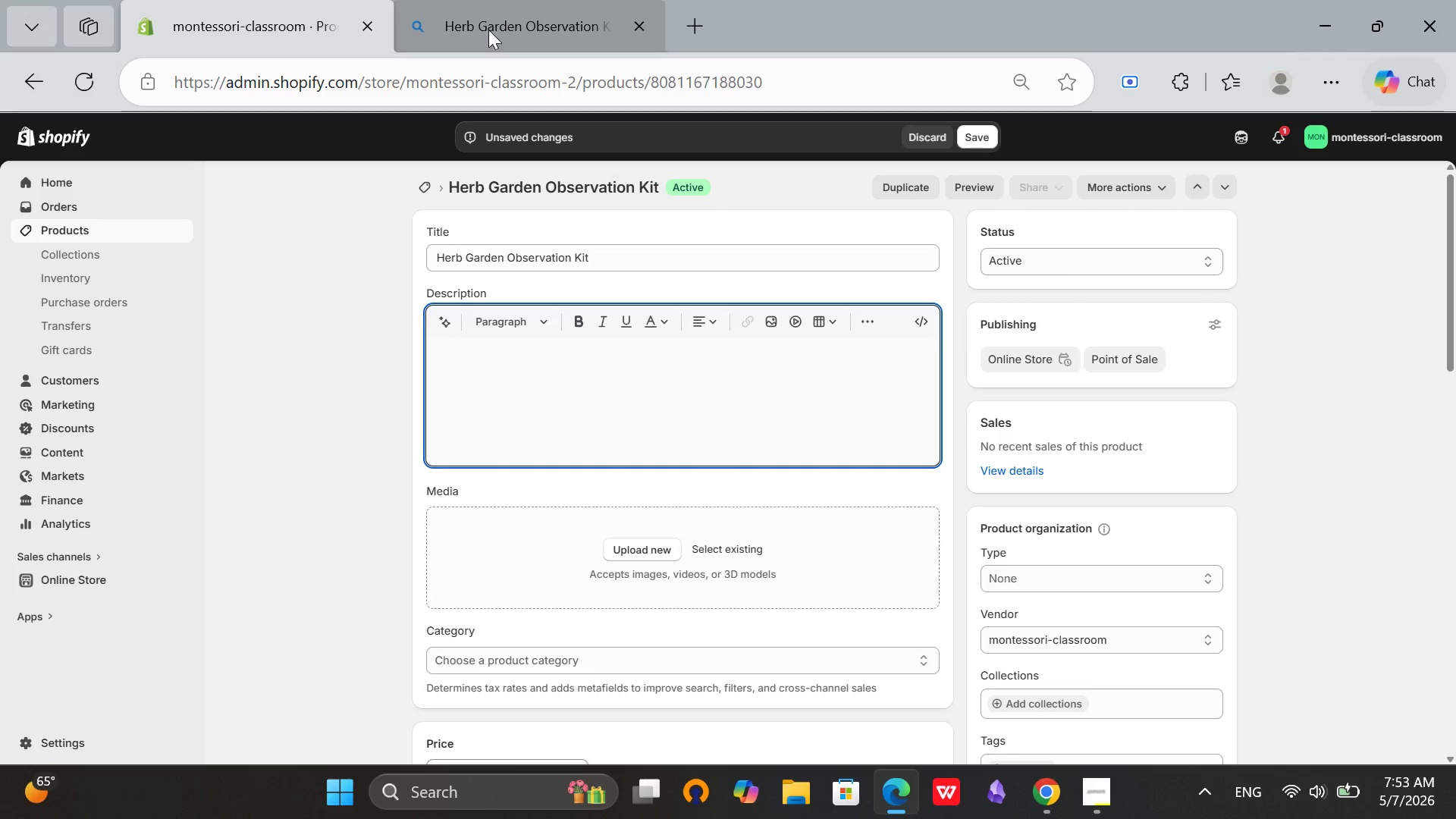 
left_click([518, 0])
 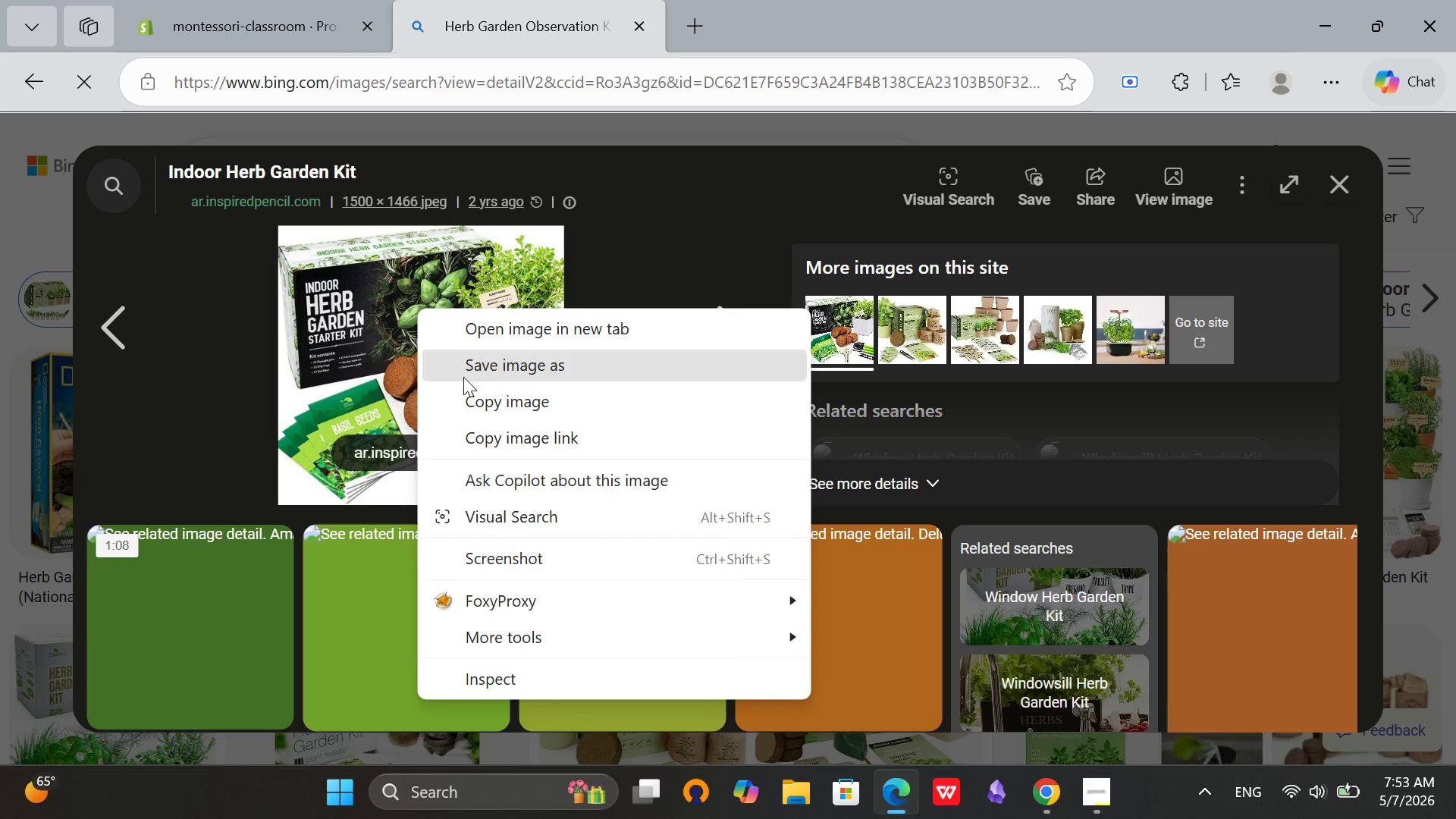 
left_click([468, 376])
 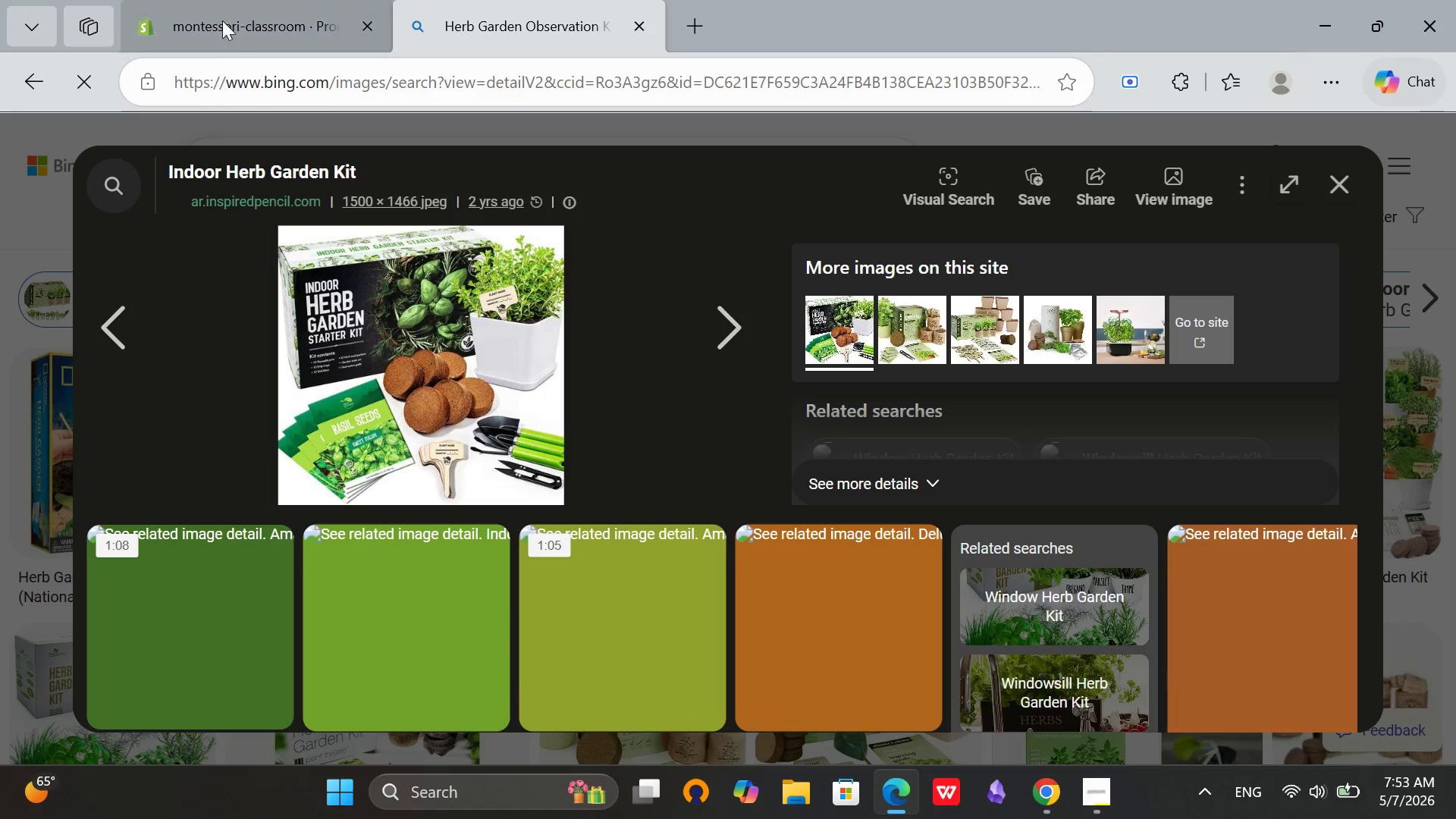 
left_click([222, 19])
 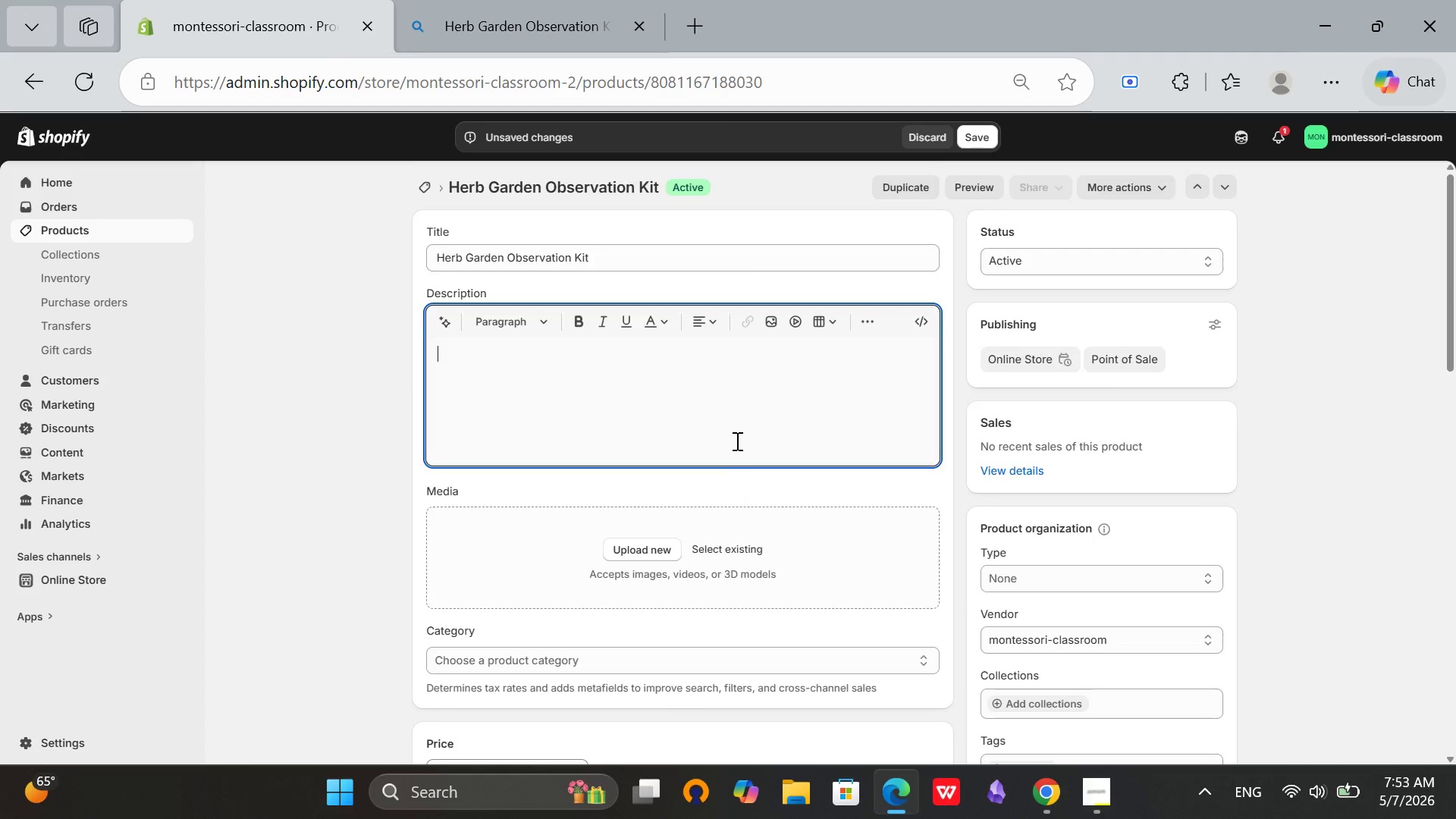 
scroll: coordinate [736, 441], scroll_direction: down, amount: 3.0
 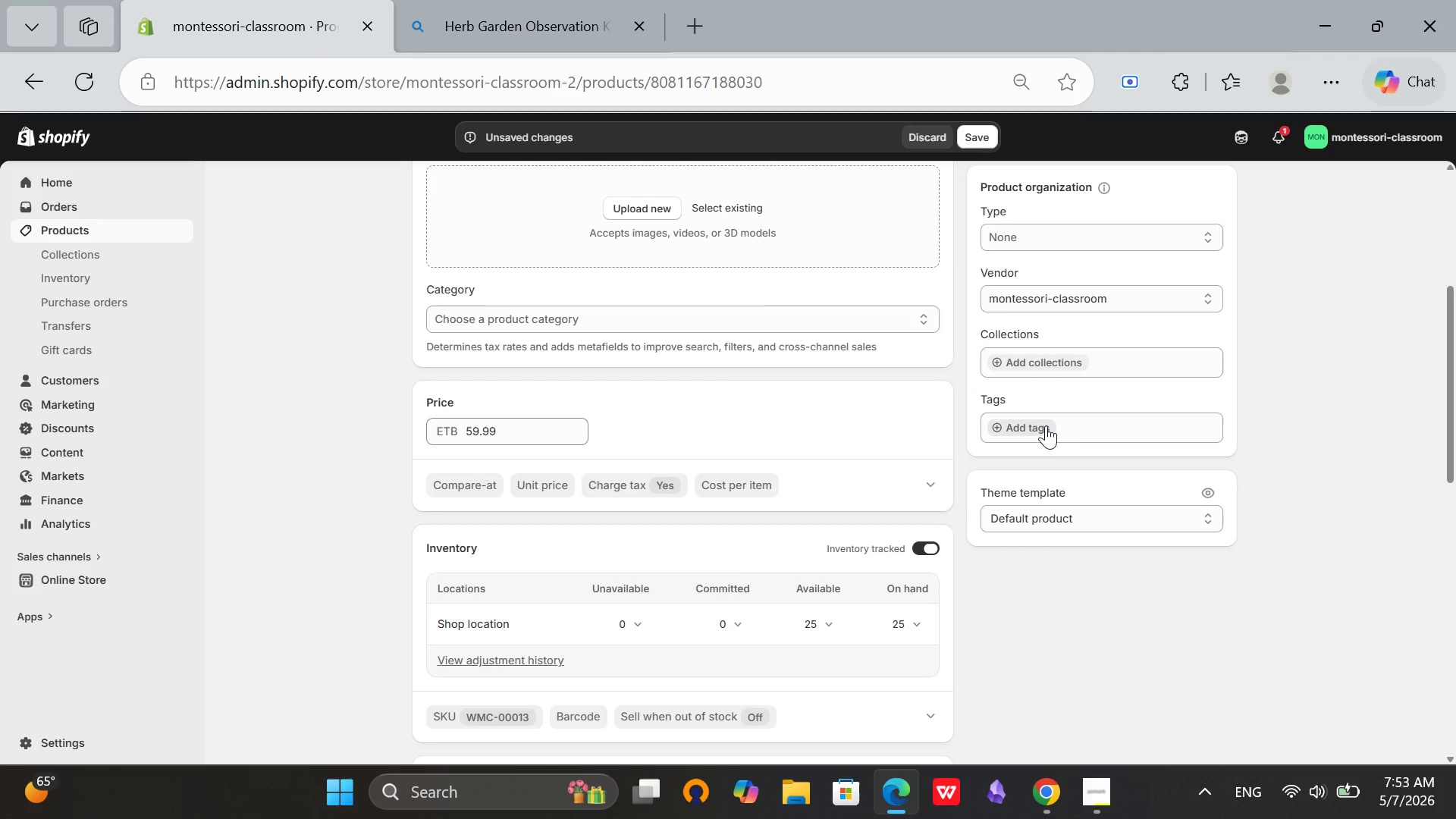 
left_click([1046, 425])
 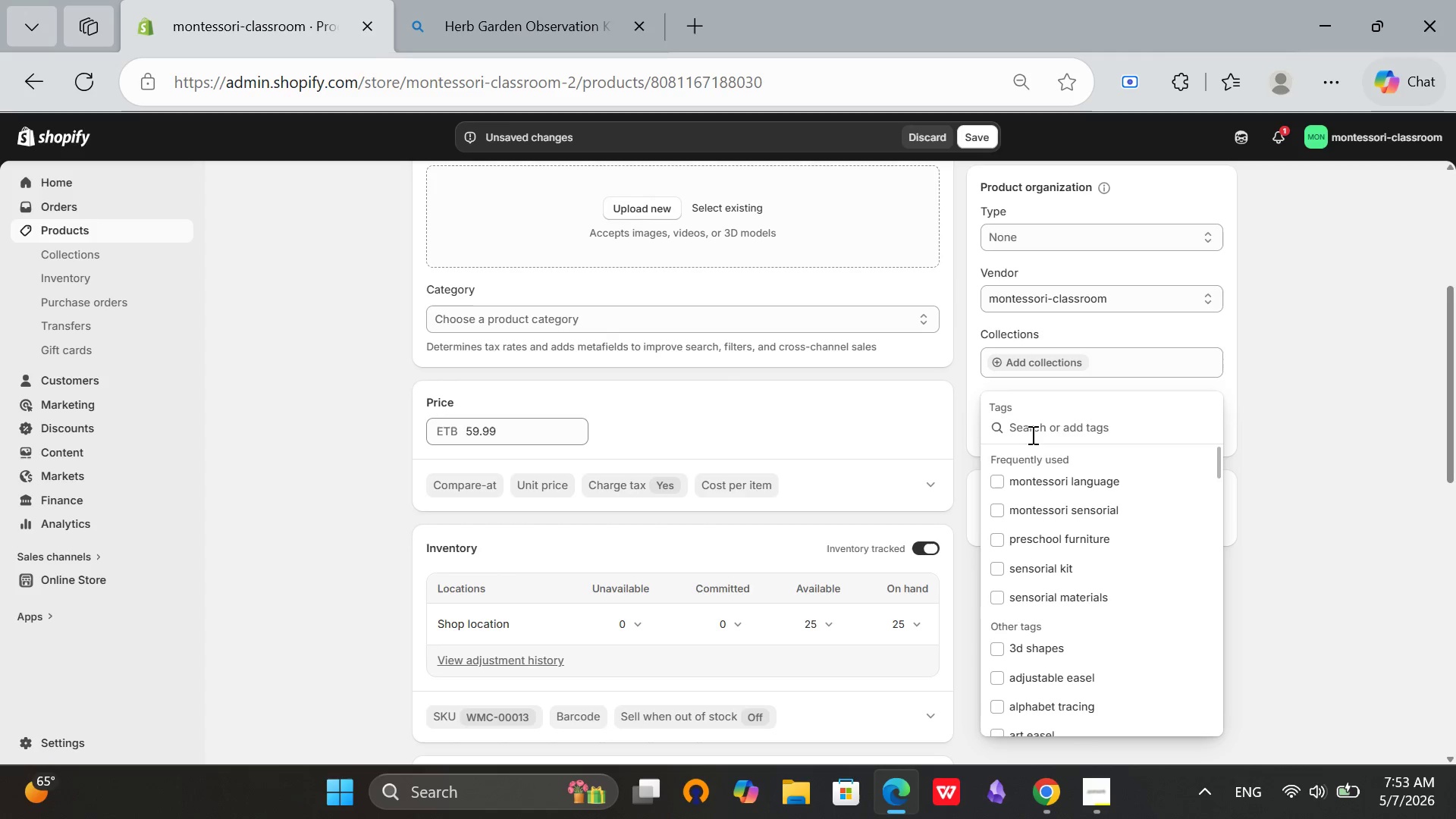 
wait(6.41)
 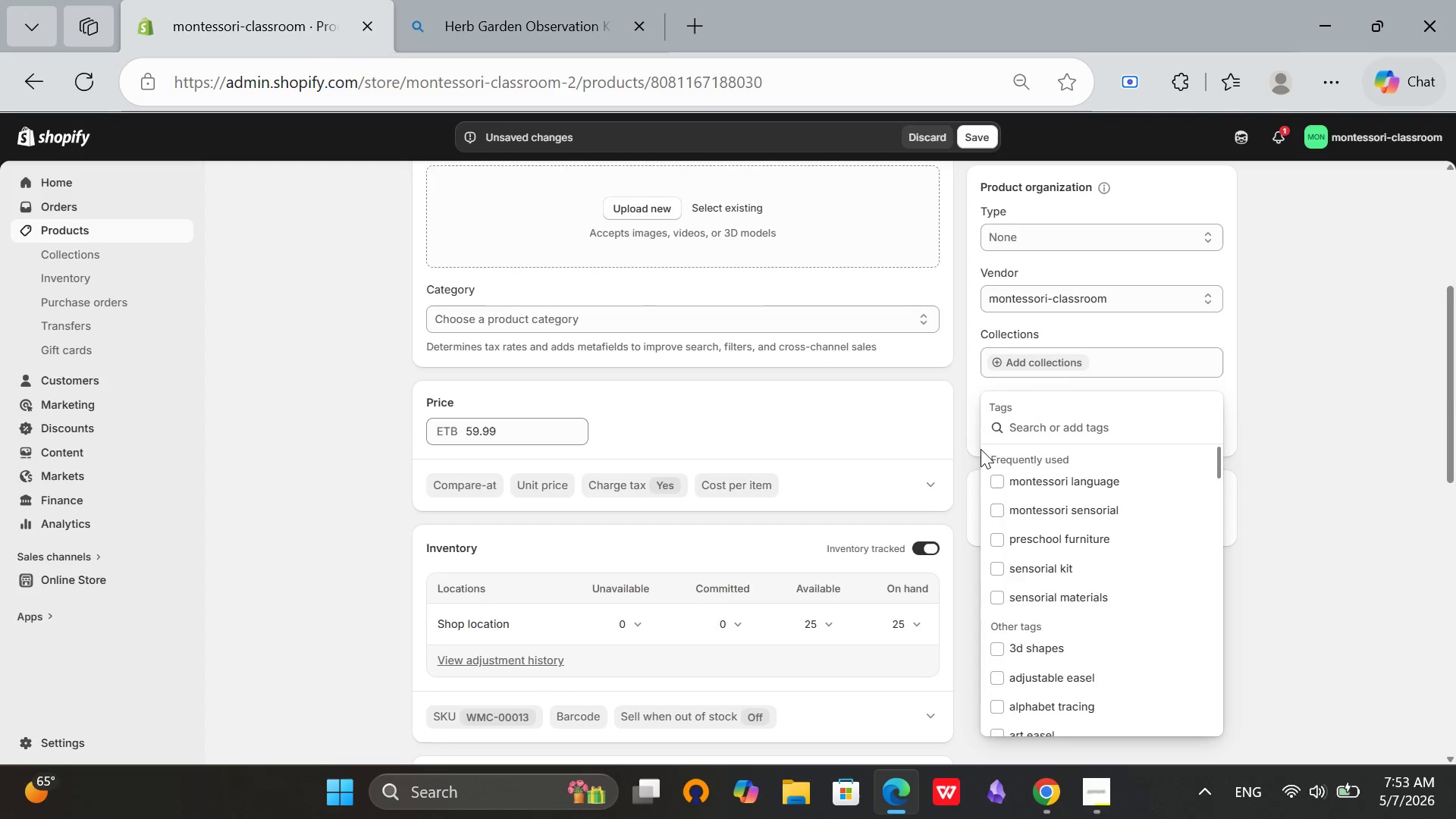 
type(herb garden)
 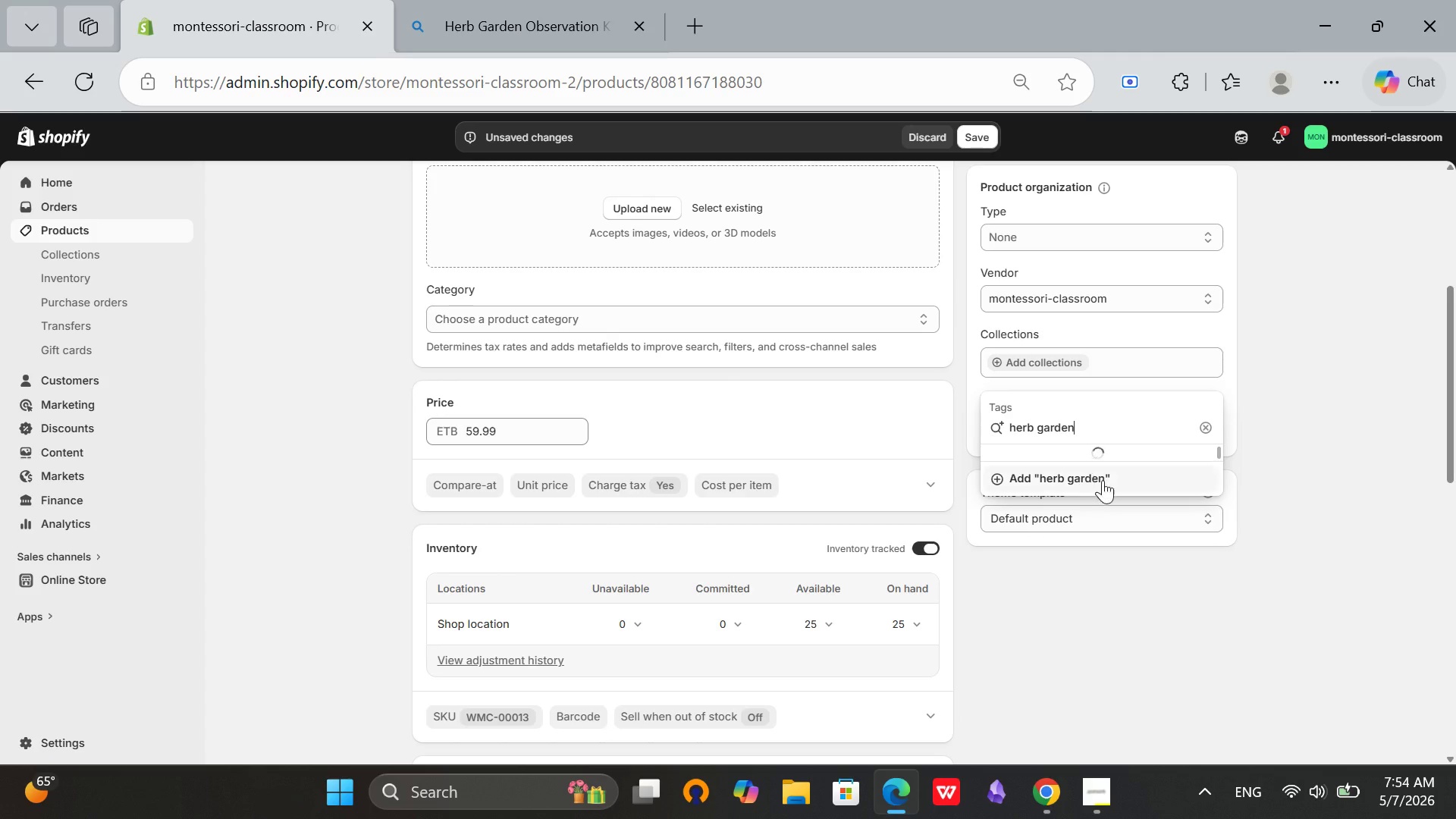 
left_click([1100, 479])
 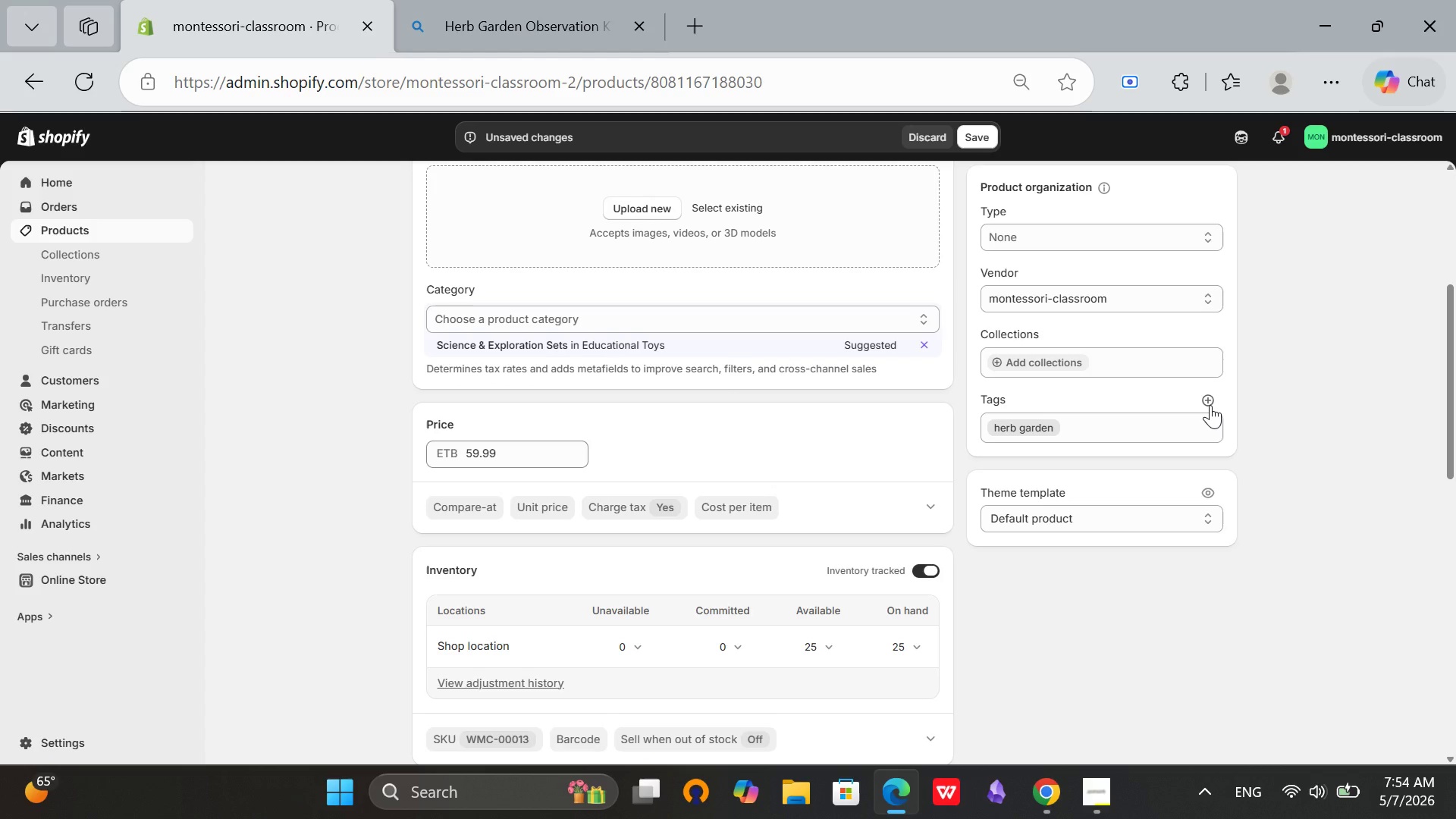 
left_click([1210, 405])
 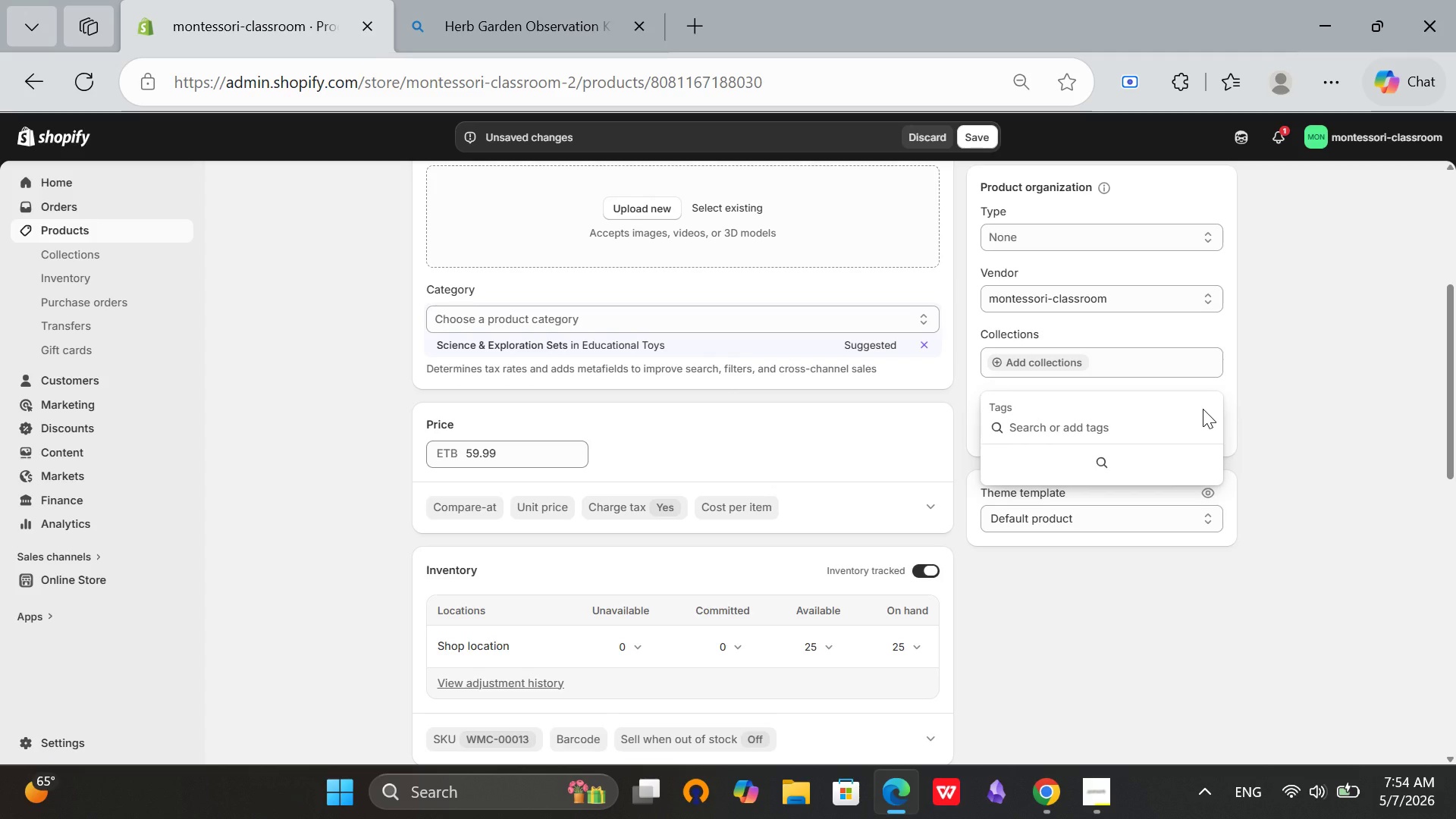 
type(seed kit)
 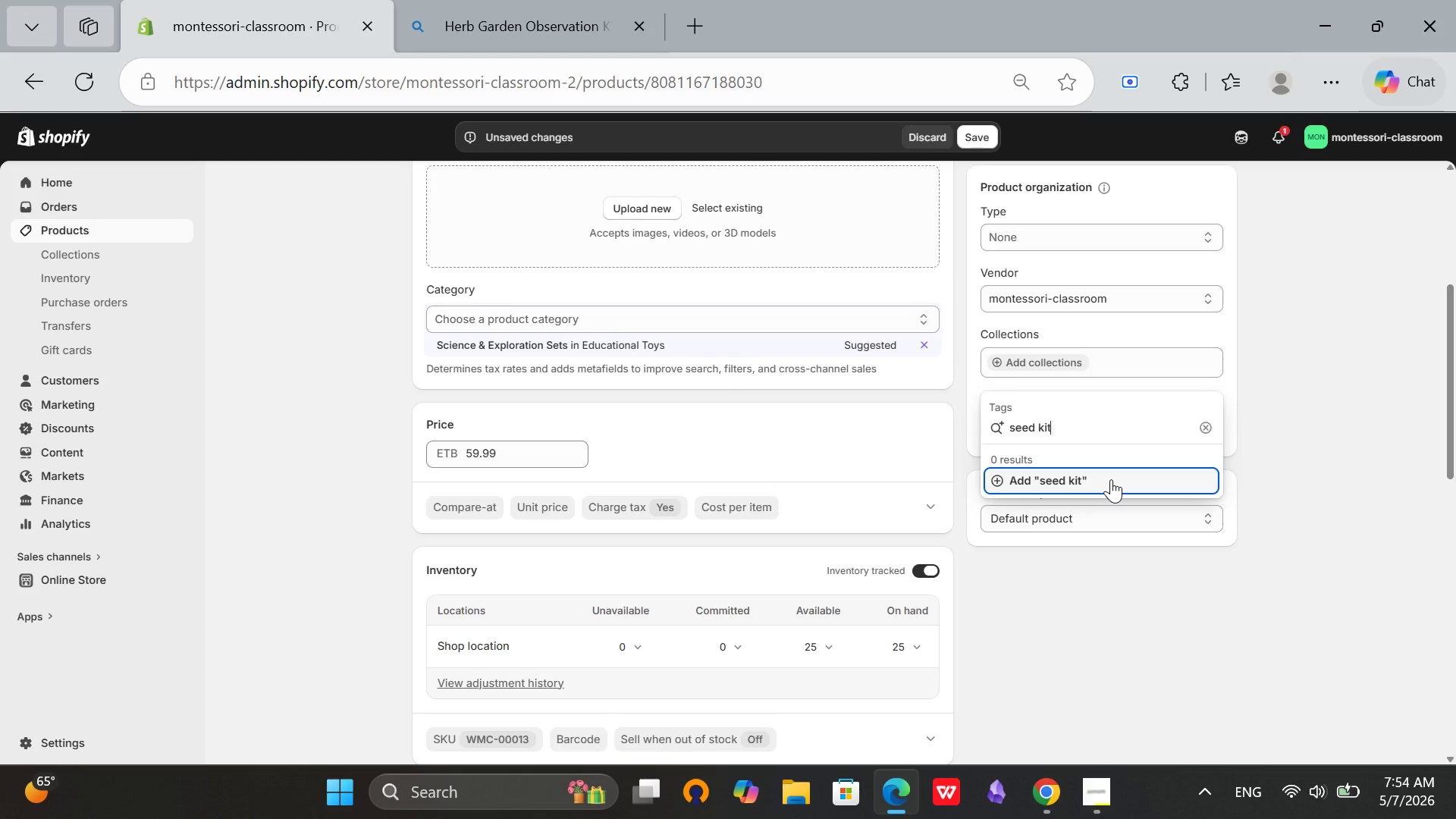 
left_click([1111, 479])
 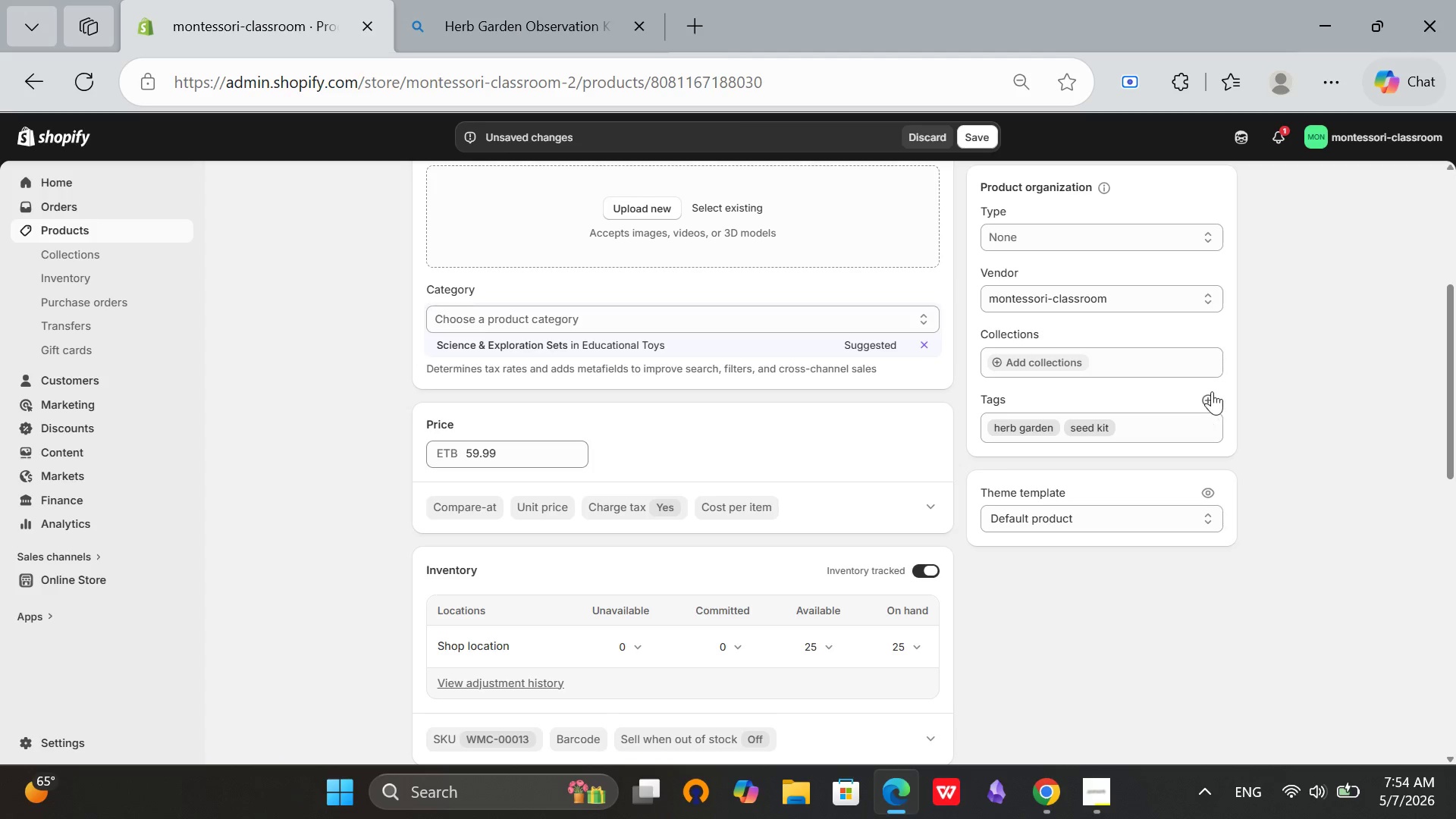 
left_click([1212, 391])
 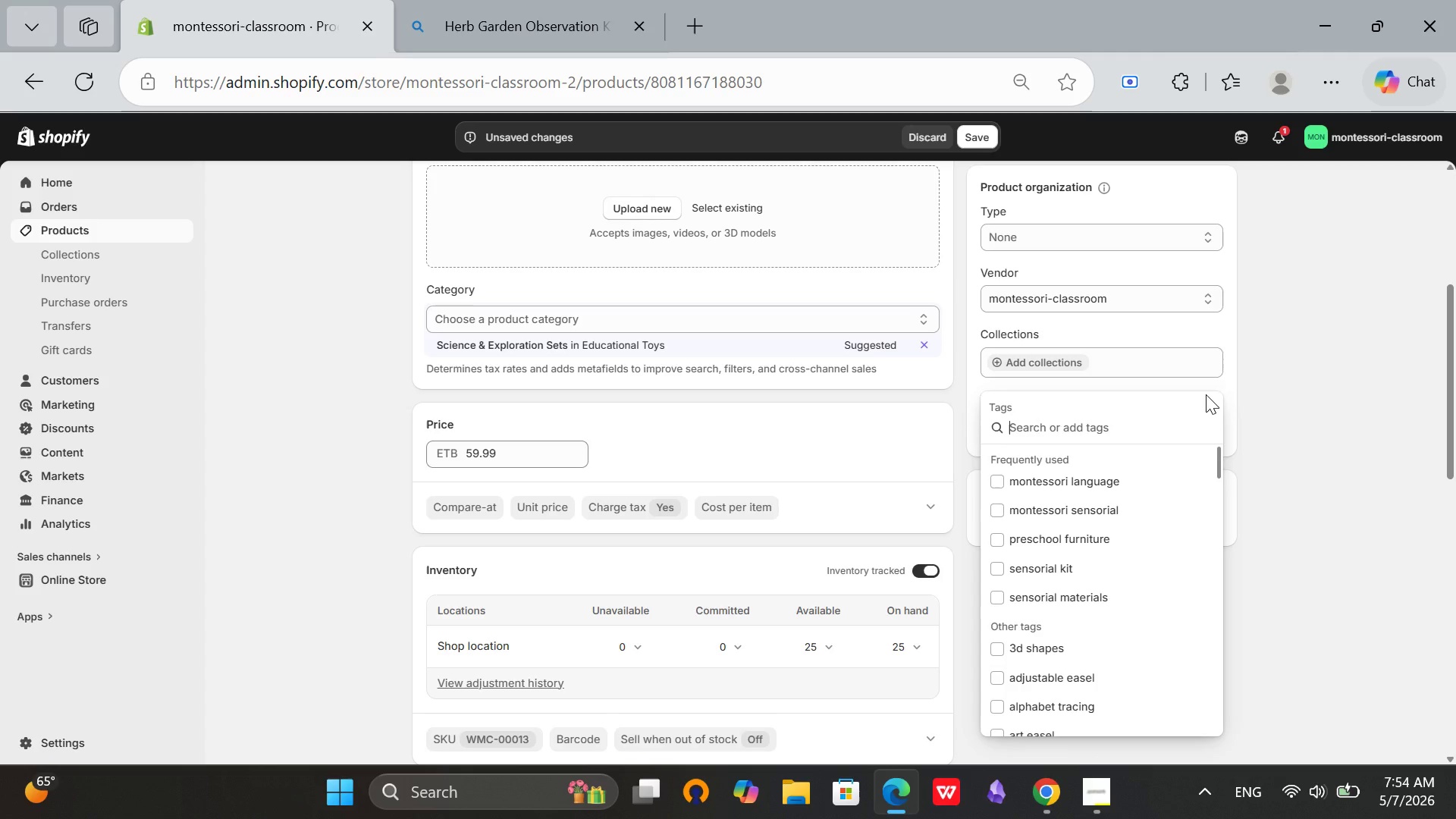 
type(monte)
 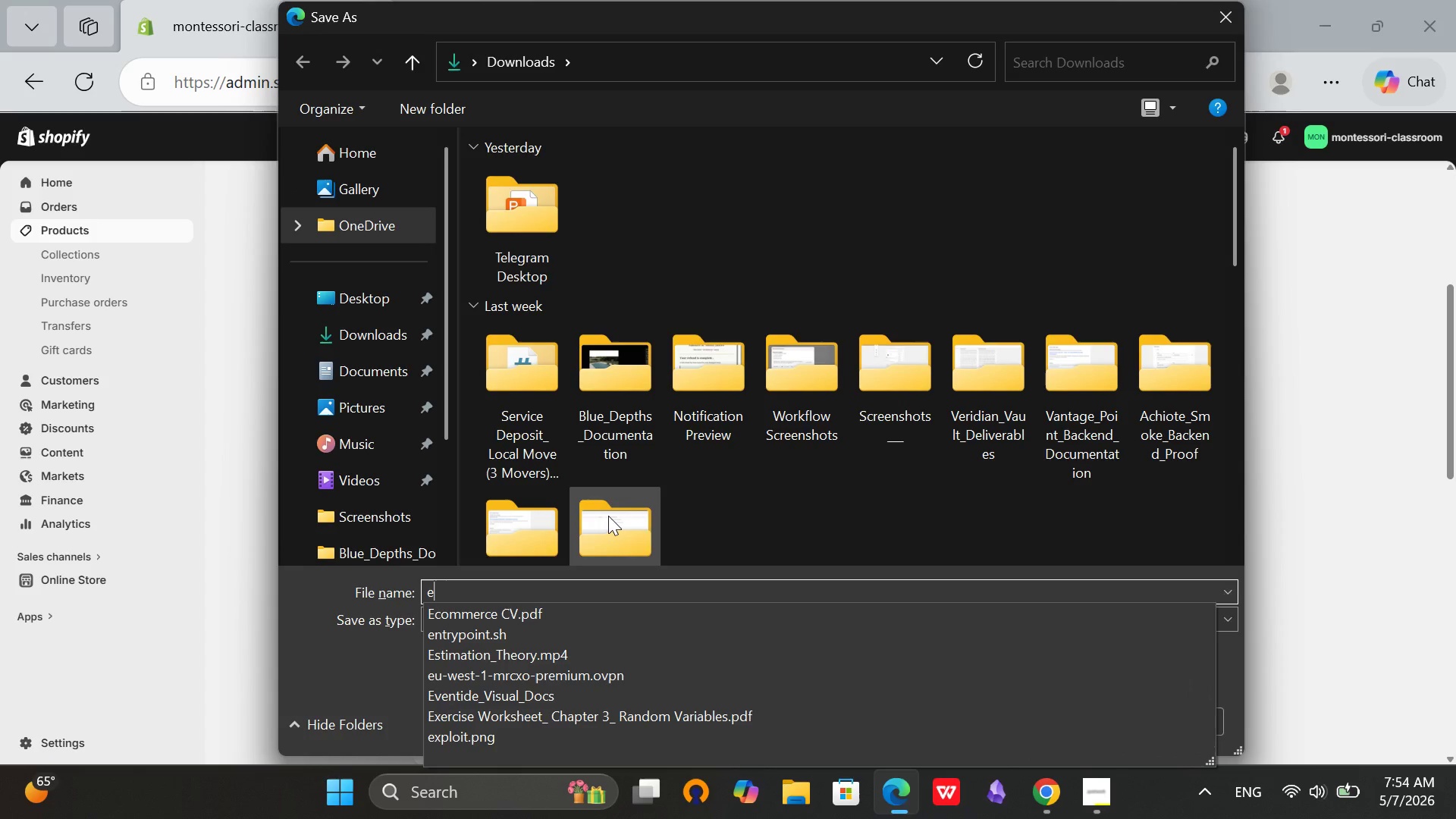 
key(Backspace)
type(iji)
key(Backspace)
key(Backspace)
type(oo)
 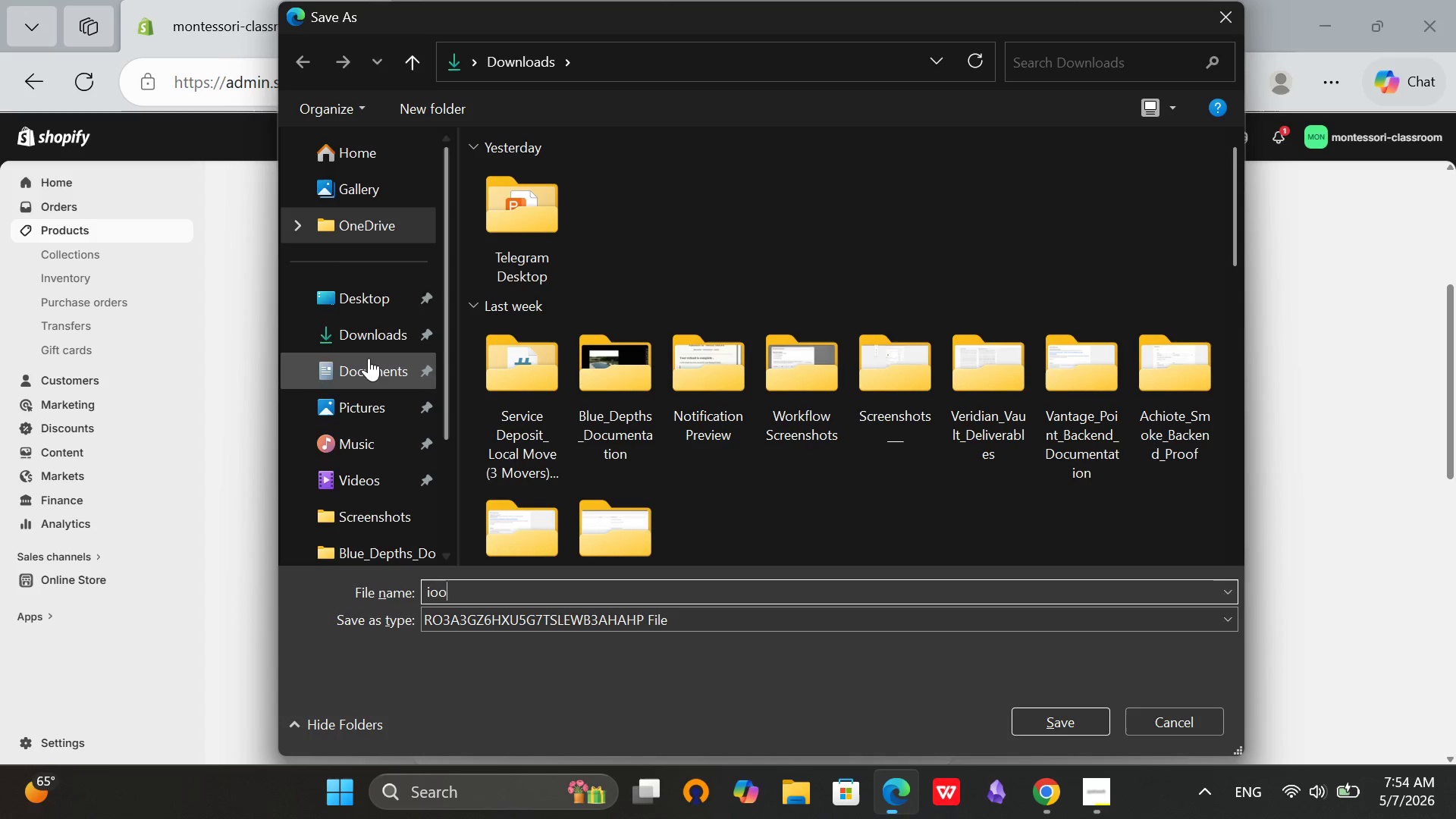 
left_click([372, 350])
 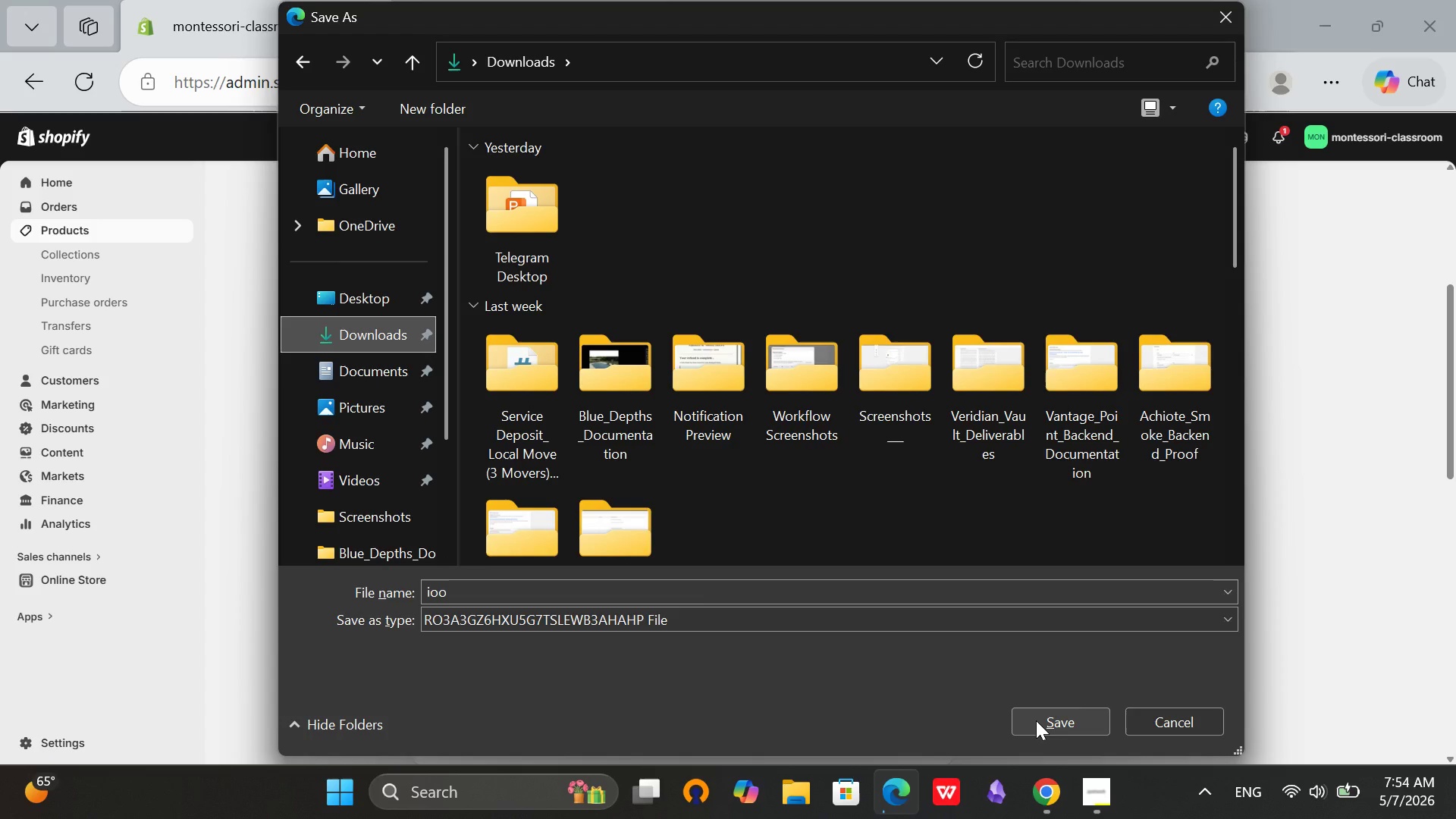 
left_click([1036, 720])
 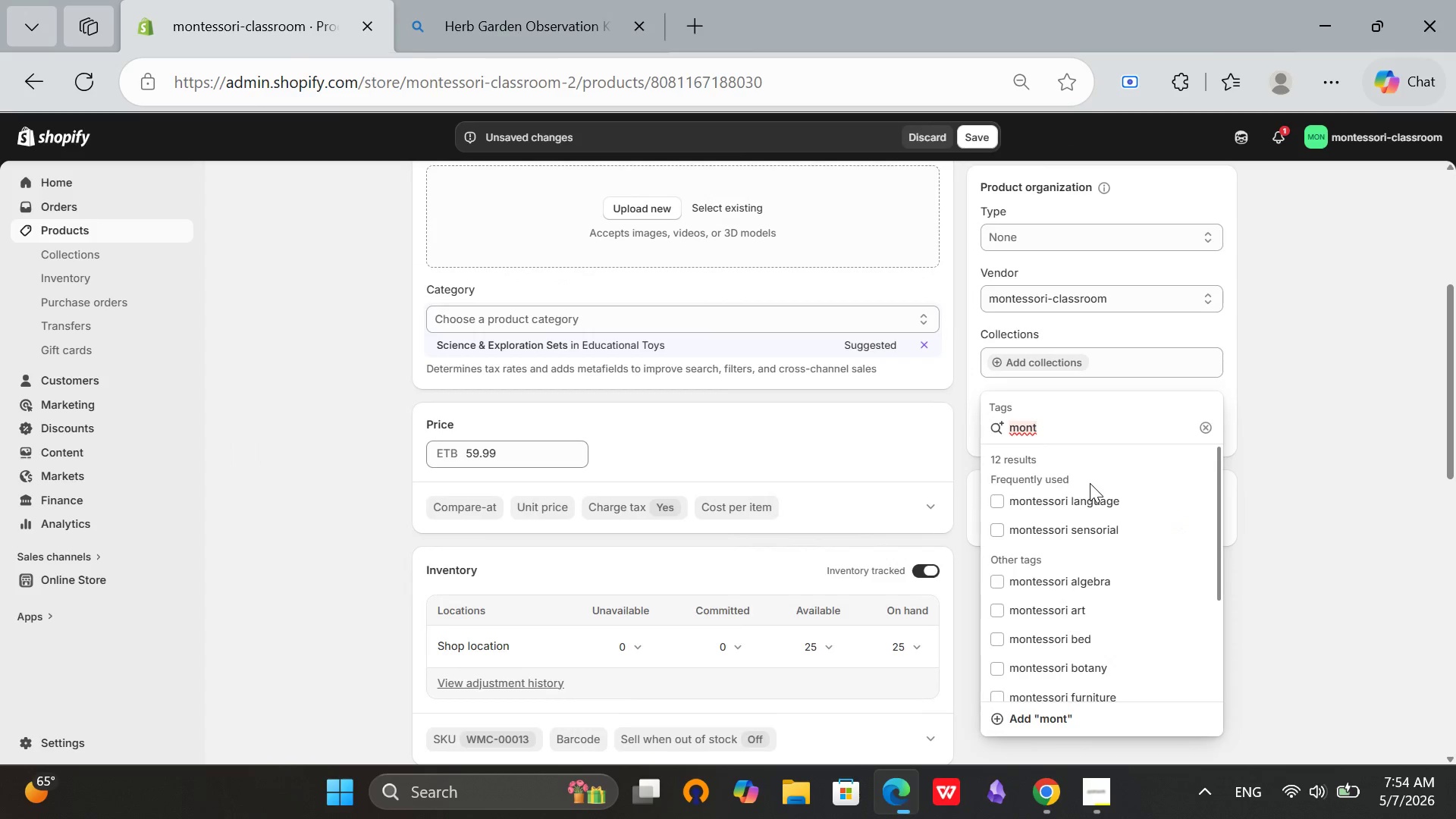 
left_click([1090, 483])
 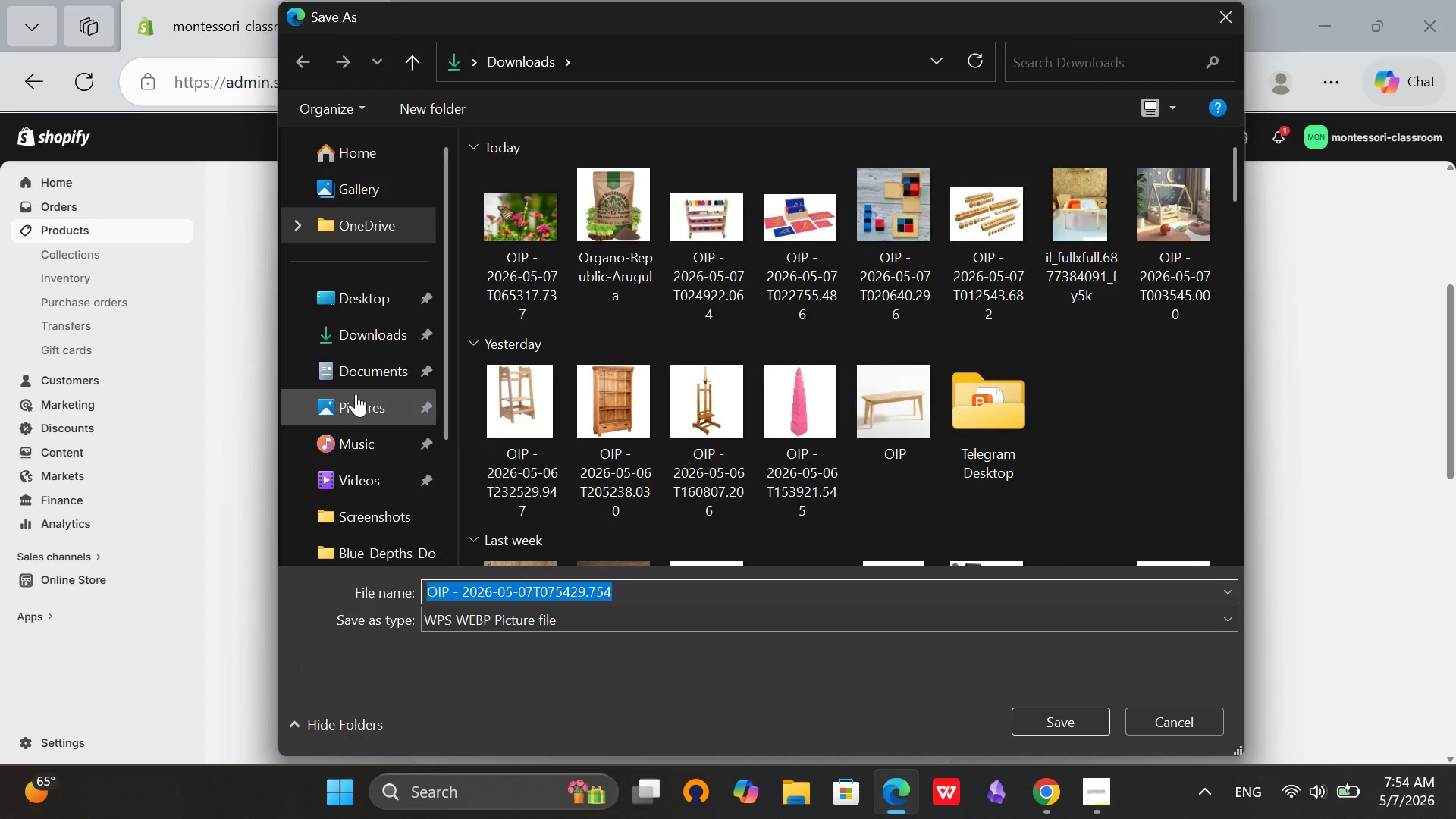 
left_click([381, 331])
 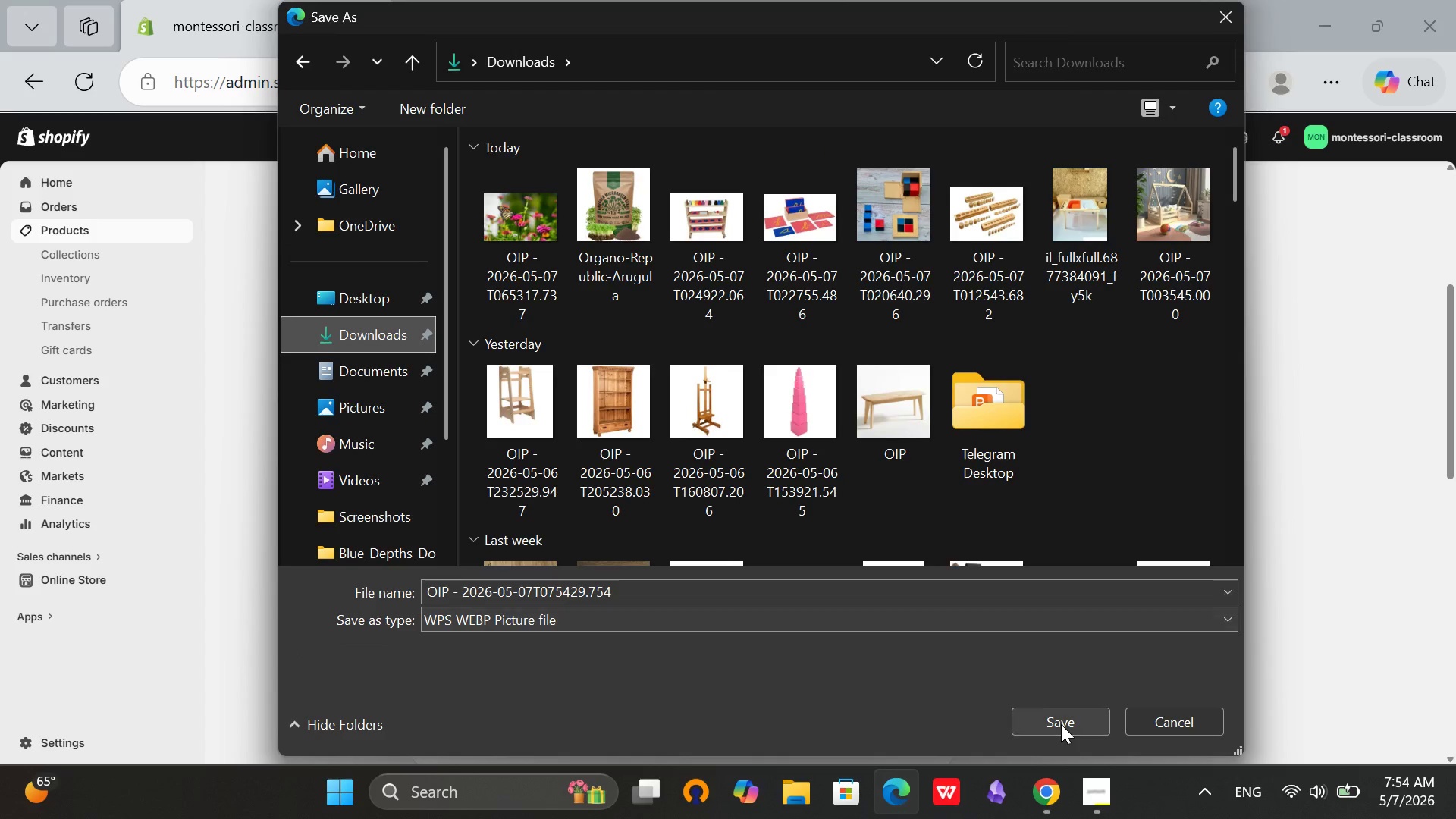 
left_click([1061, 724])
 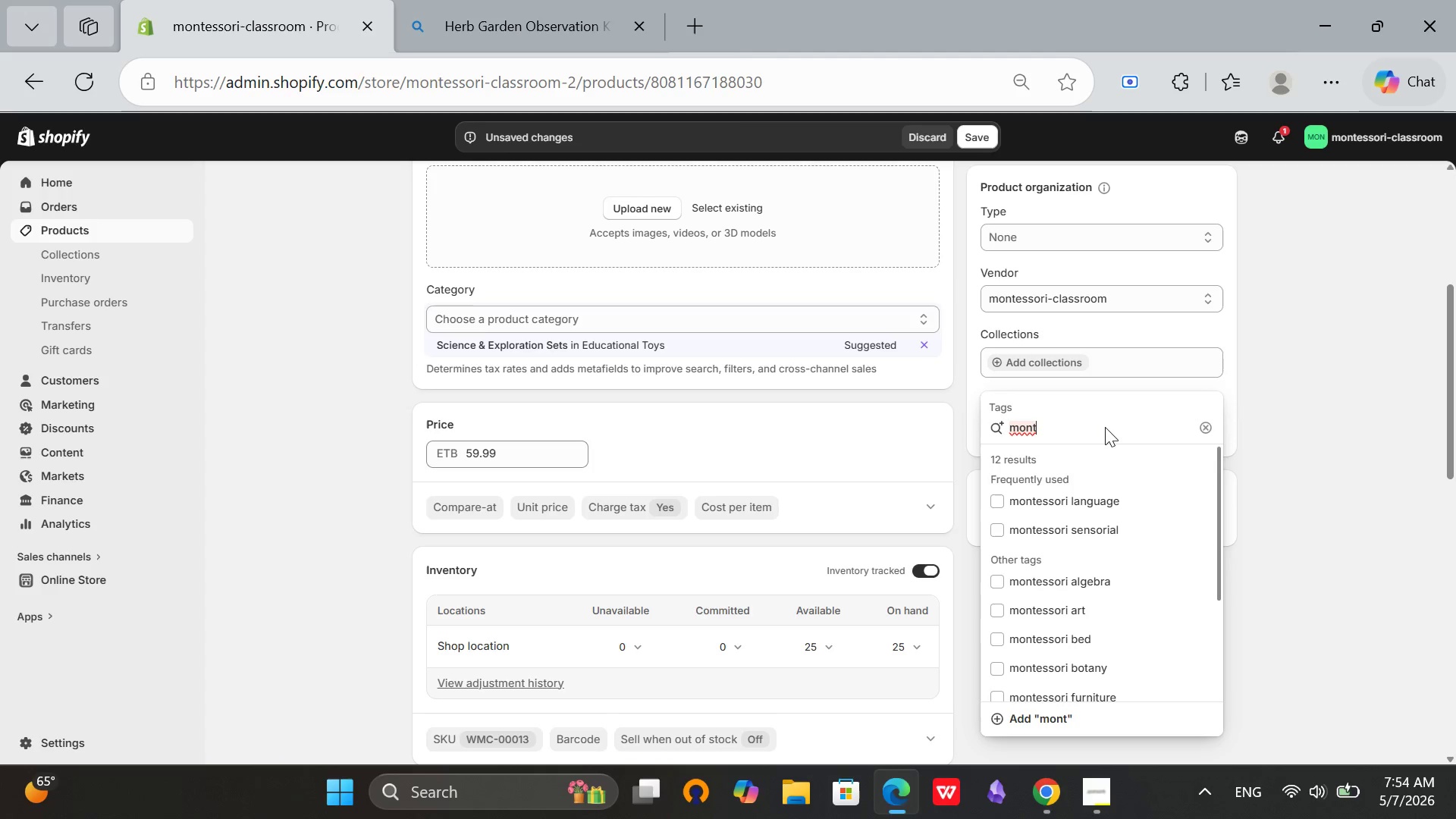 
left_click([1105, 427])
 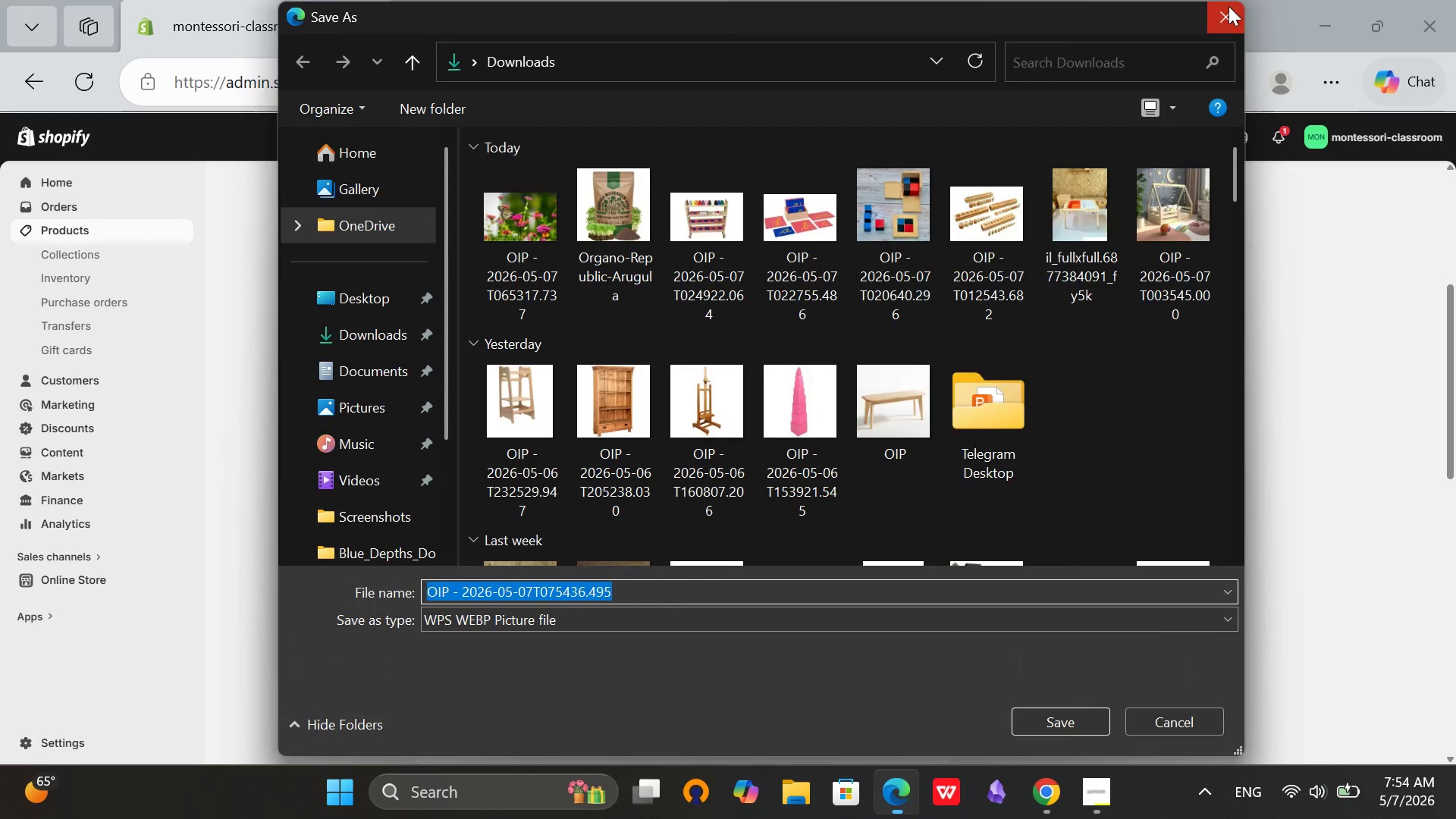 
left_click([1228, 6])
 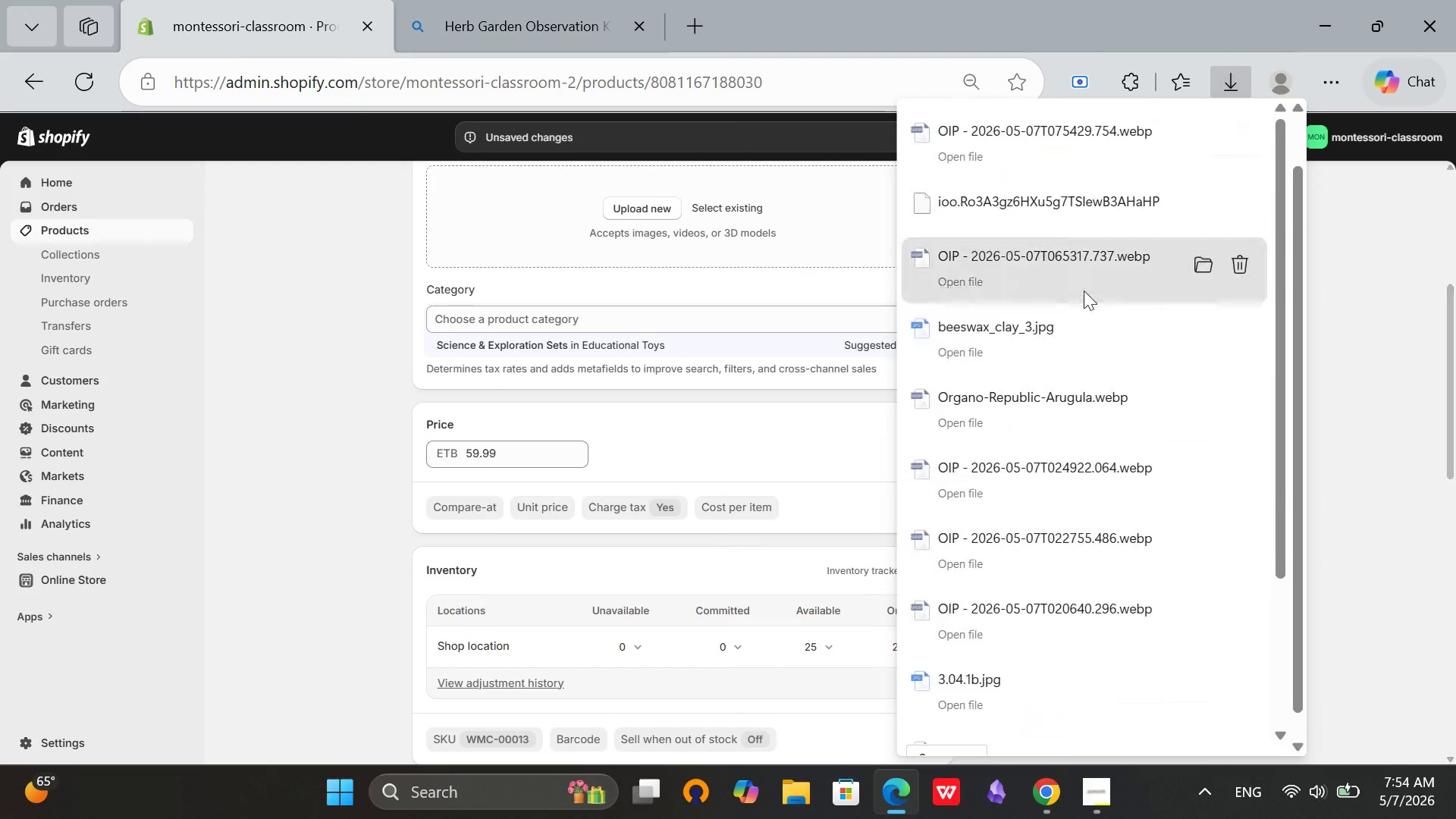 
left_click([1334, 191])
 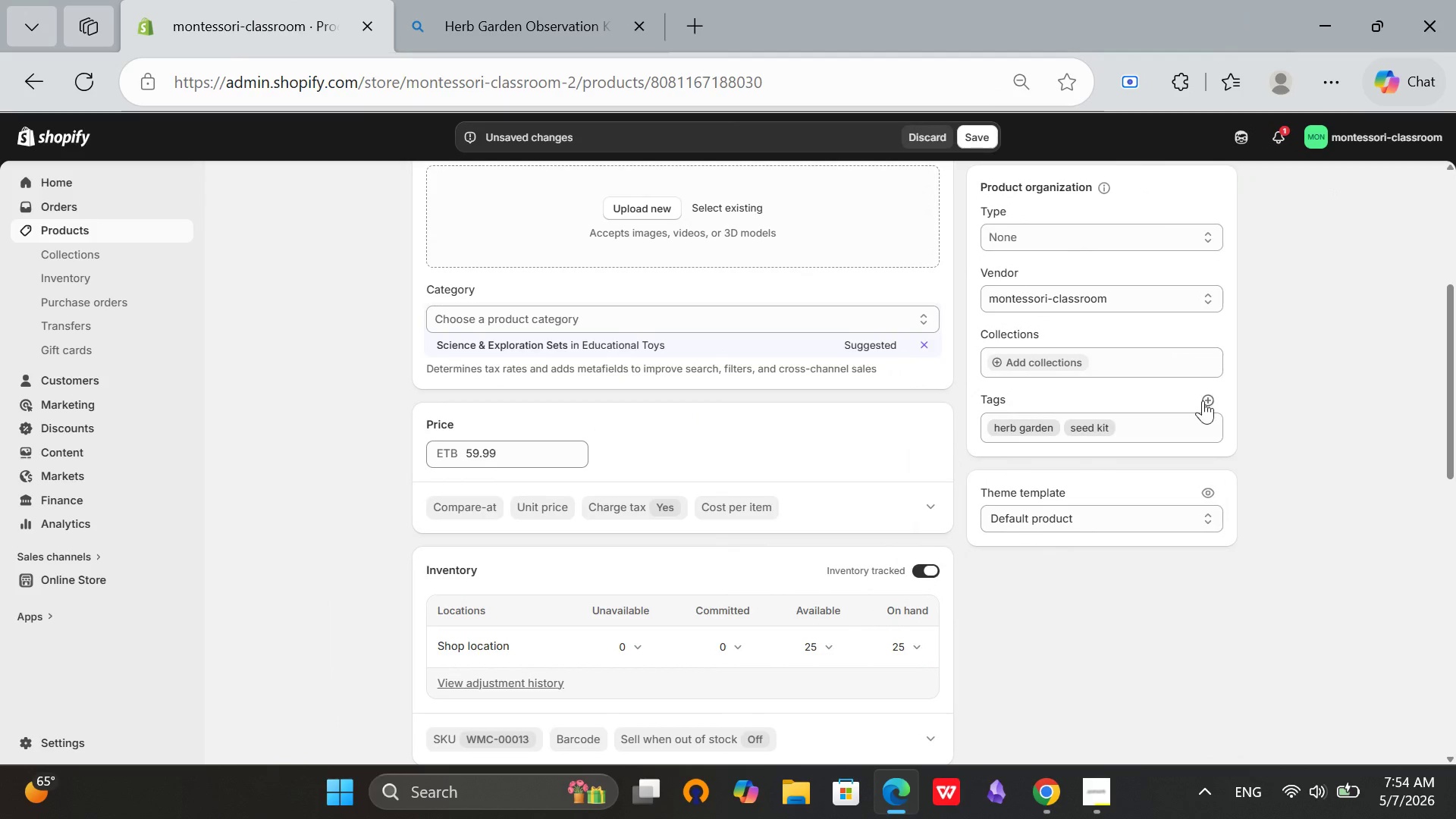 
left_click([1209, 400])
 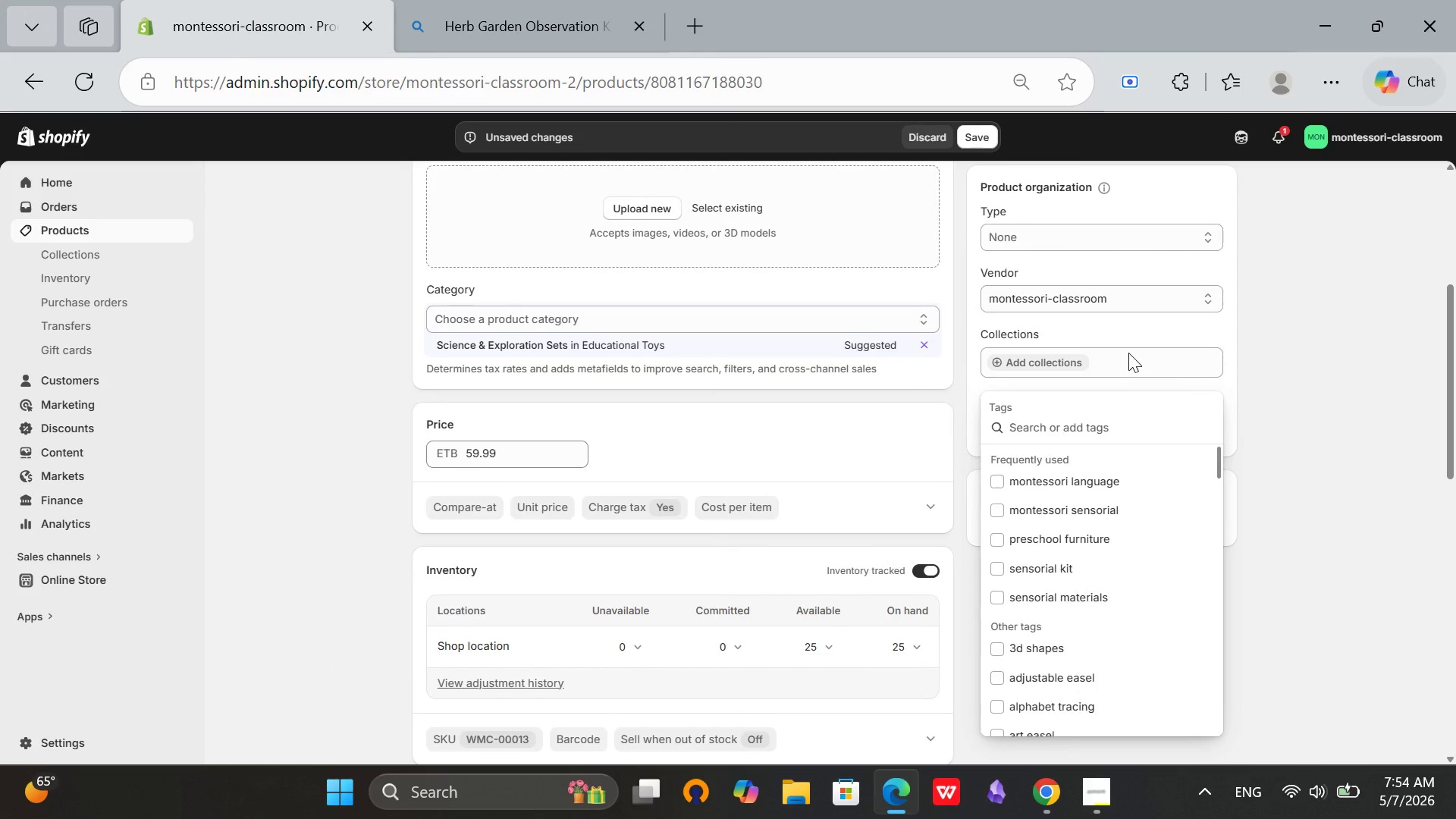 
type(montessori botany)
 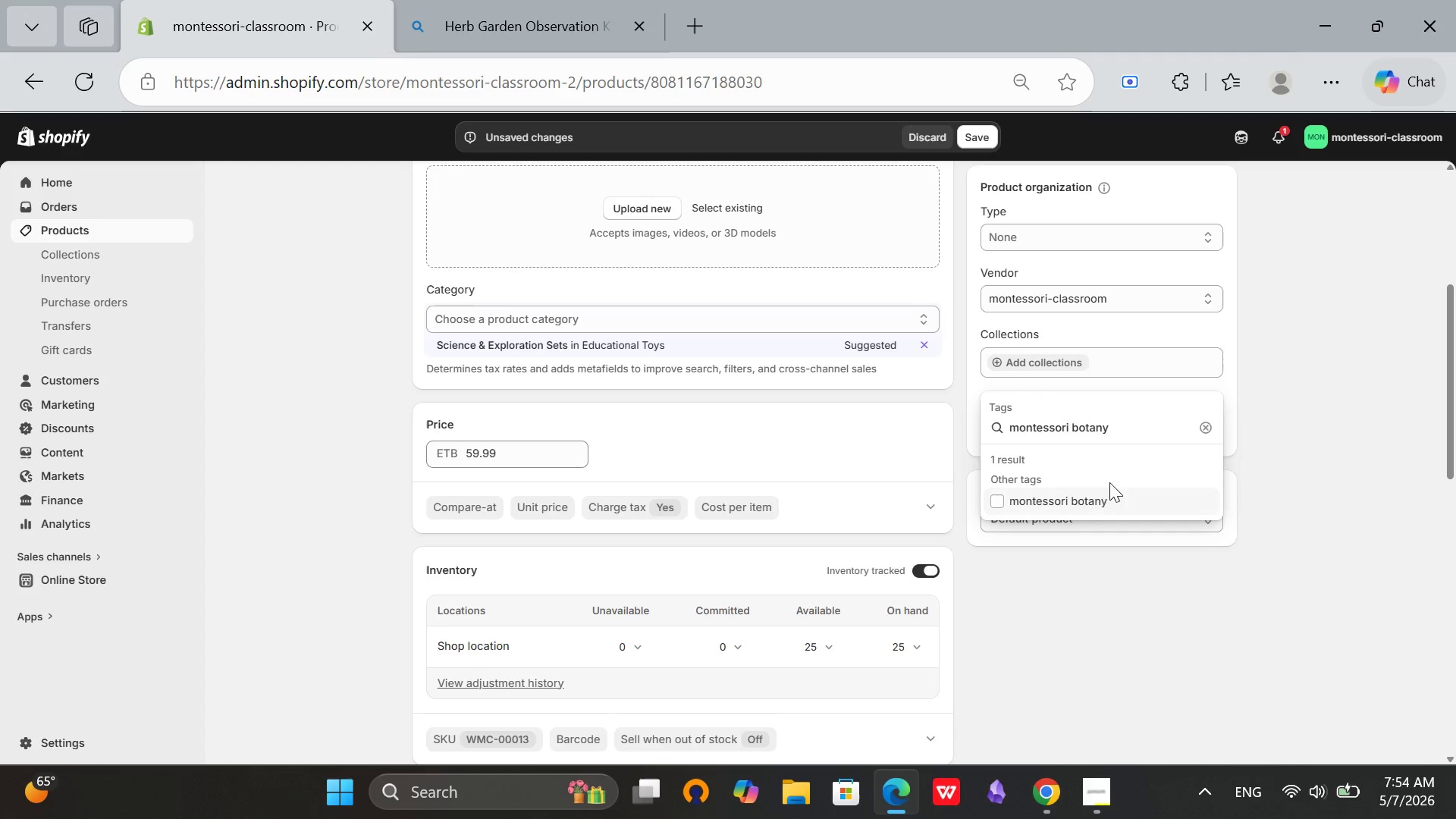 
left_click([1115, 496])
 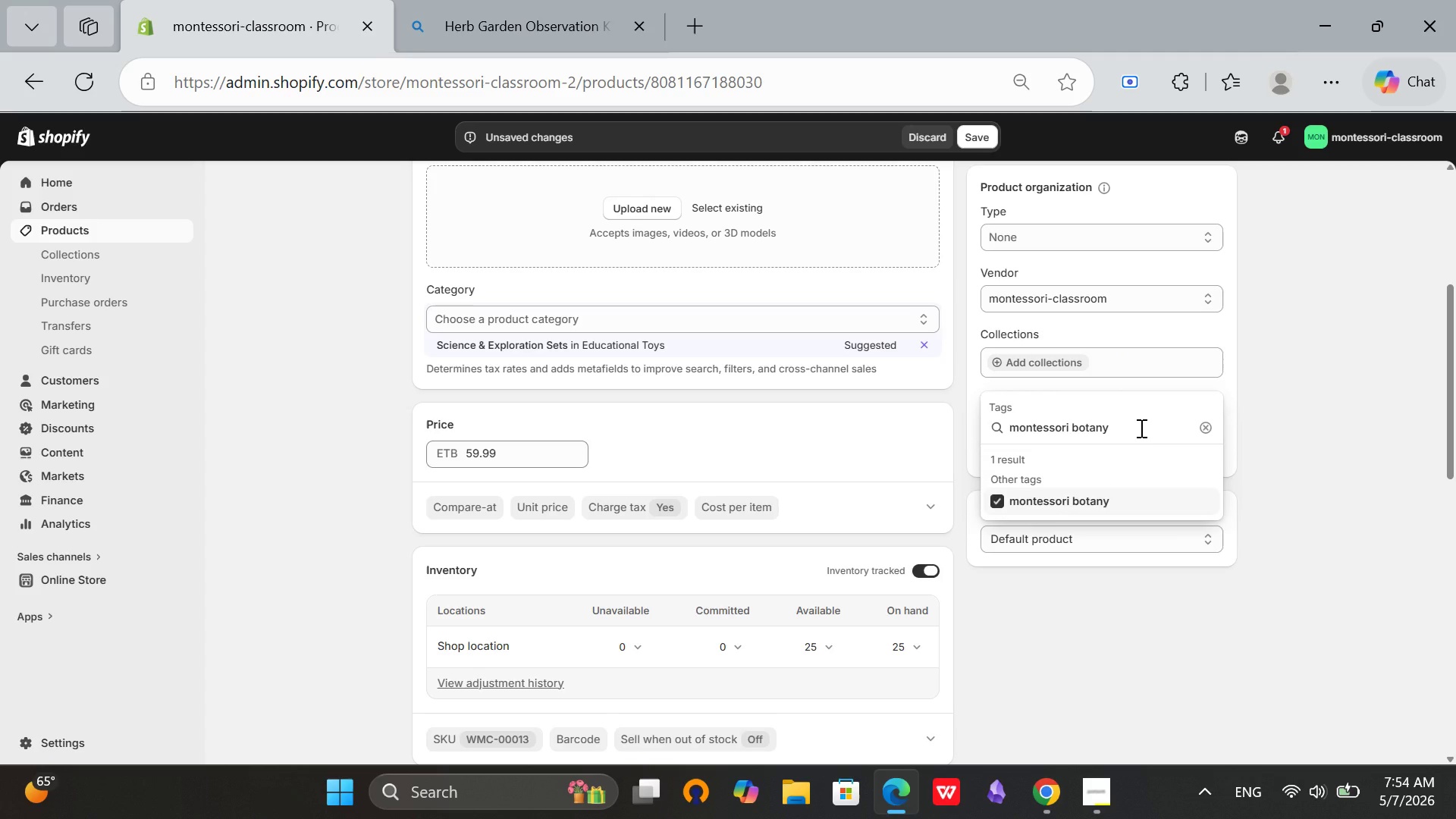 
left_click([1140, 428])
 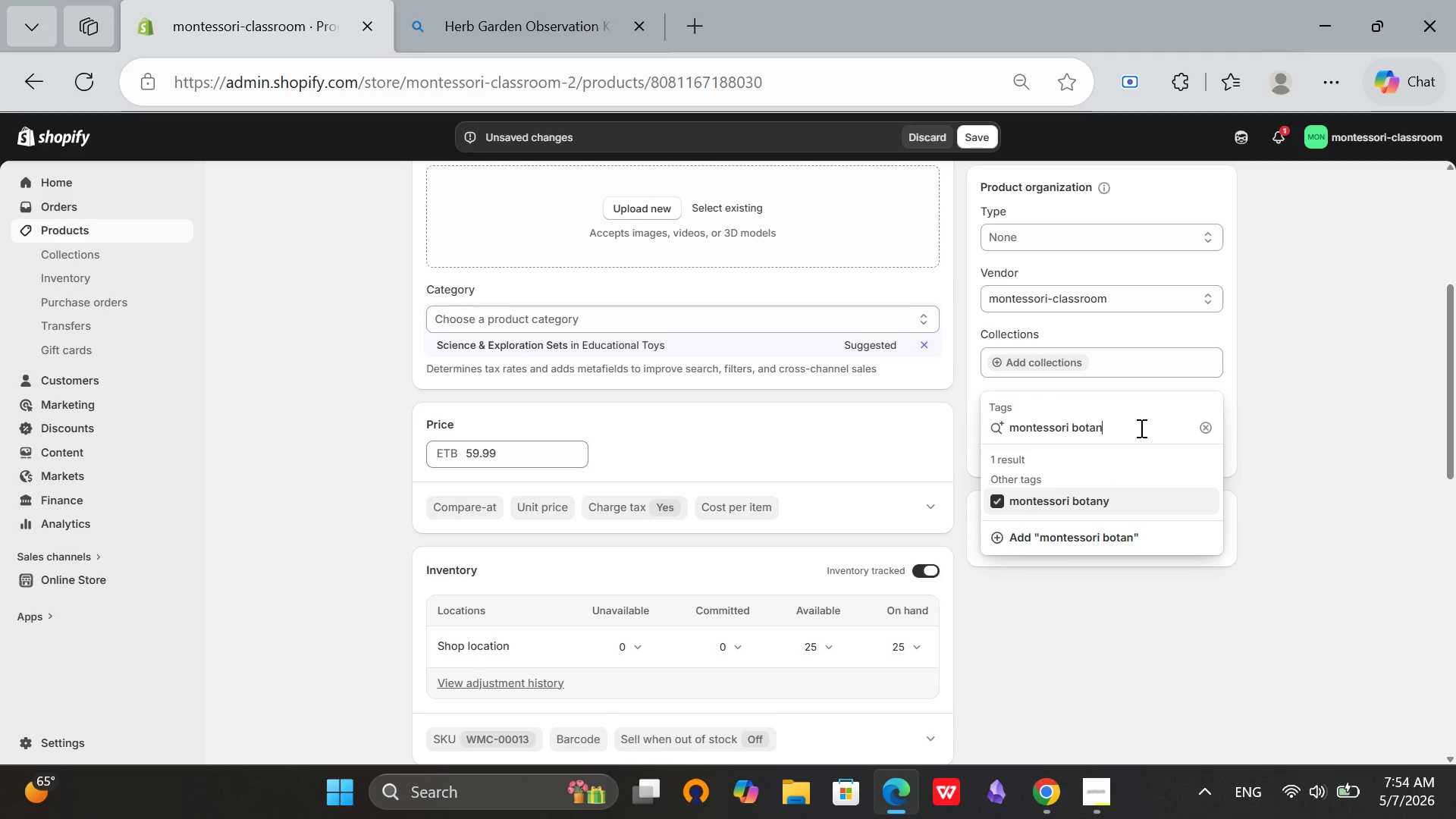 
hold_key(key=Backspace, duration=1.28)
 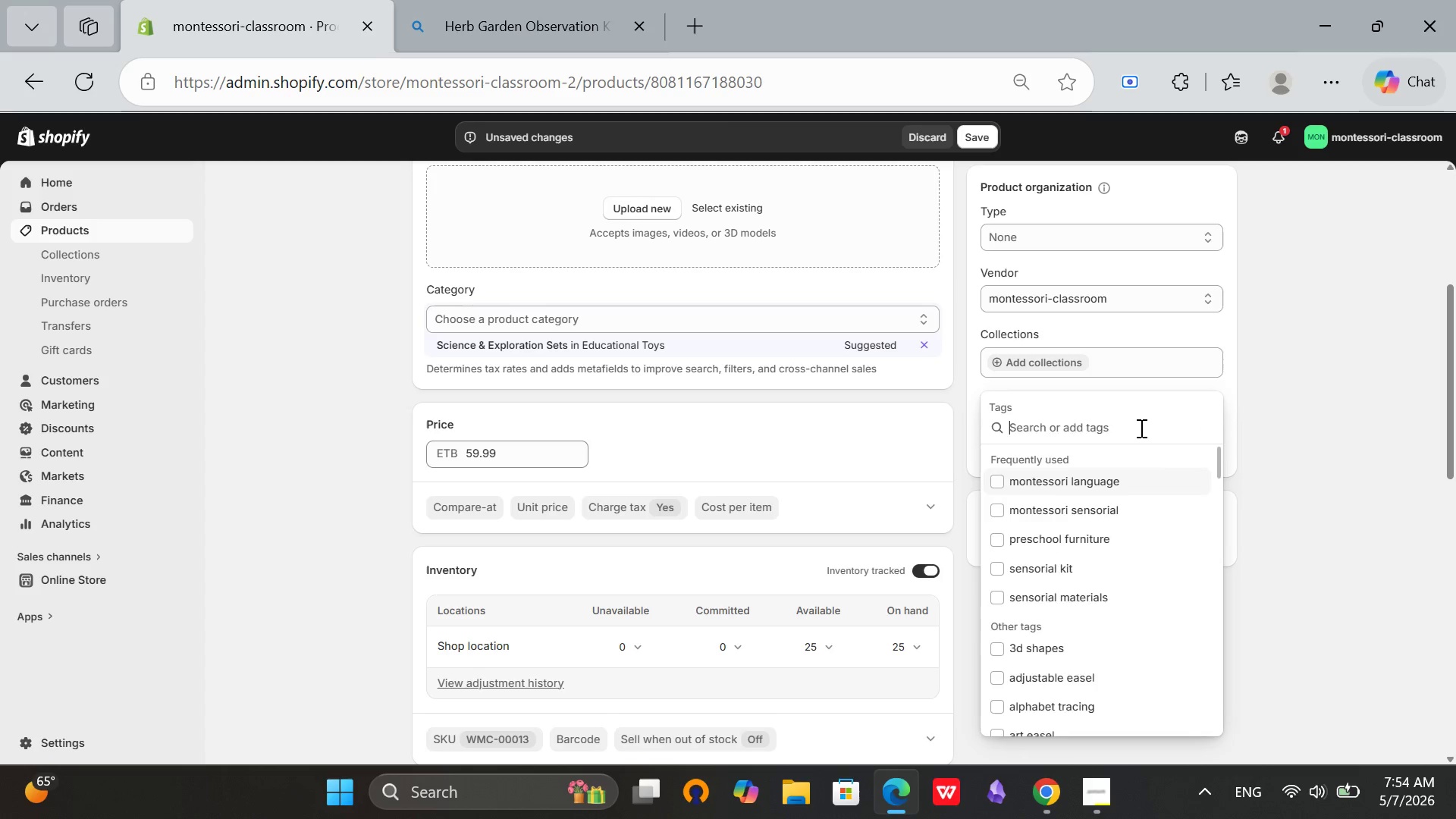 
type(growing herbs)
 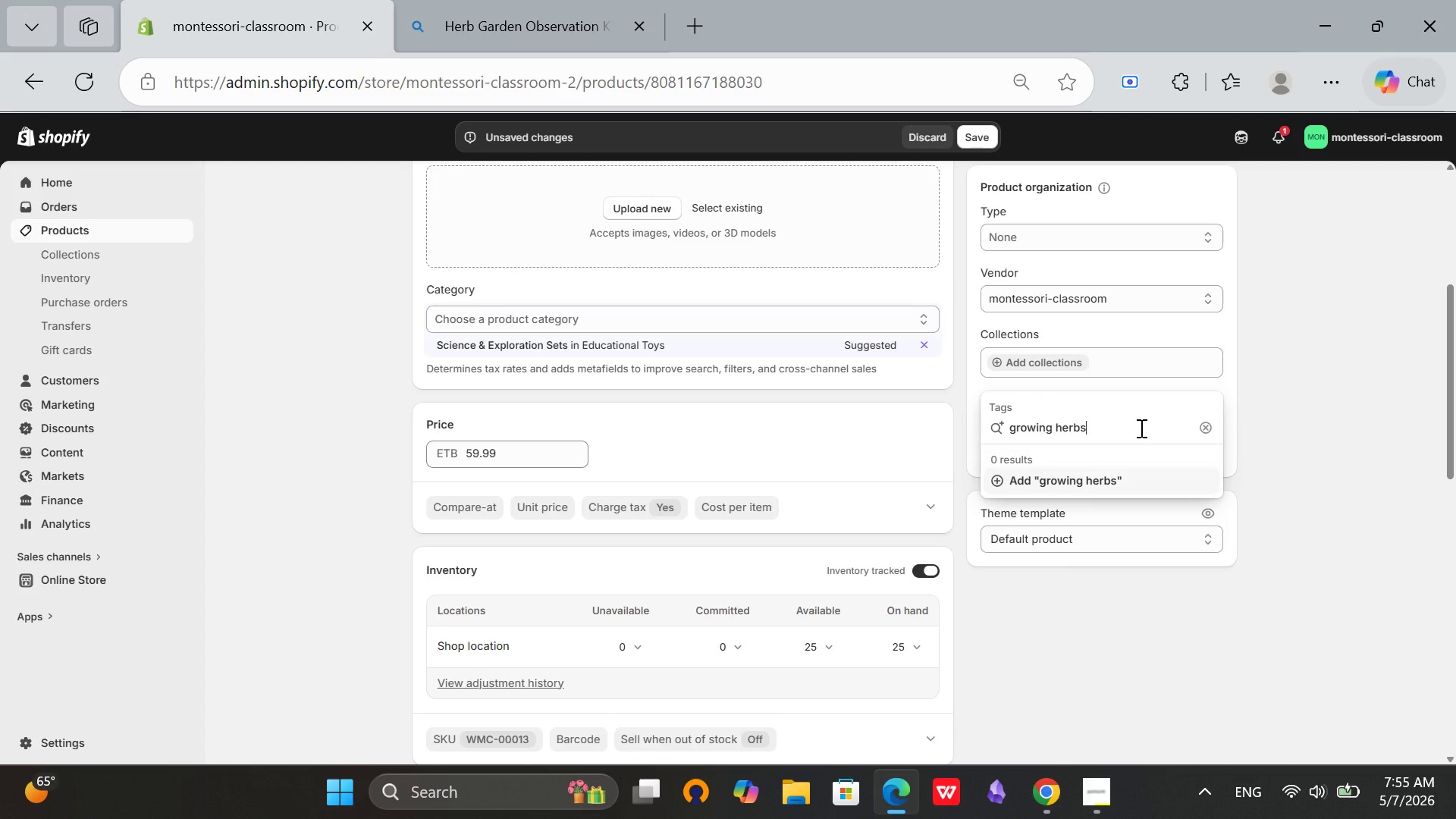 
wait(6.84)
 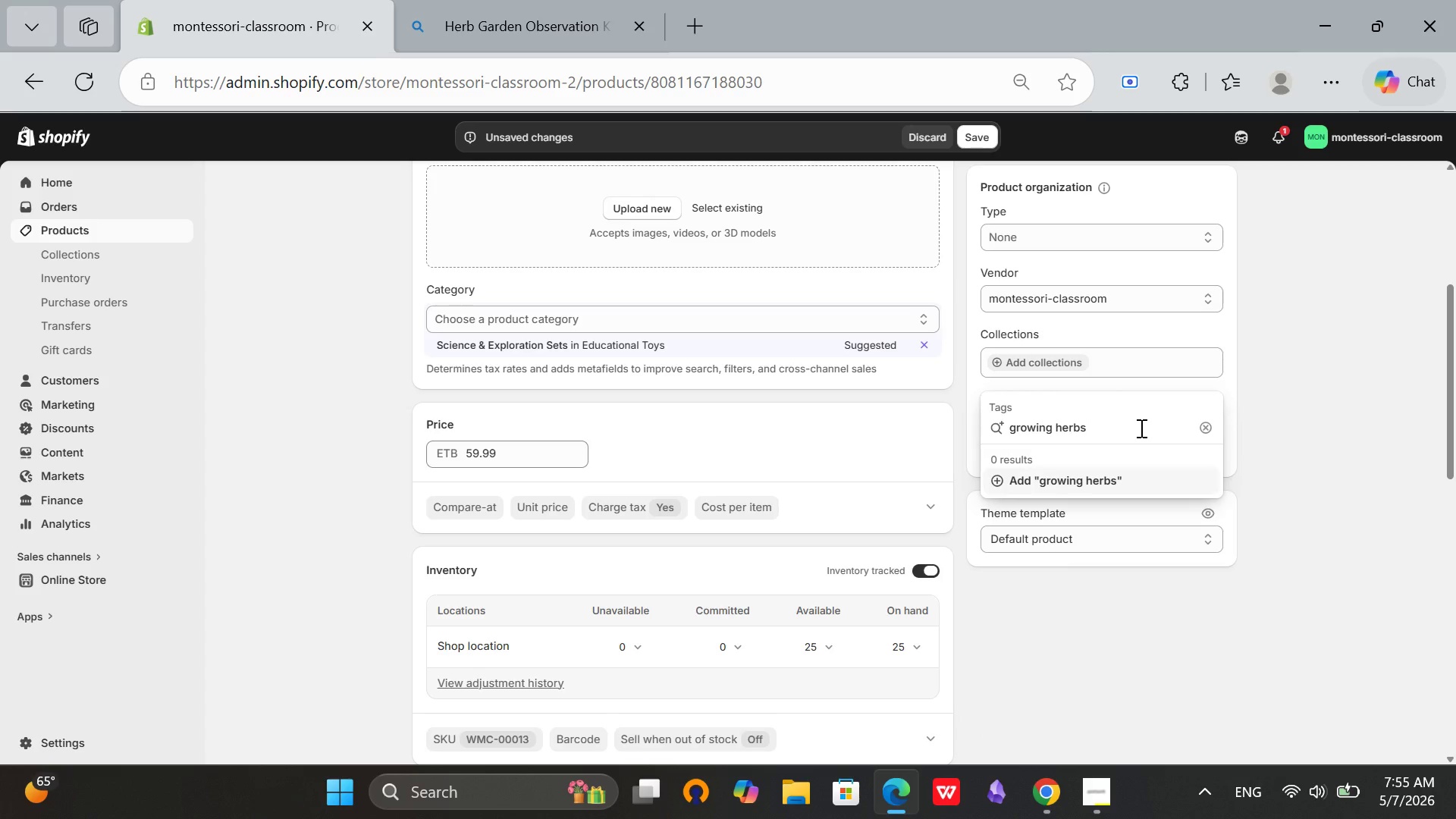 
left_click([1083, 473])
 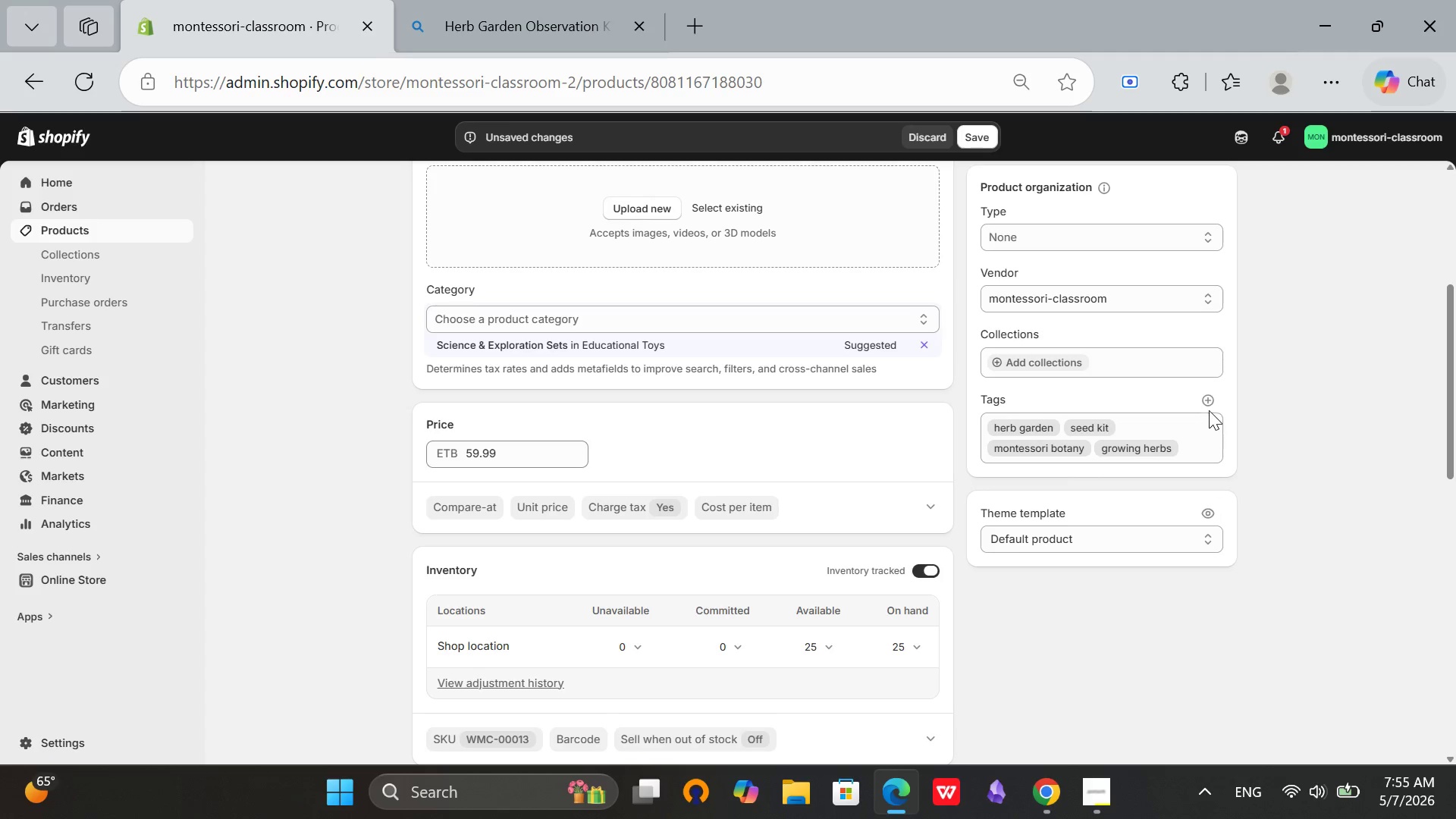 
left_click([1207, 405])
 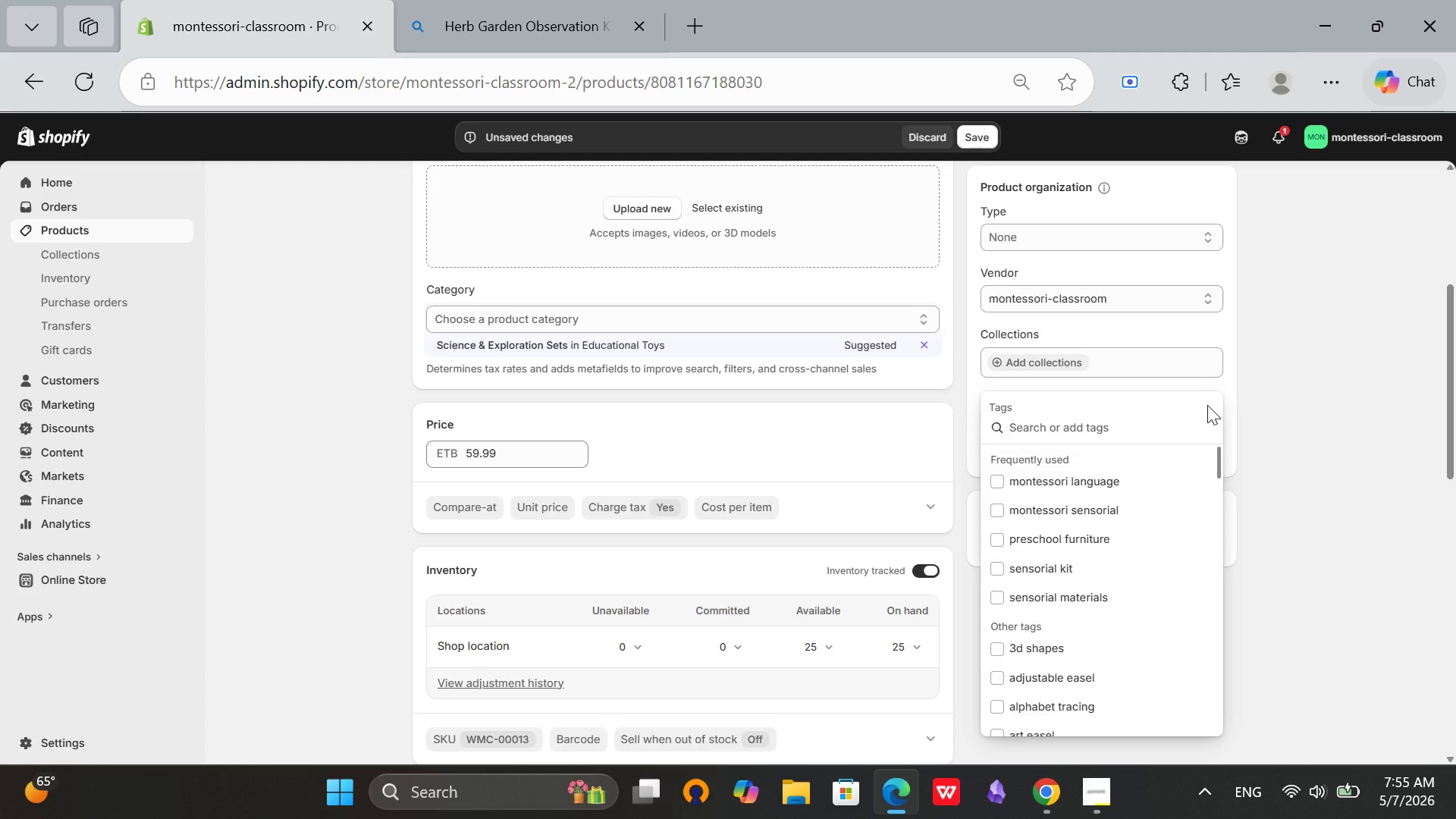 
wait(5.02)
 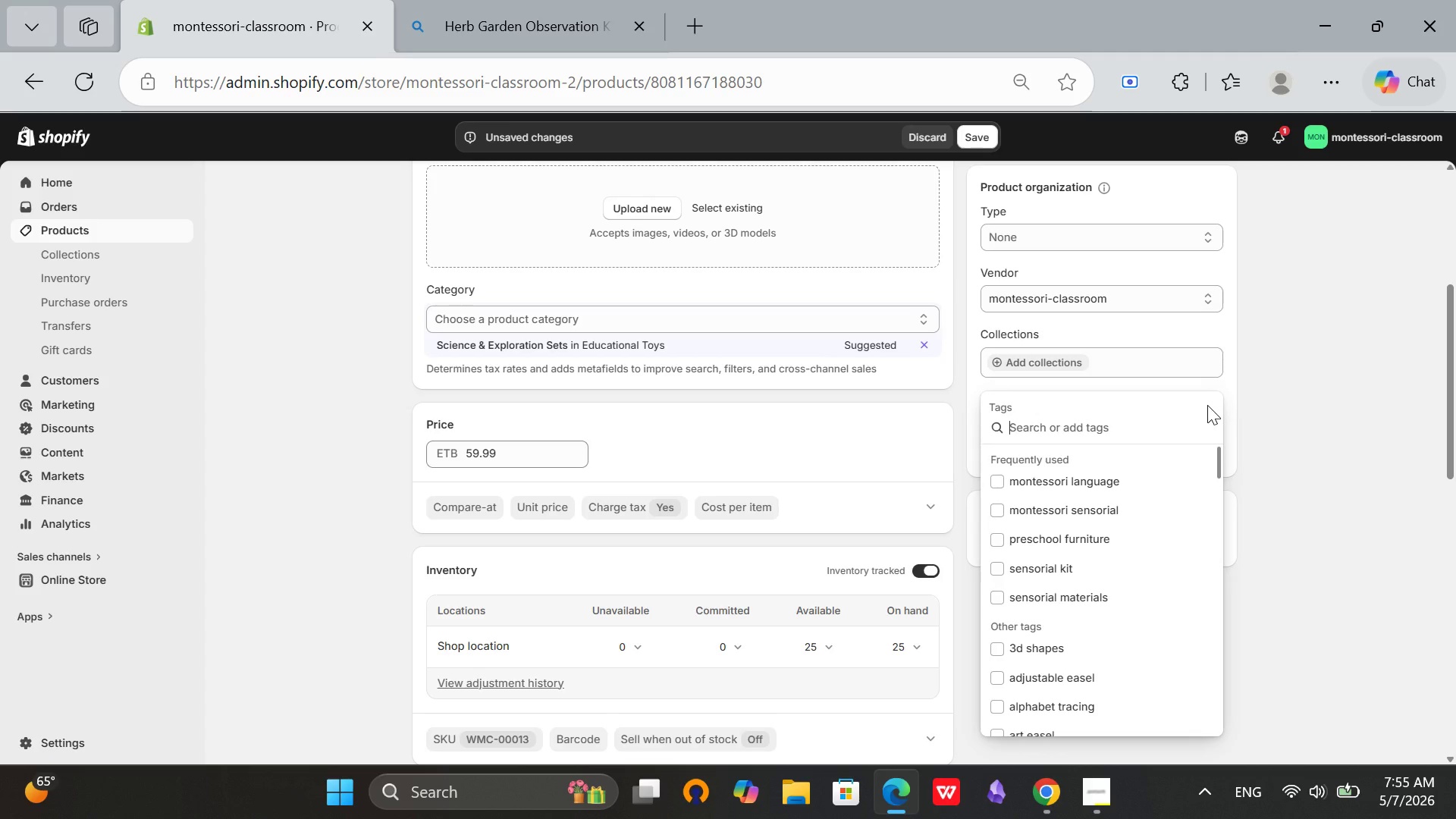 
type(kitchen garden)
 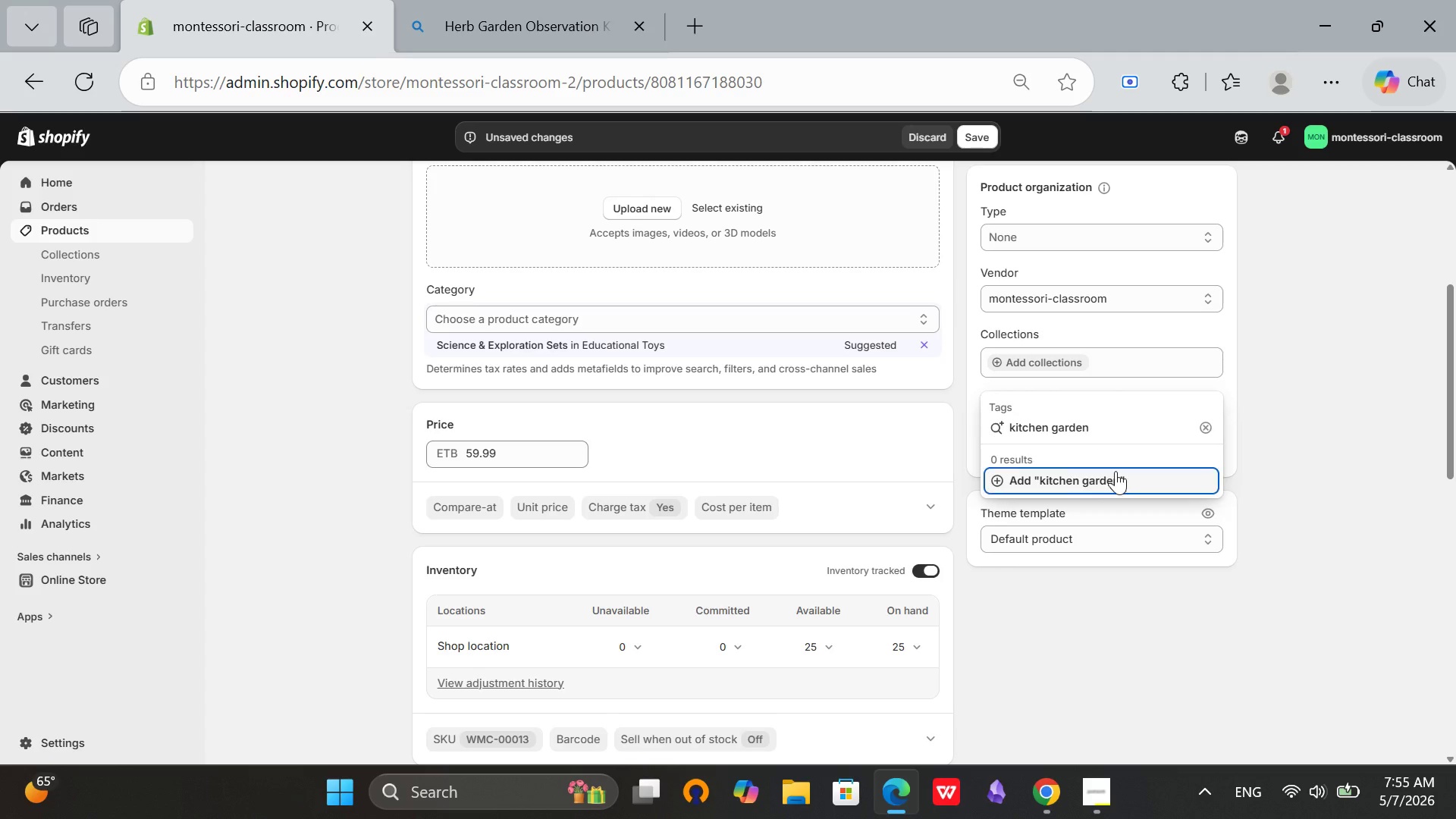 
left_click([1116, 471])
 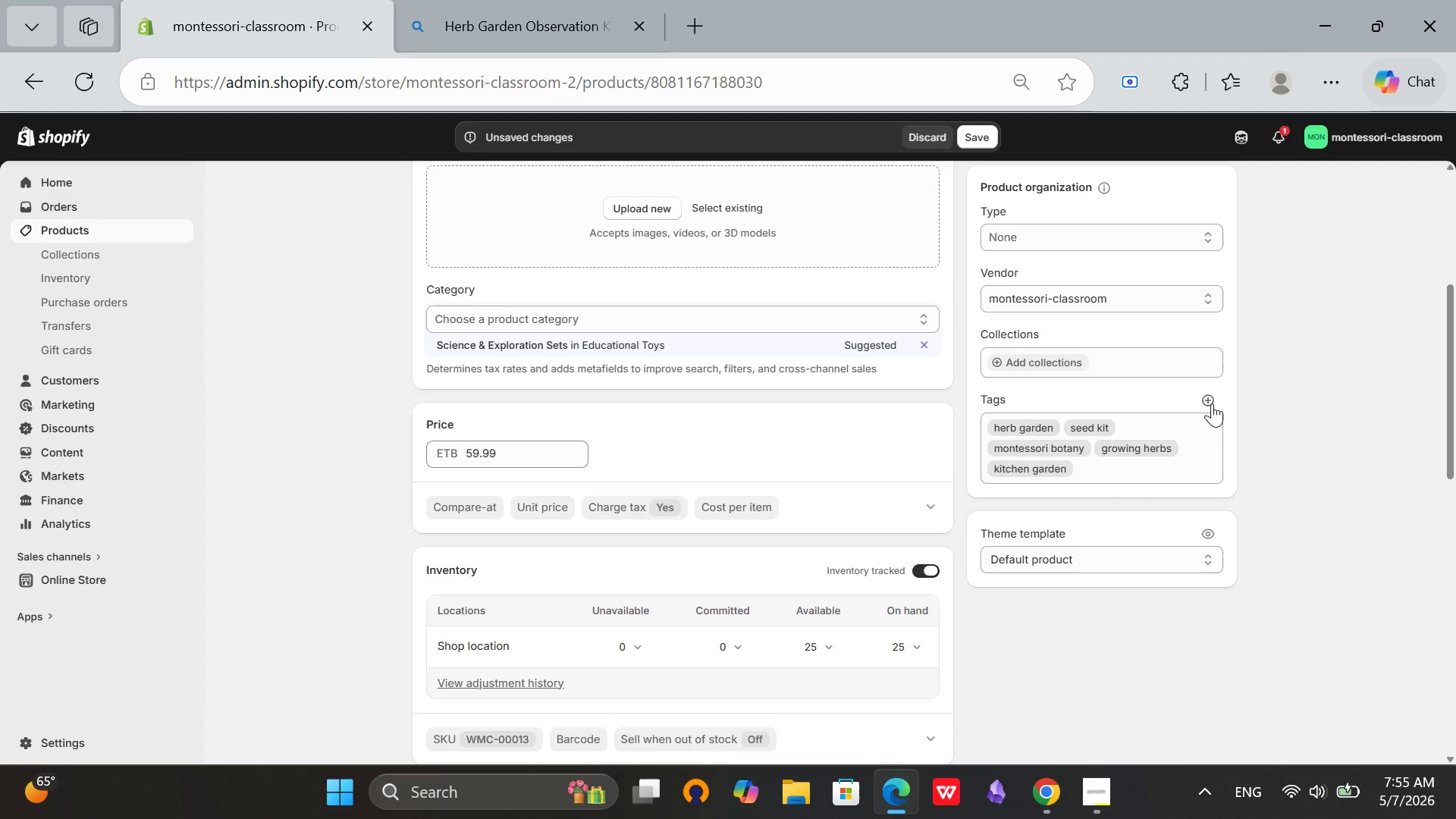 
left_click([1212, 403])
 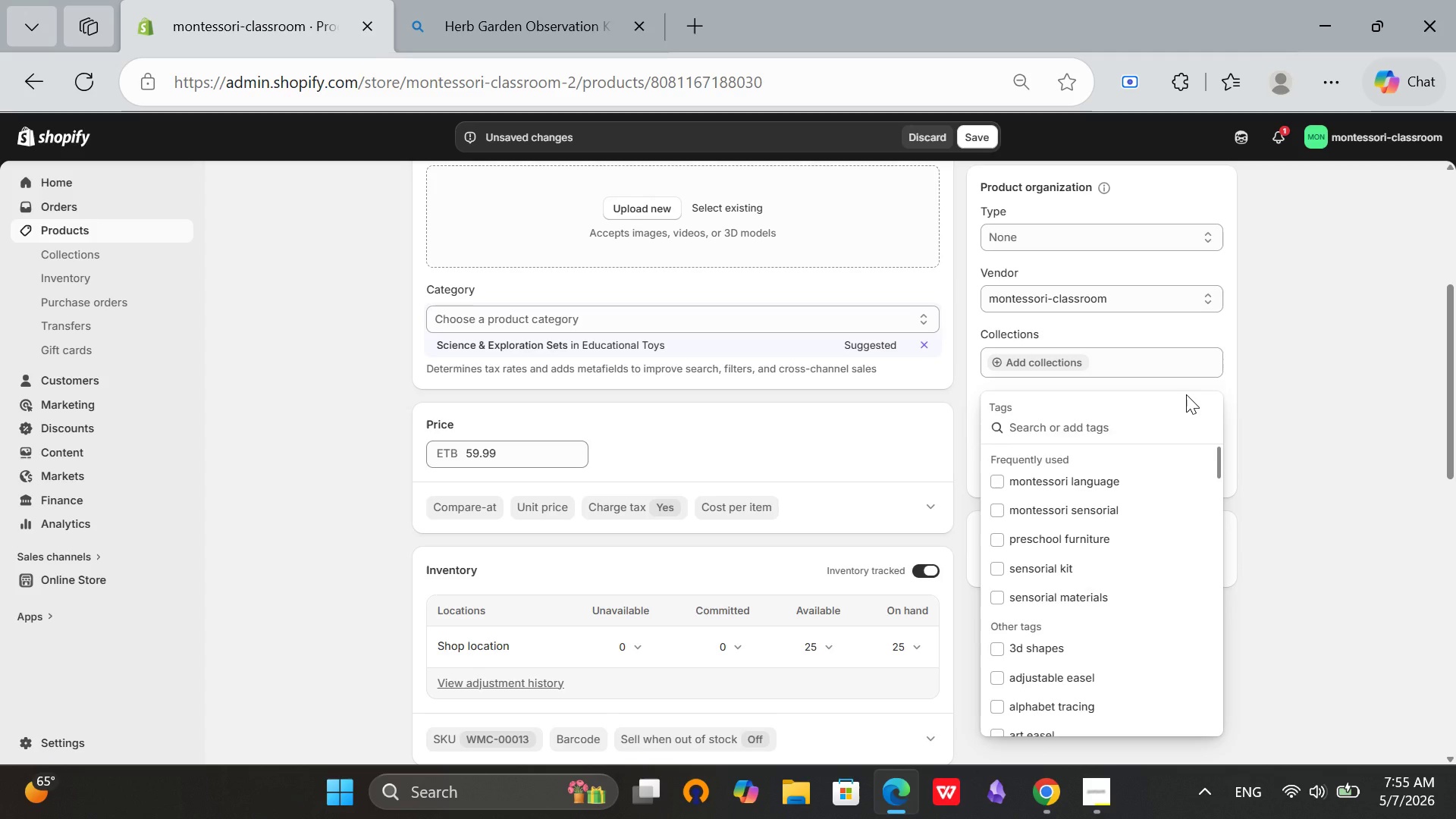 
type(plant observation)
 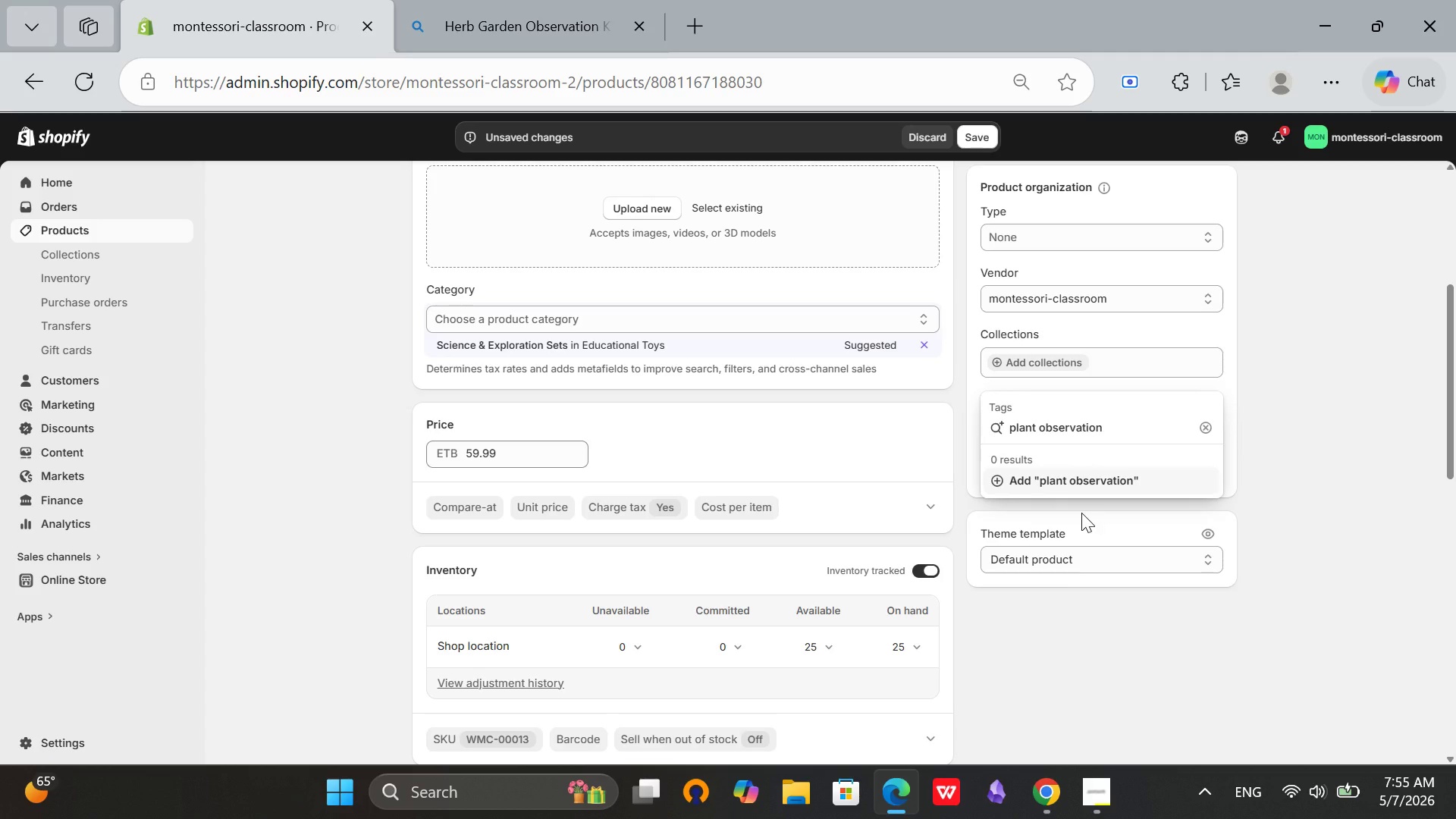 
wait(5.03)
 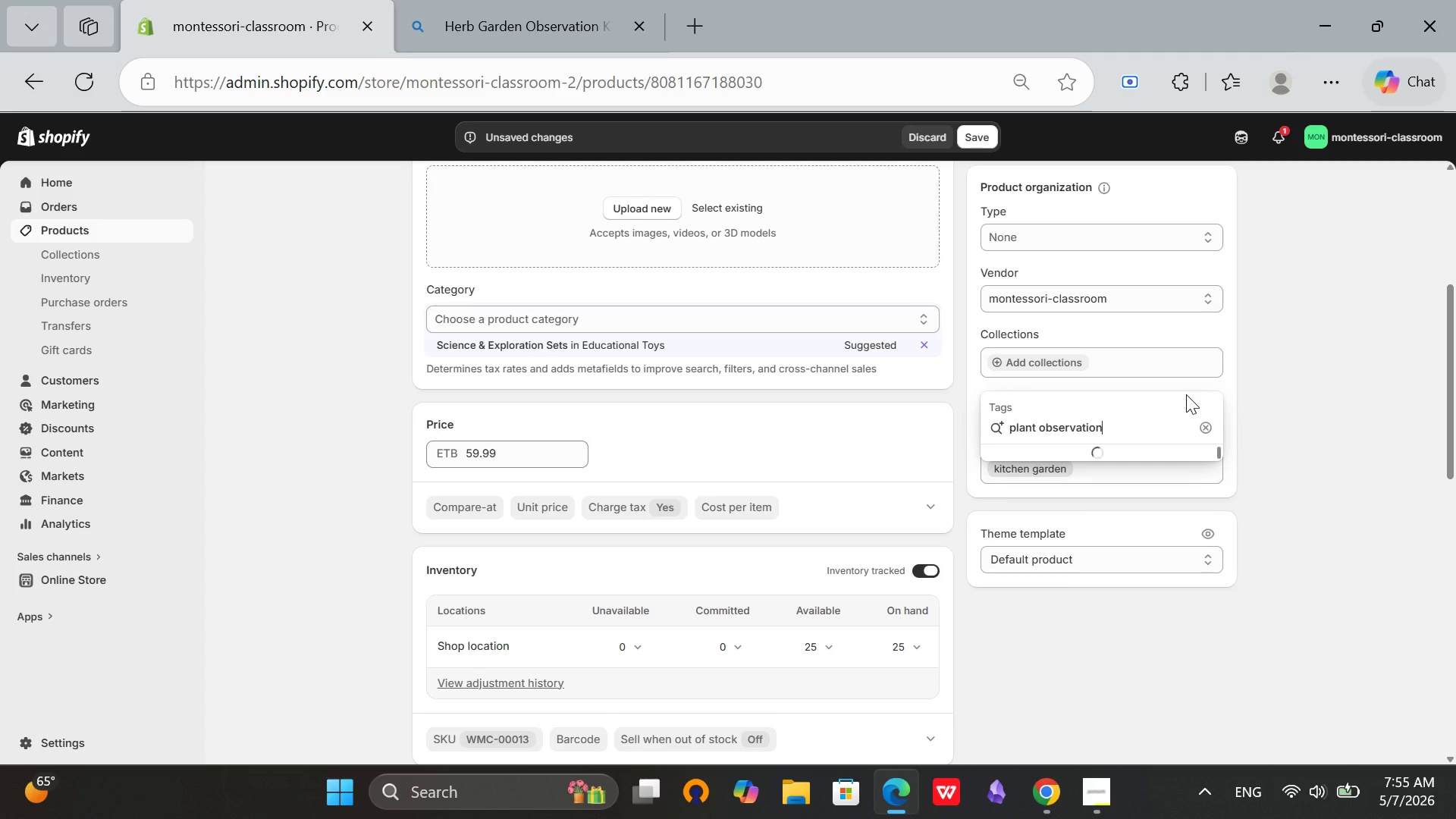 
left_click([1094, 483])
 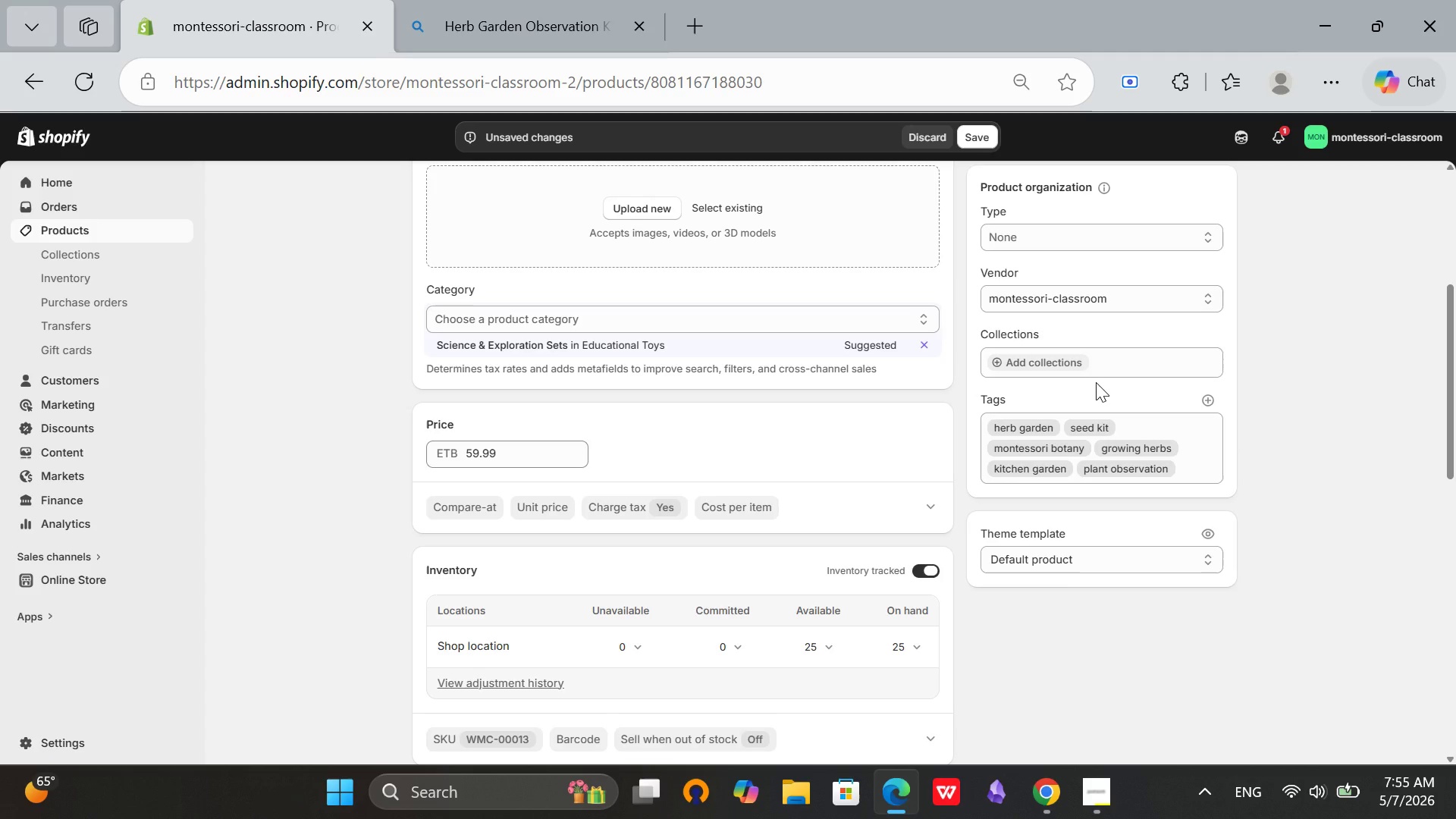 
wait(6.72)
 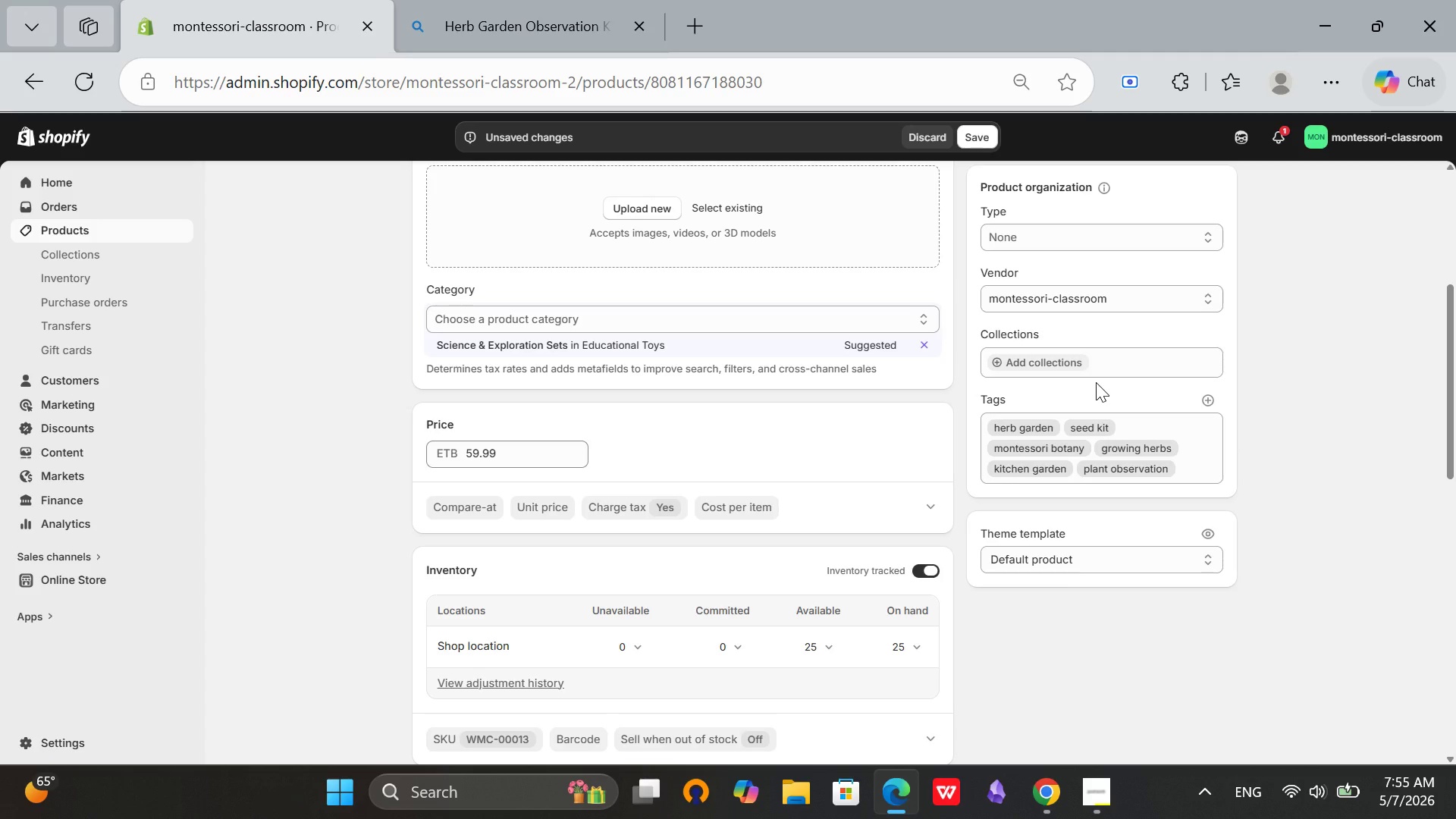 
scroll: coordinate [622, 387], scroll_direction: down, amount: 1.0
 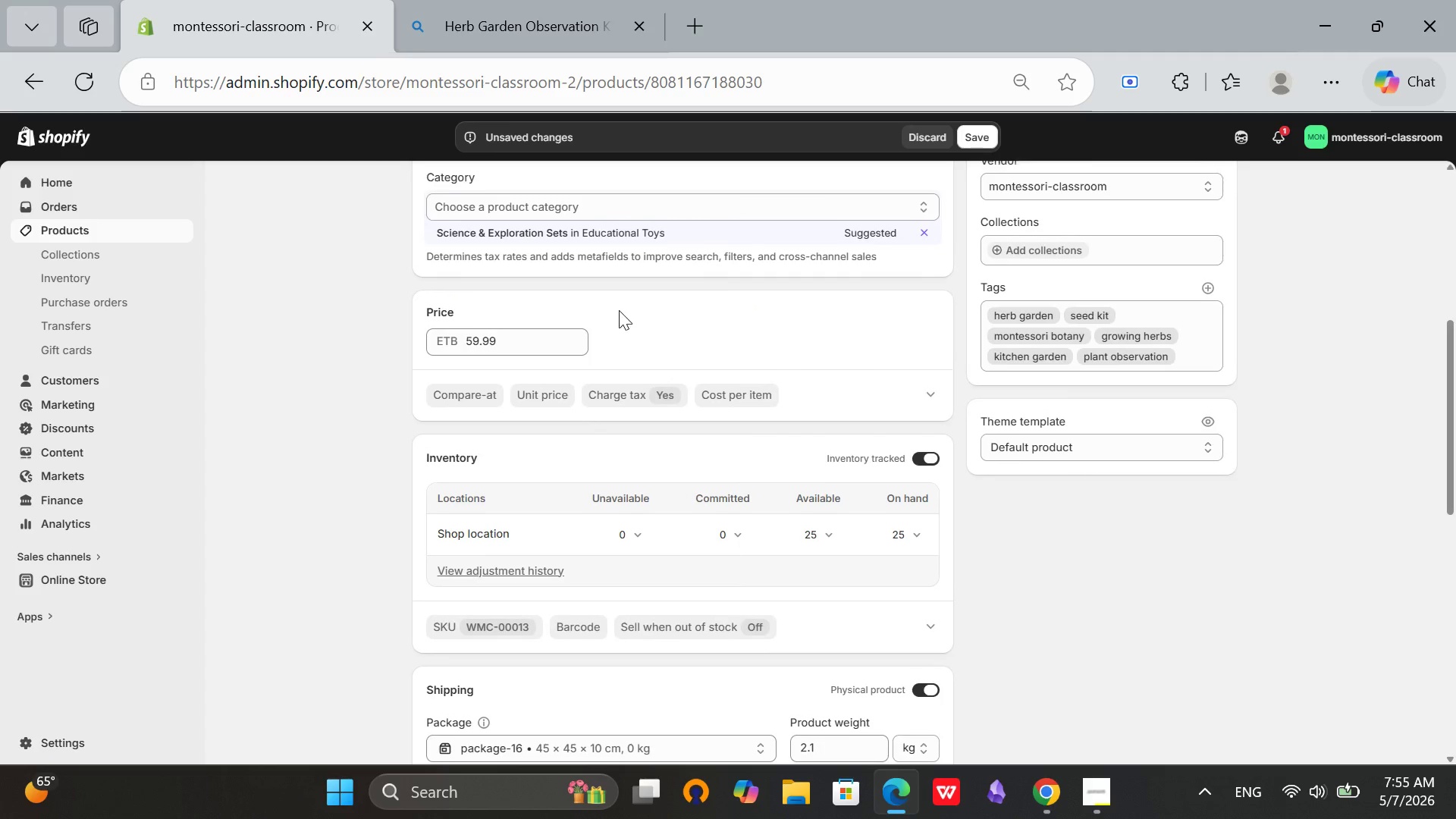 
scroll: coordinate [619, 310], scroll_direction: up, amount: 6.0
 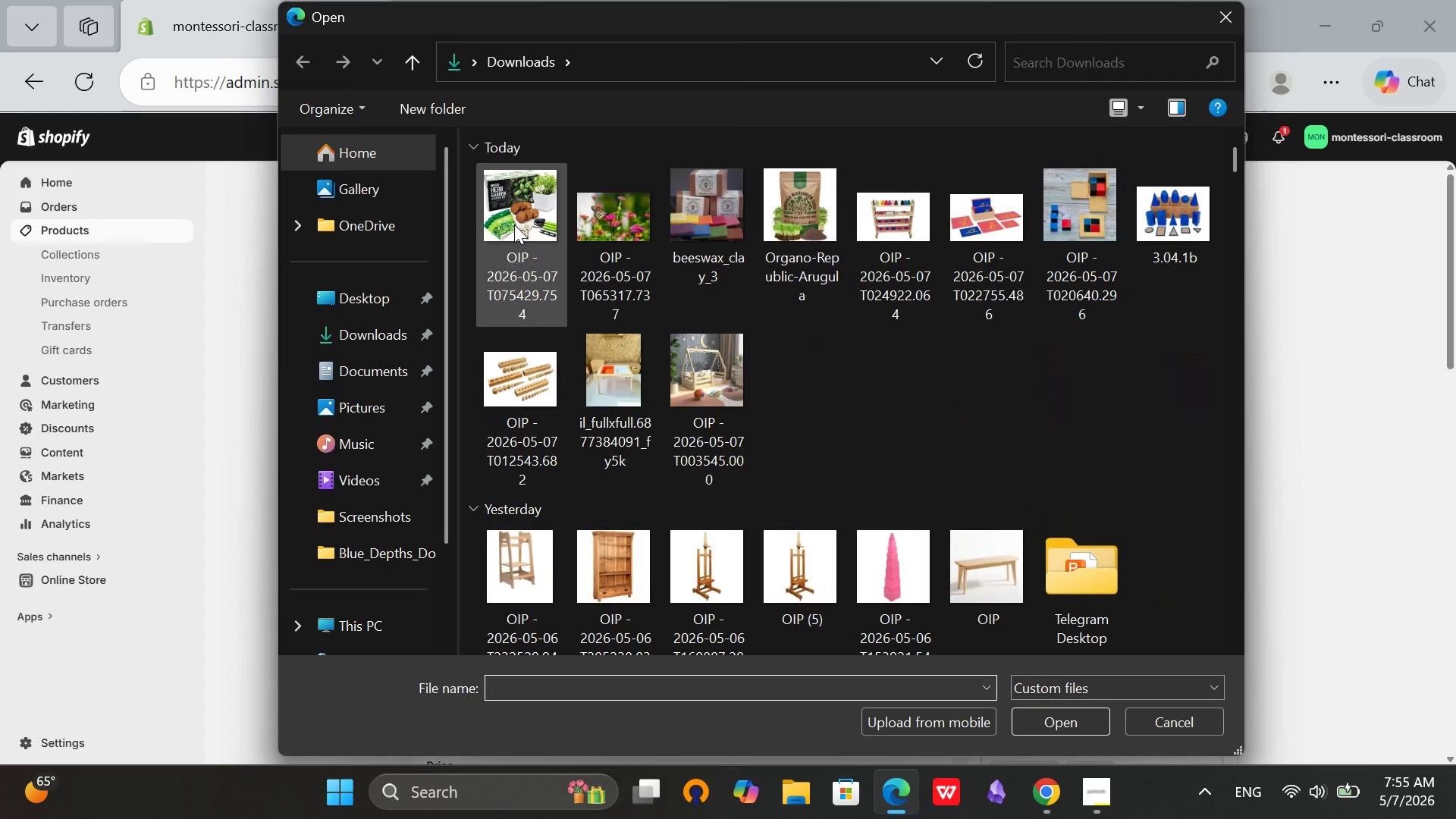 
left_click([533, 212])
 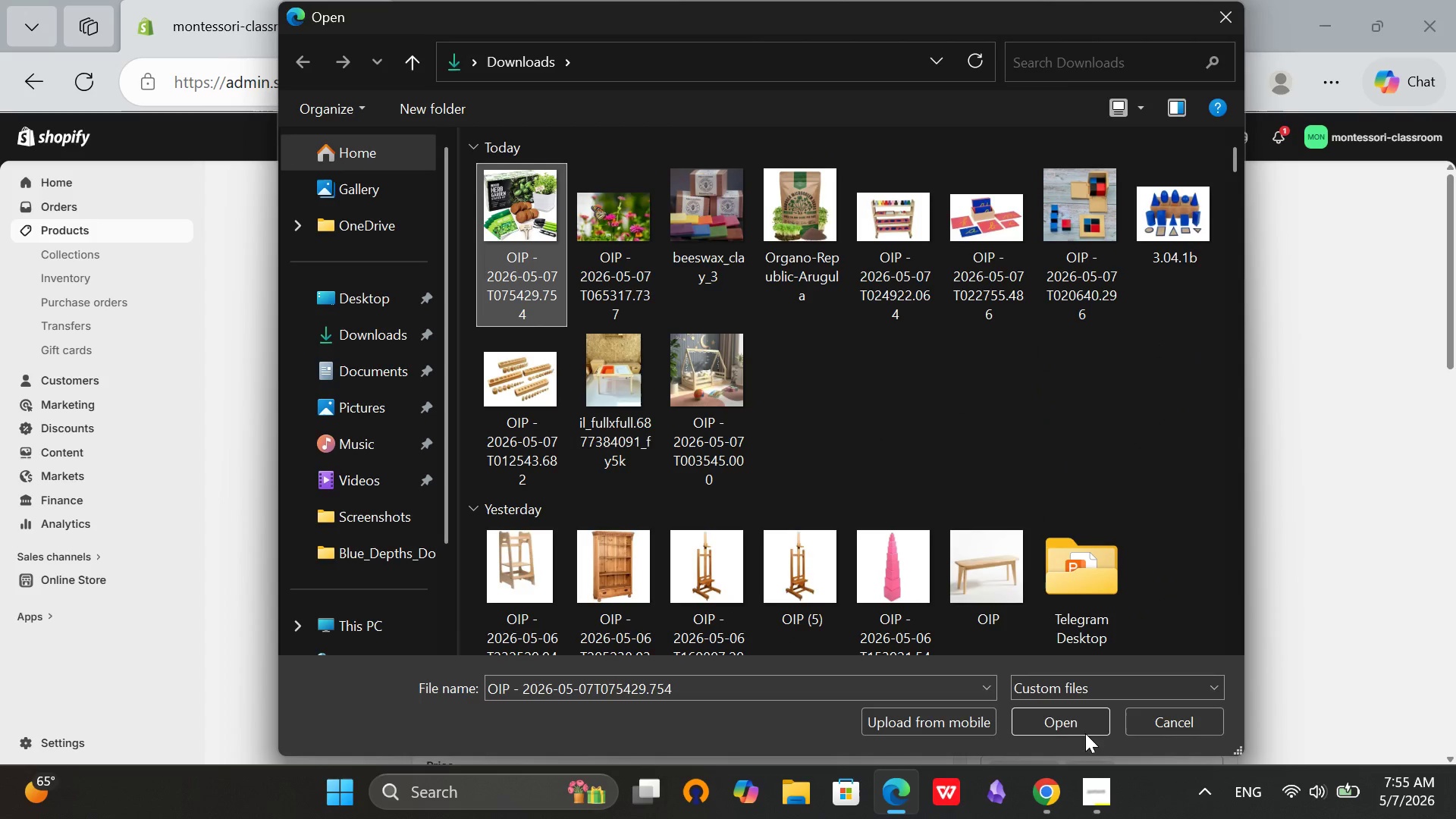 
left_click([1086, 733])
 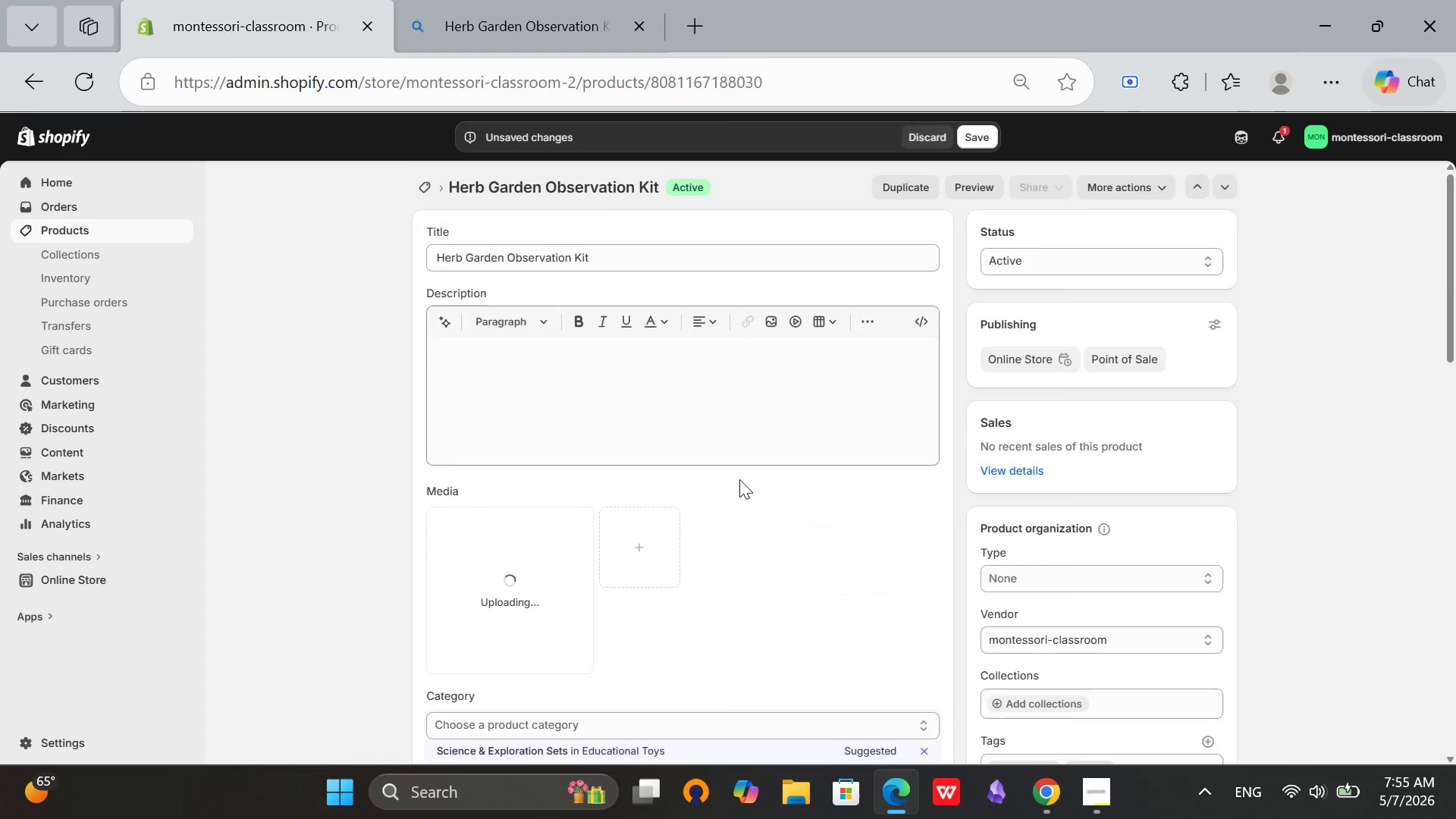 
scroll: coordinate [799, 420], scroll_direction: down, amount: 13.0
 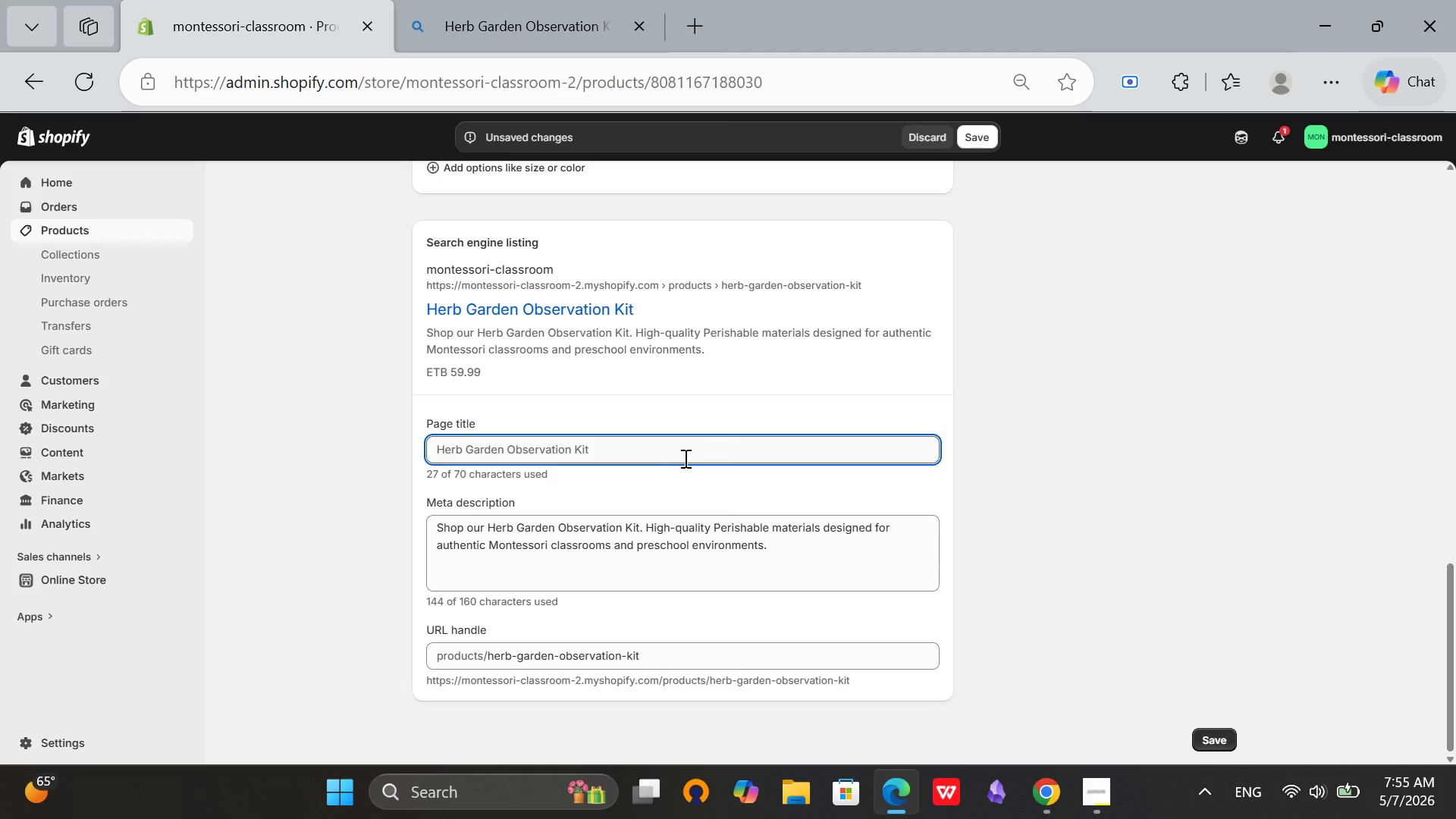 
left_click([686, 457])
 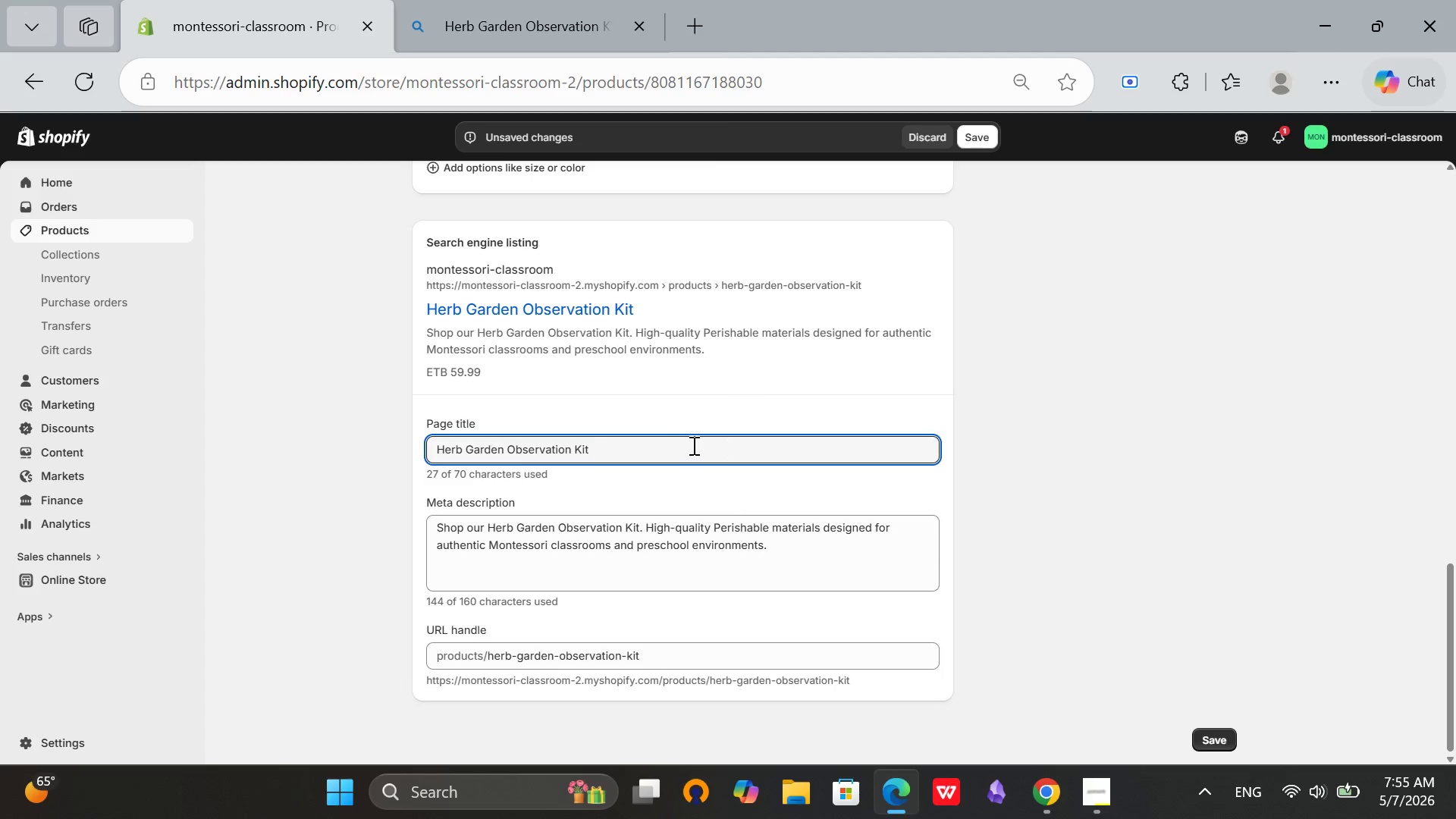 
key(Space)
 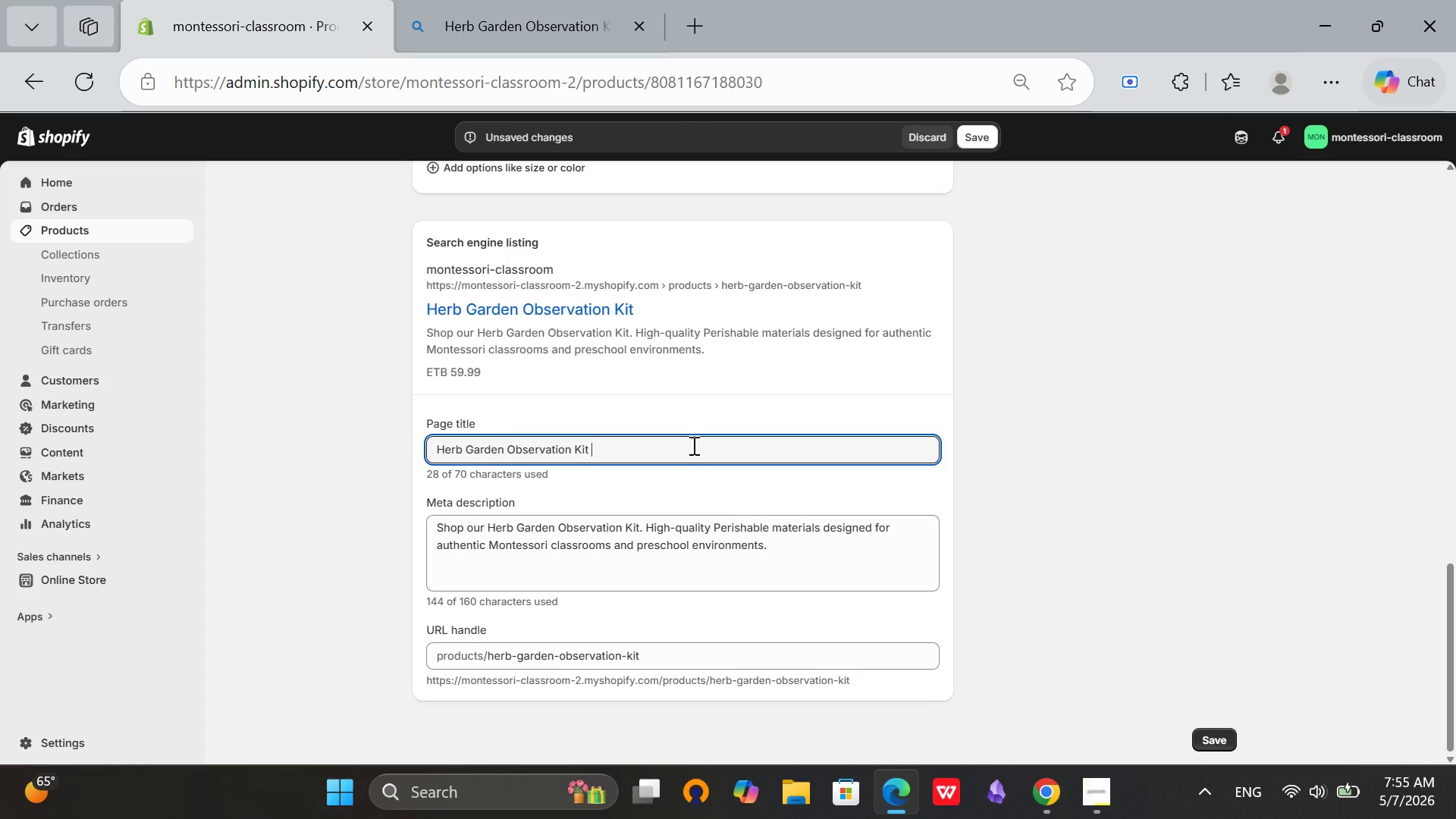 
key(Shift+ShiftRight)
 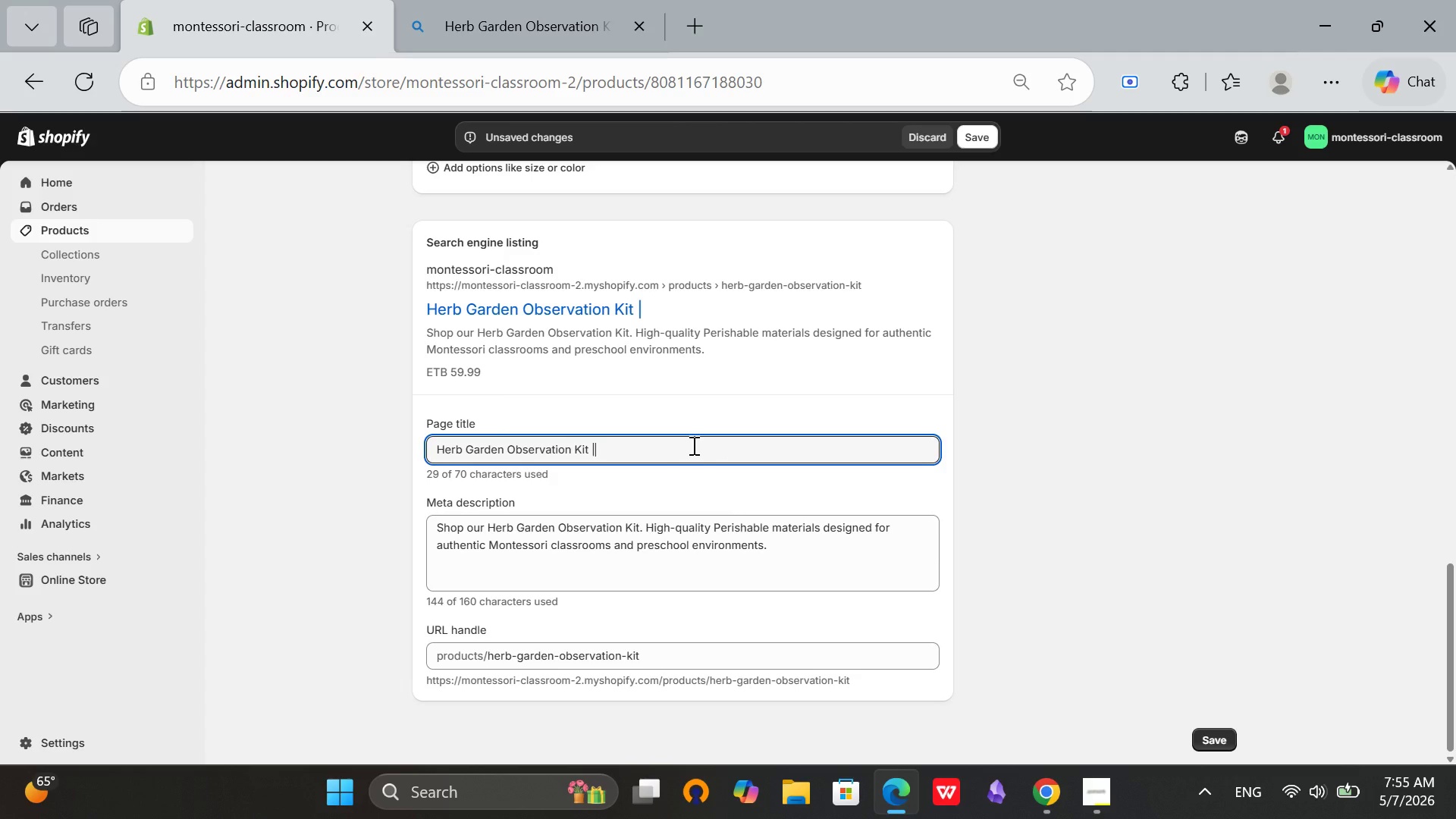 
key(Shift+Break)
 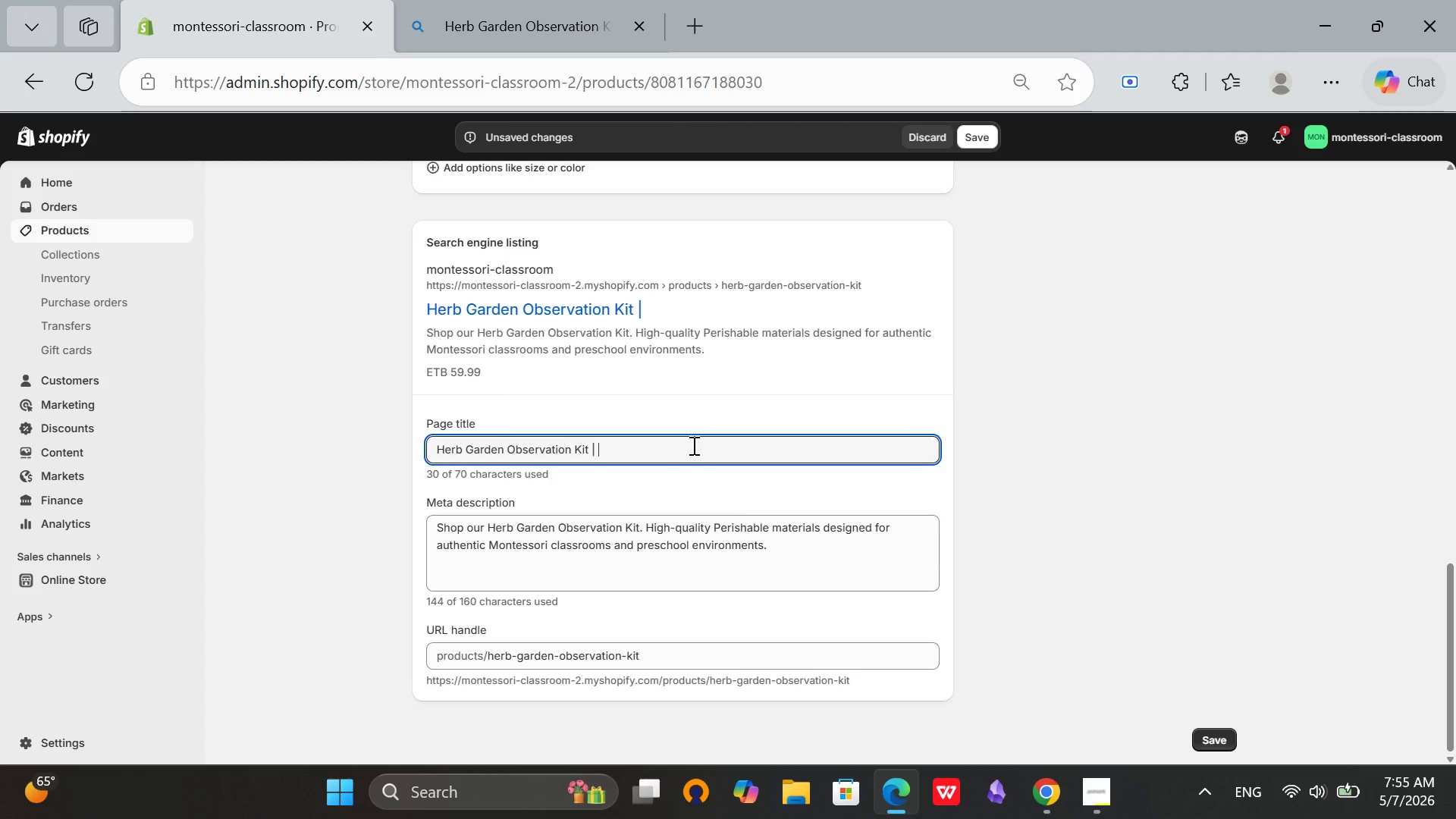 
key(Space)
 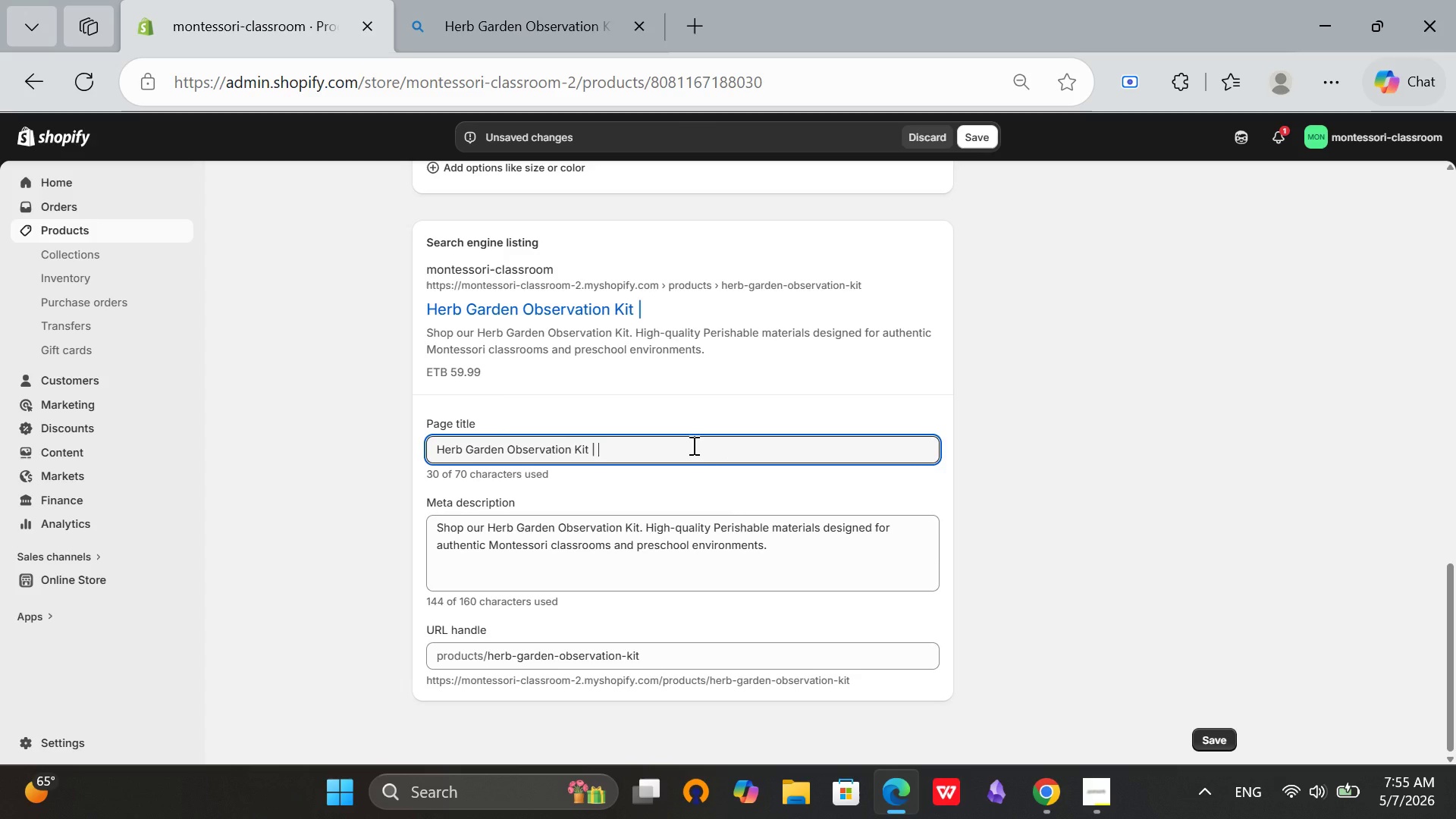 
type(6 Hrr)
key(Backspace)
key(Backspace)
type(erbs [Break] Mon)
 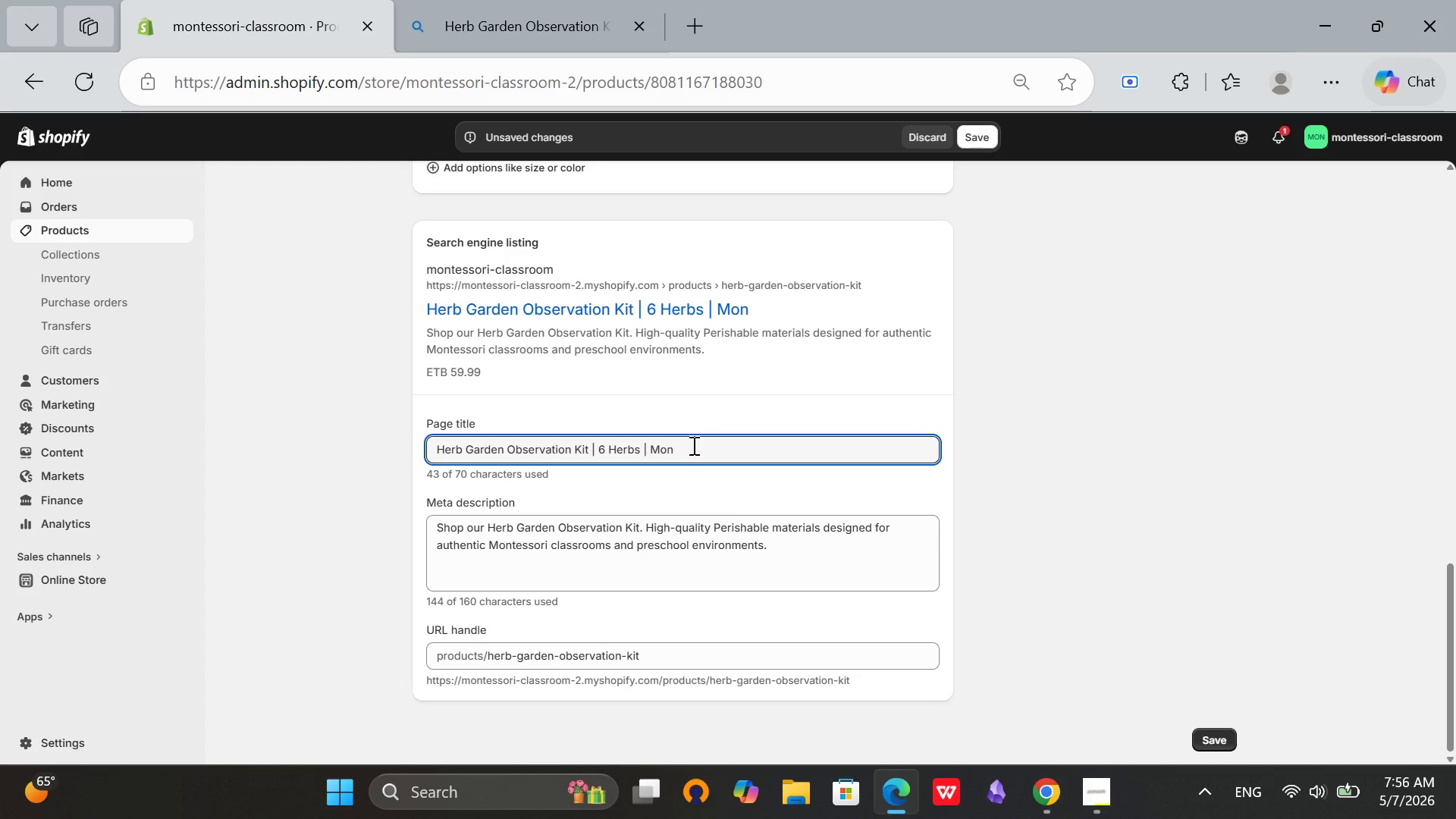 
left_click([1056, 811])
 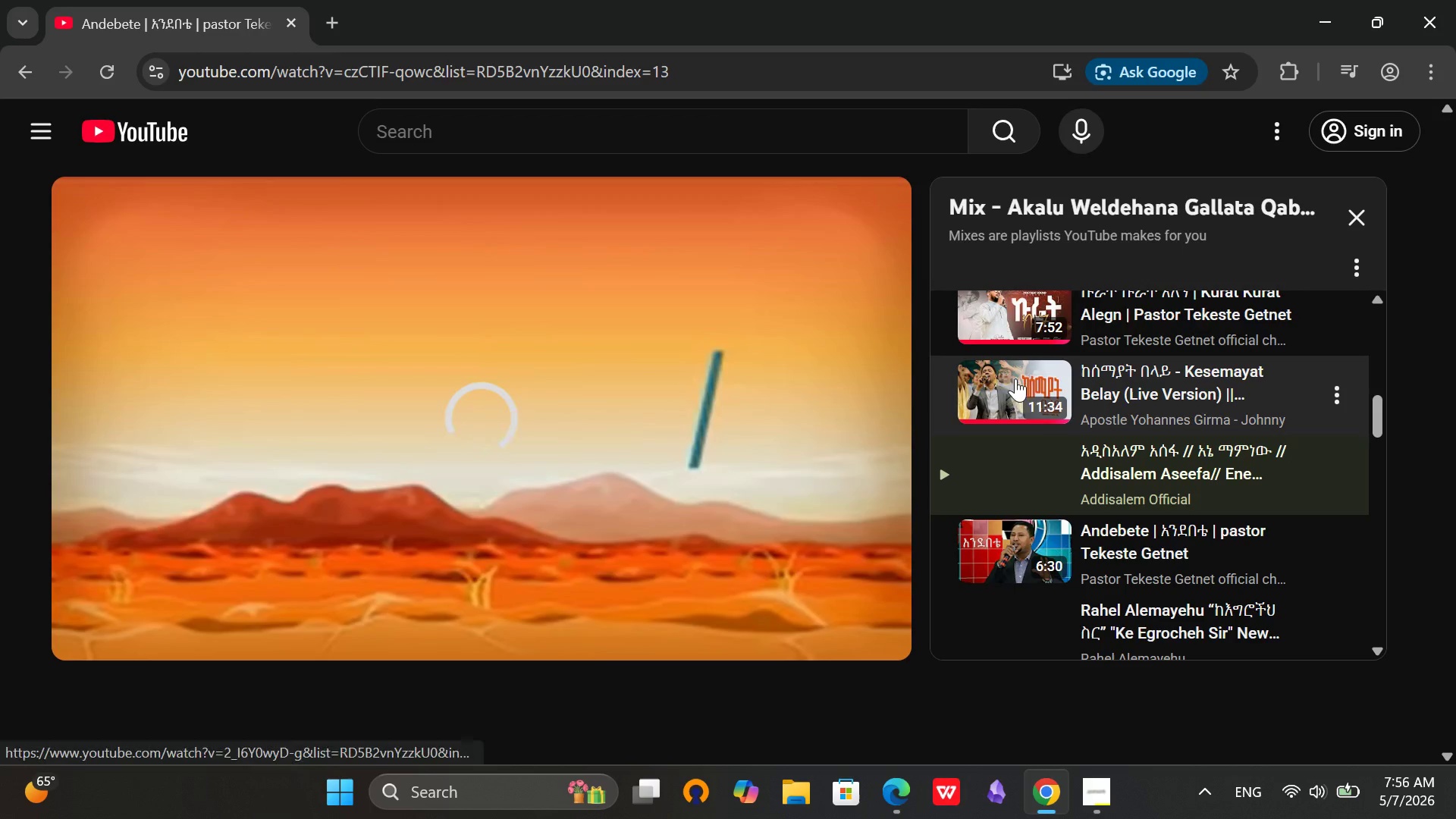 
wait(5.28)
 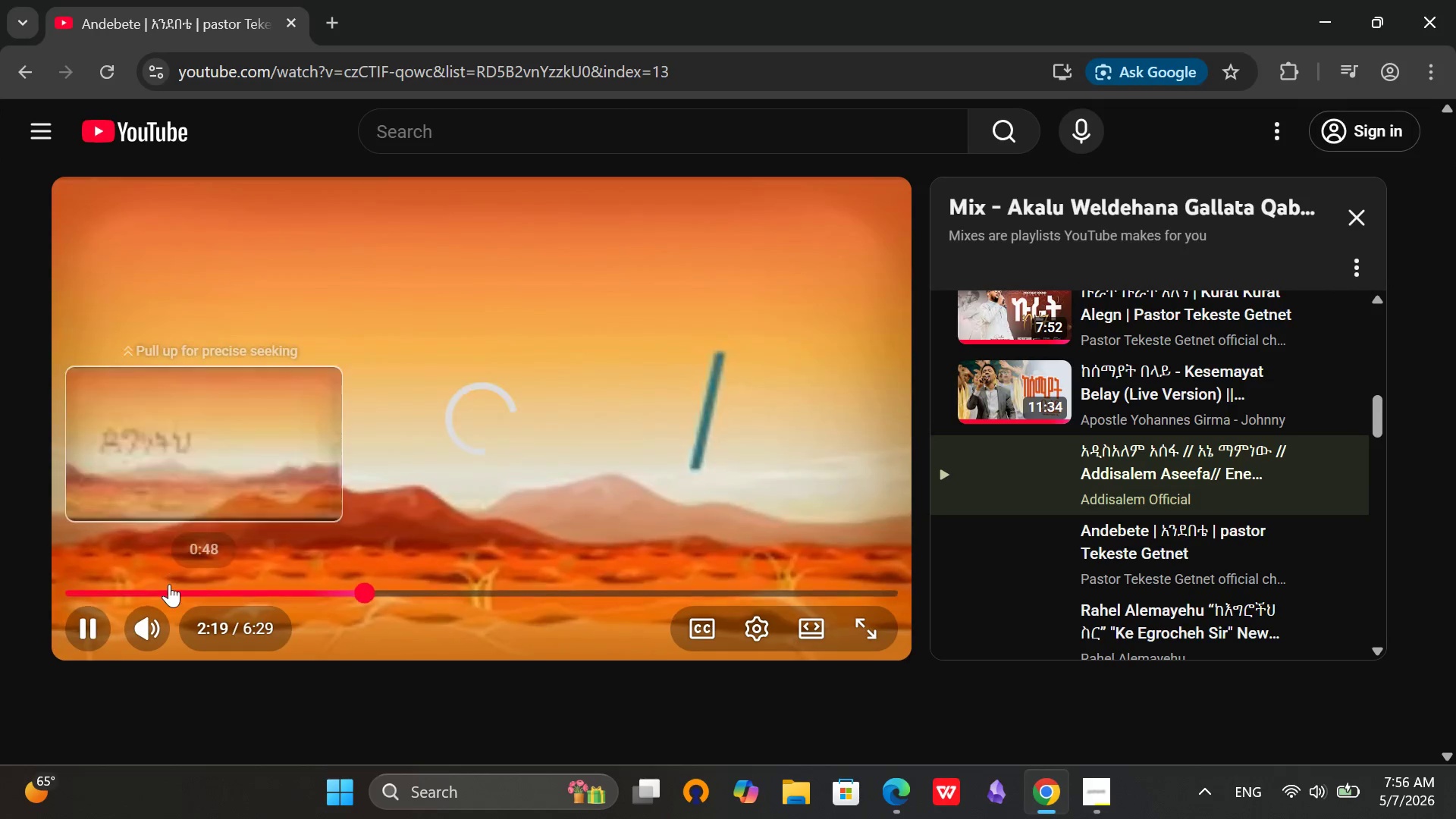 
left_click([1020, 542])
 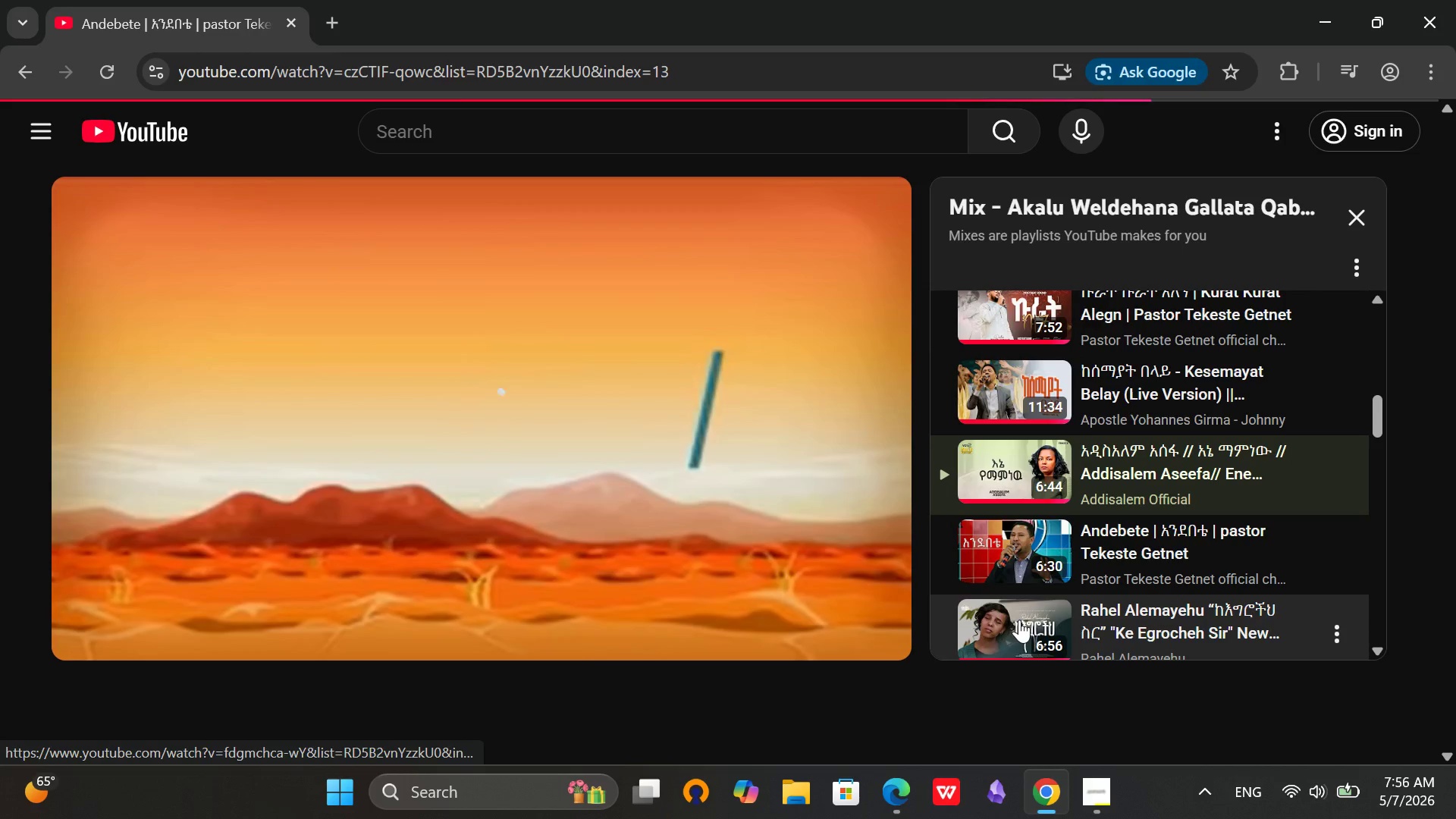 
scroll: coordinate [1040, 499], scroll_direction: down, amount: 4.0
 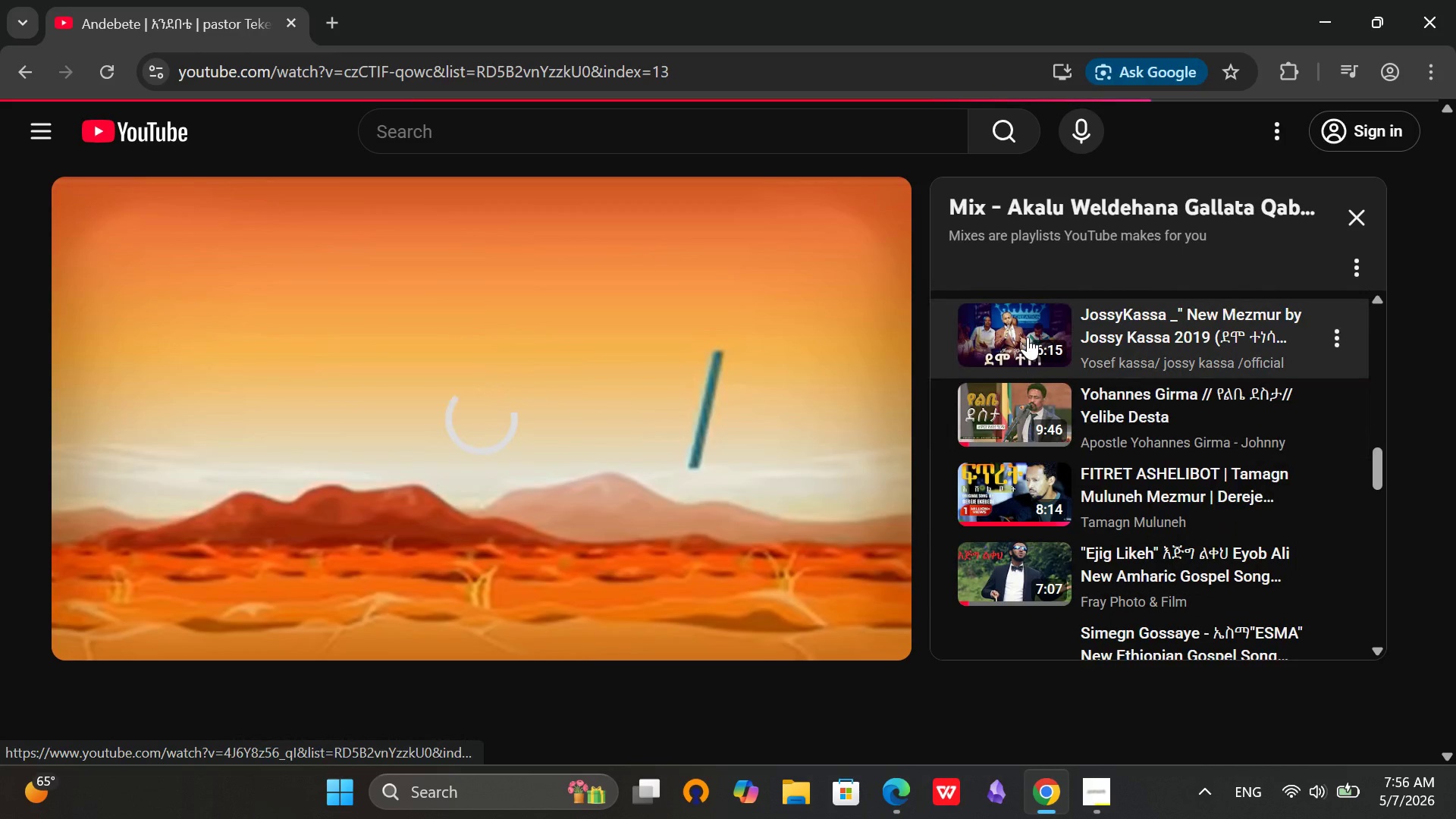 
left_click([1021, 332])
 